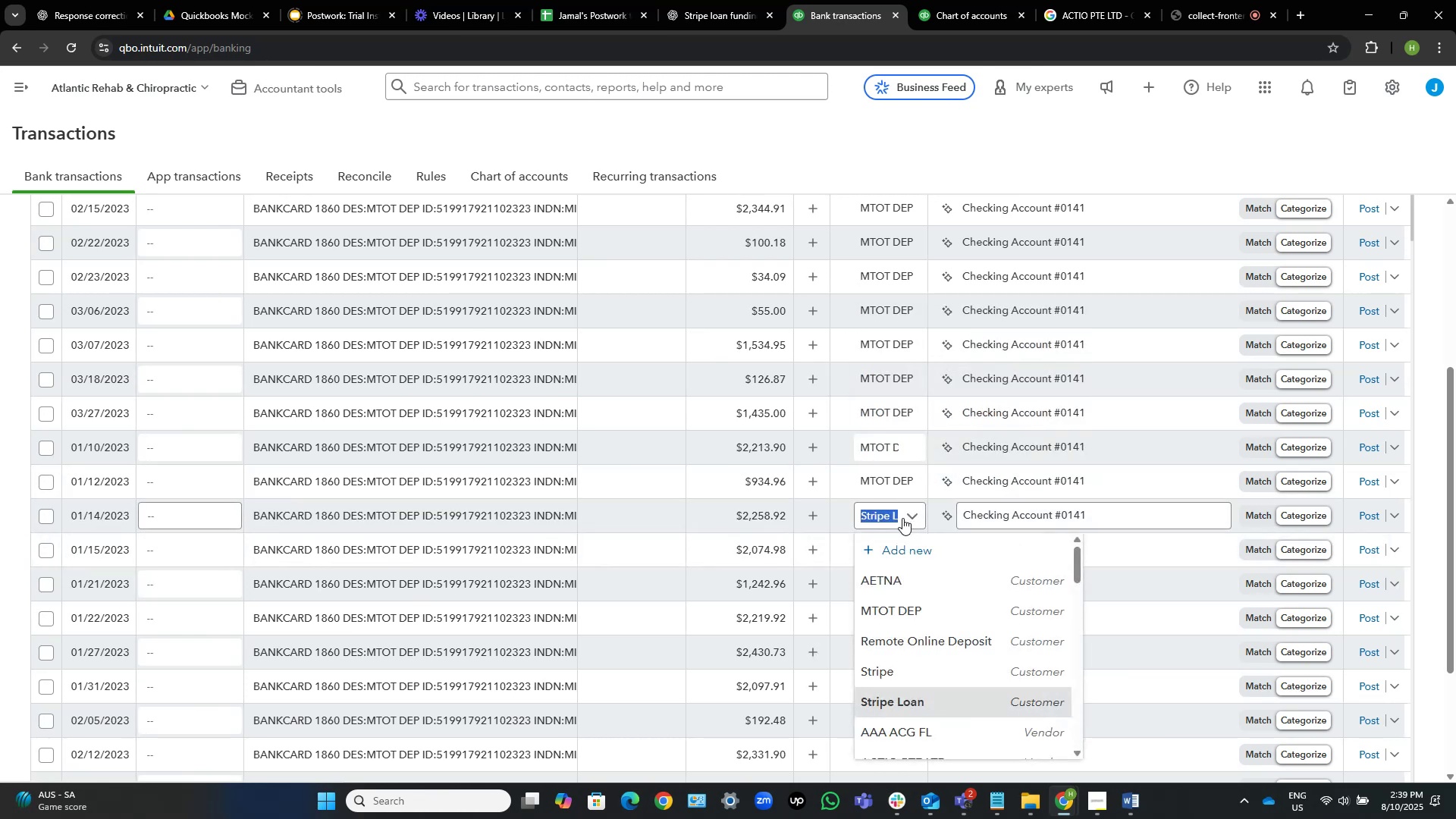 
key(Control+V)
 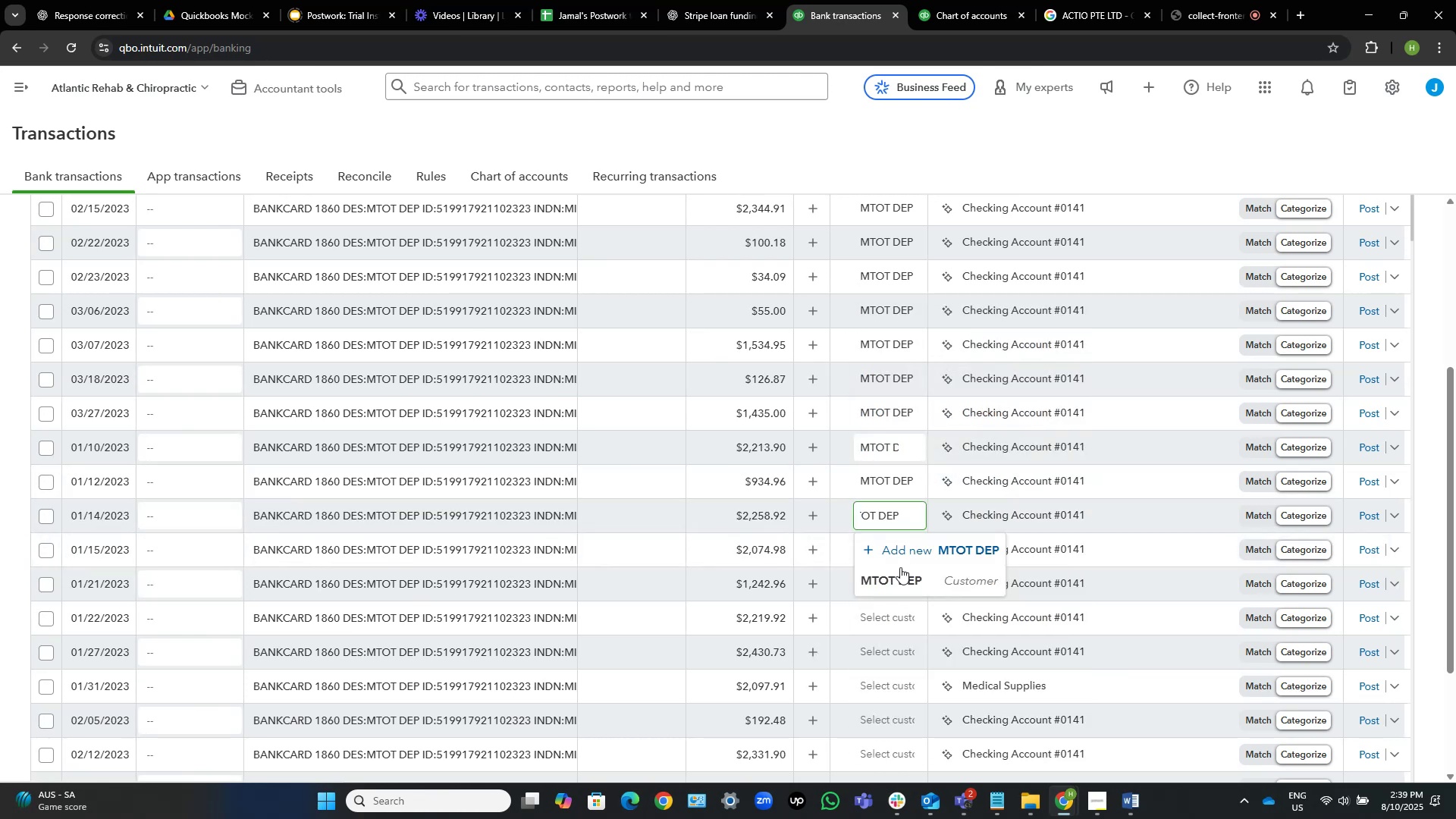 
left_click([897, 579])
 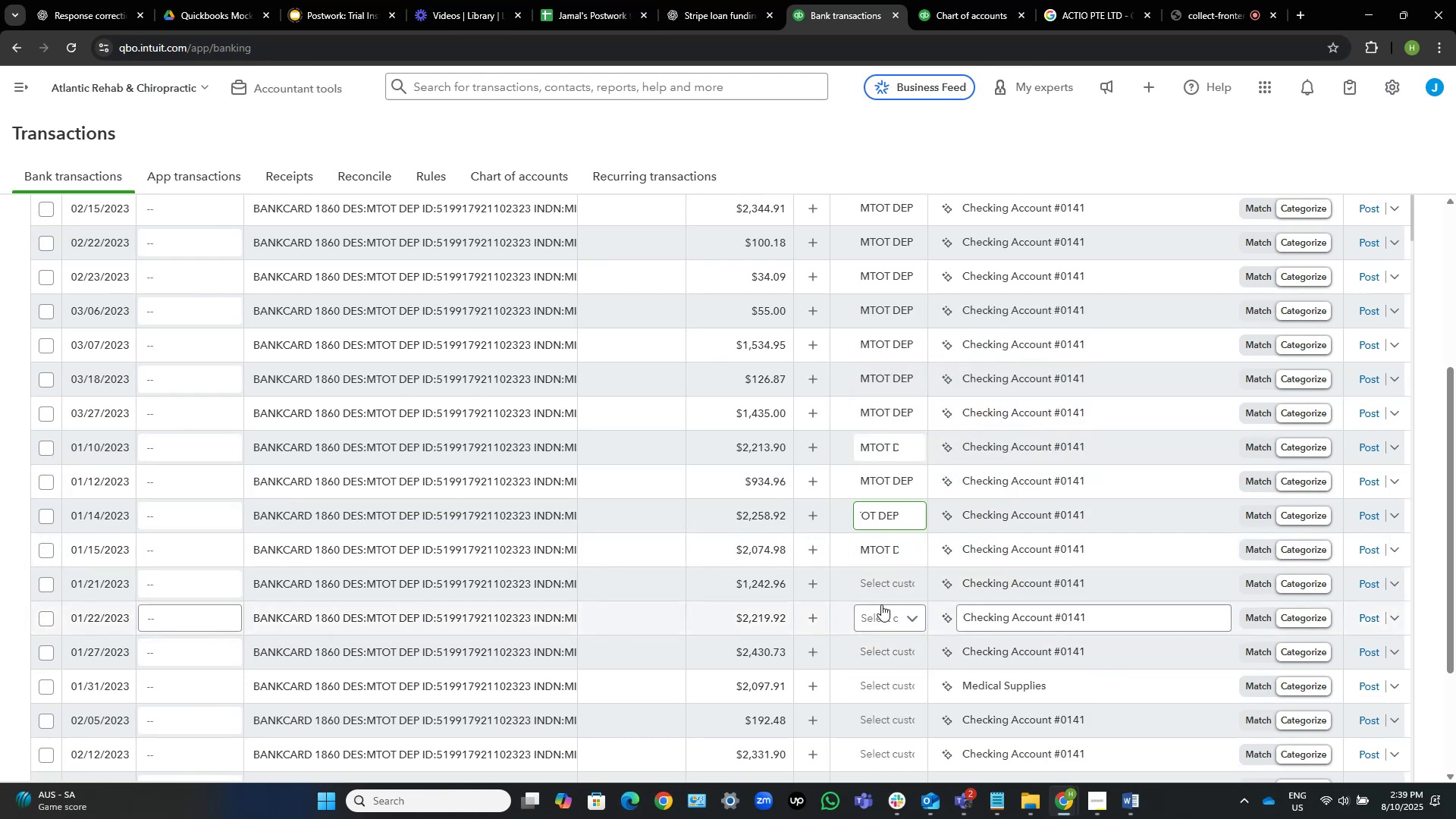 
left_click([877, 584])
 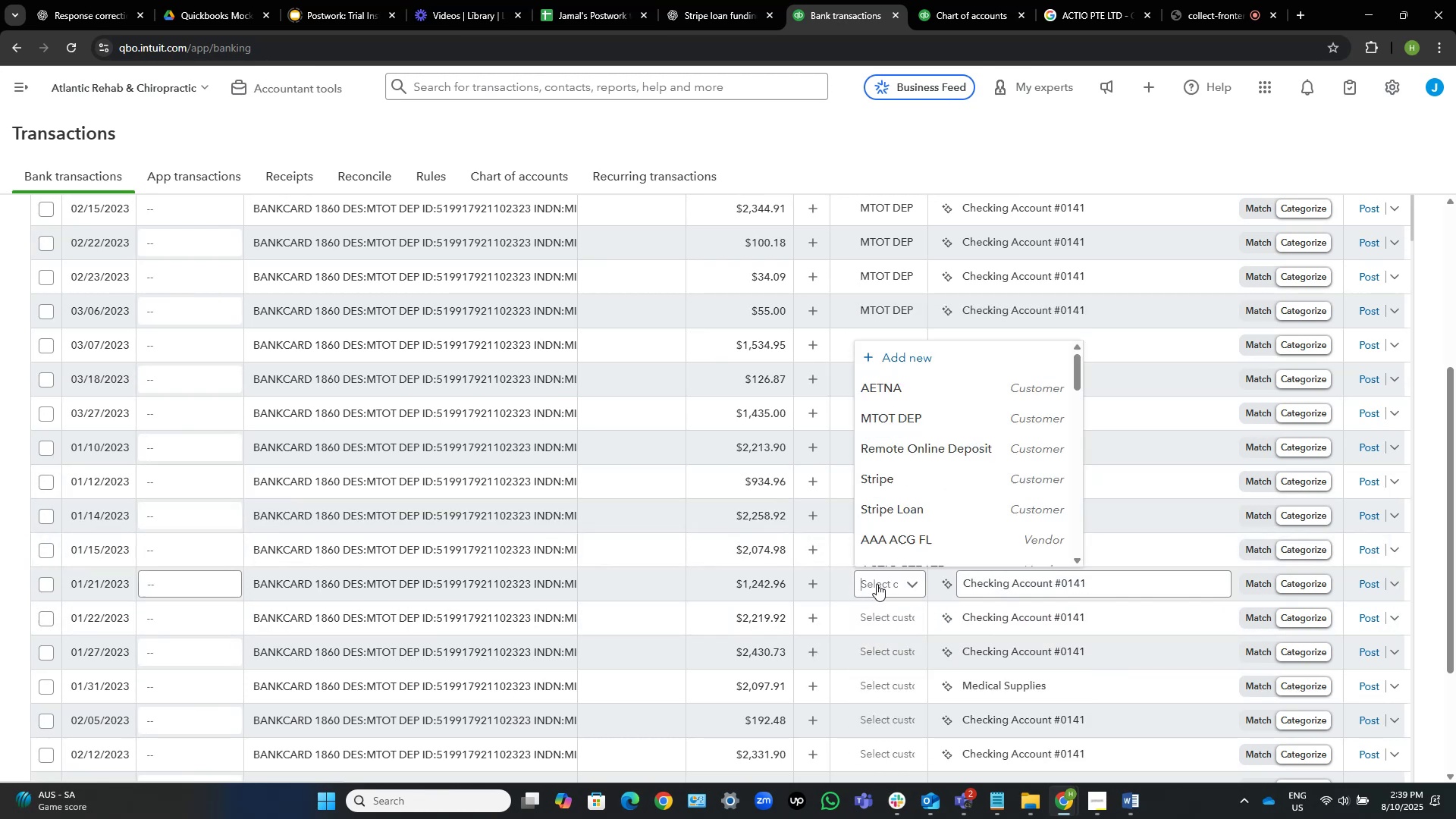 
key(Control+V)
 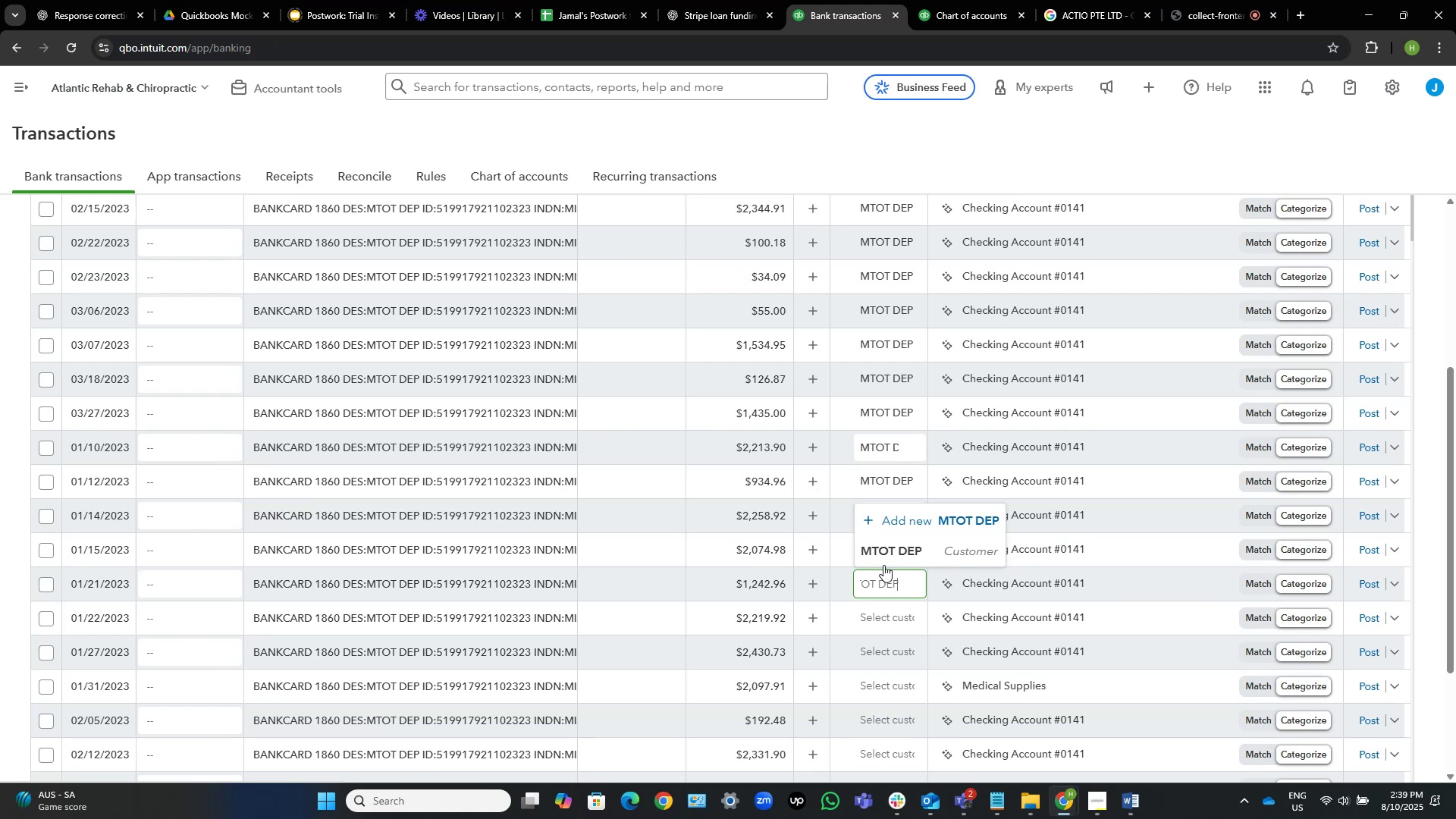 
left_click([887, 548])
 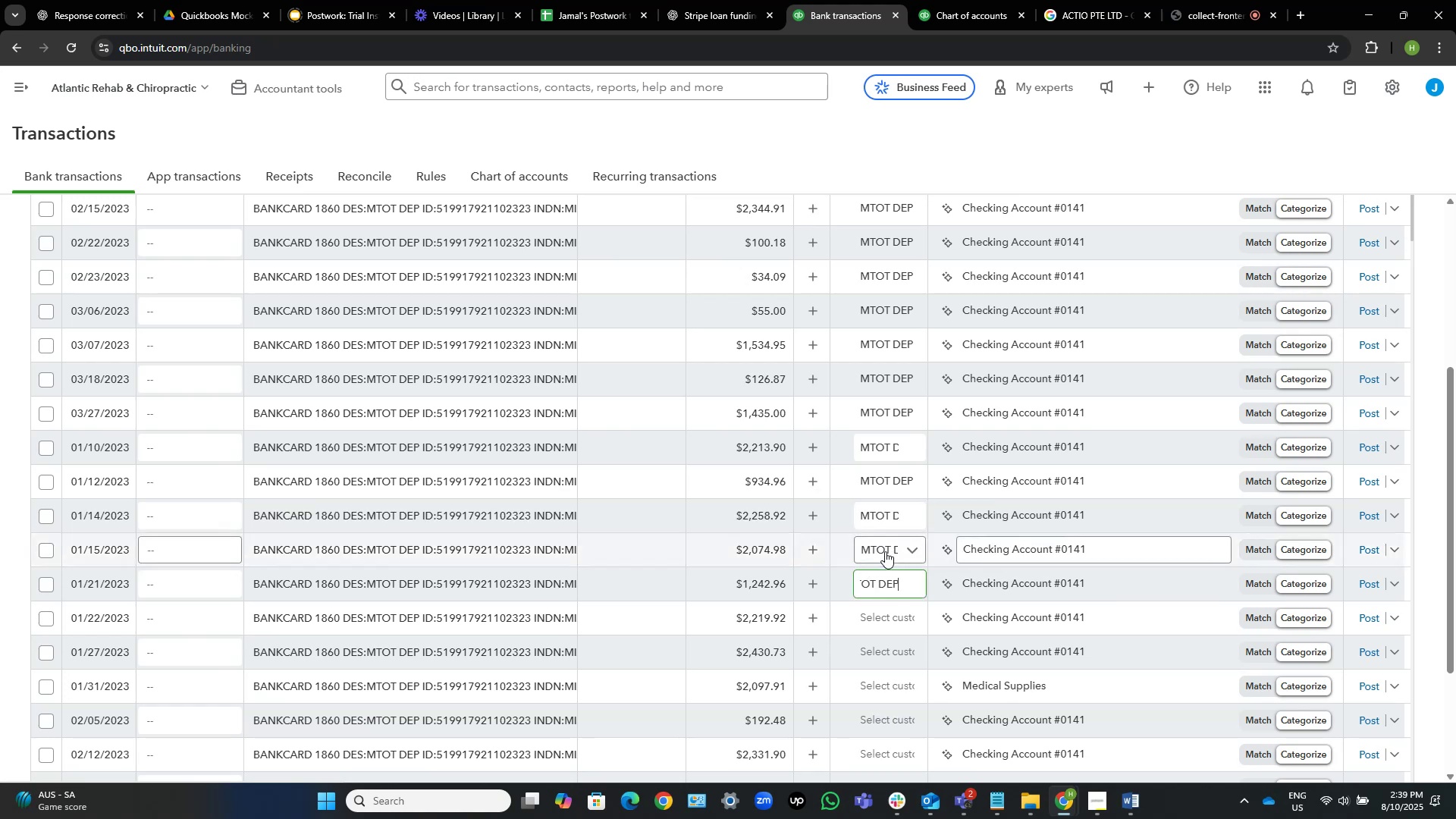 
mouse_move([893, 602])
 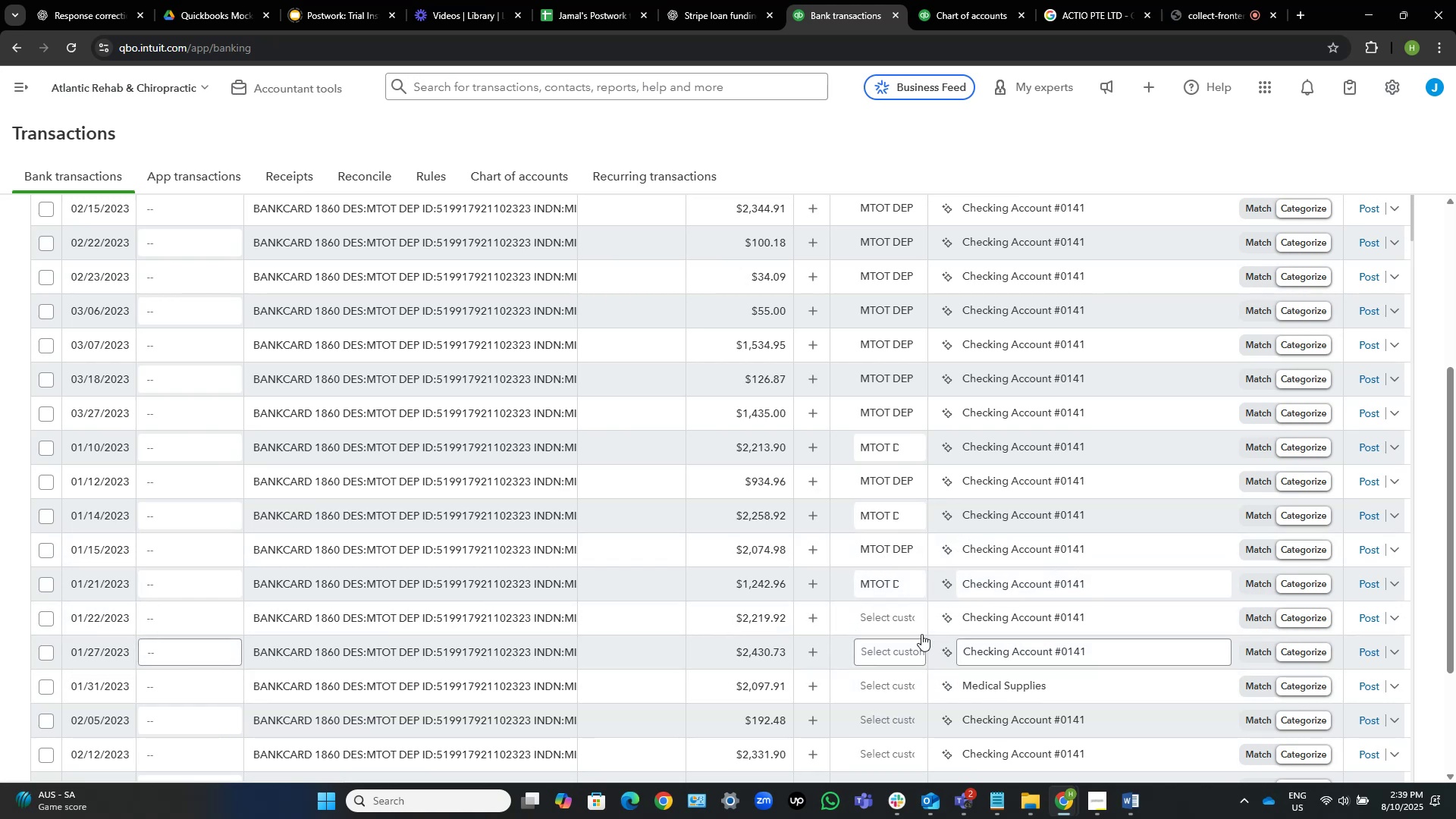 
left_click([896, 617])
 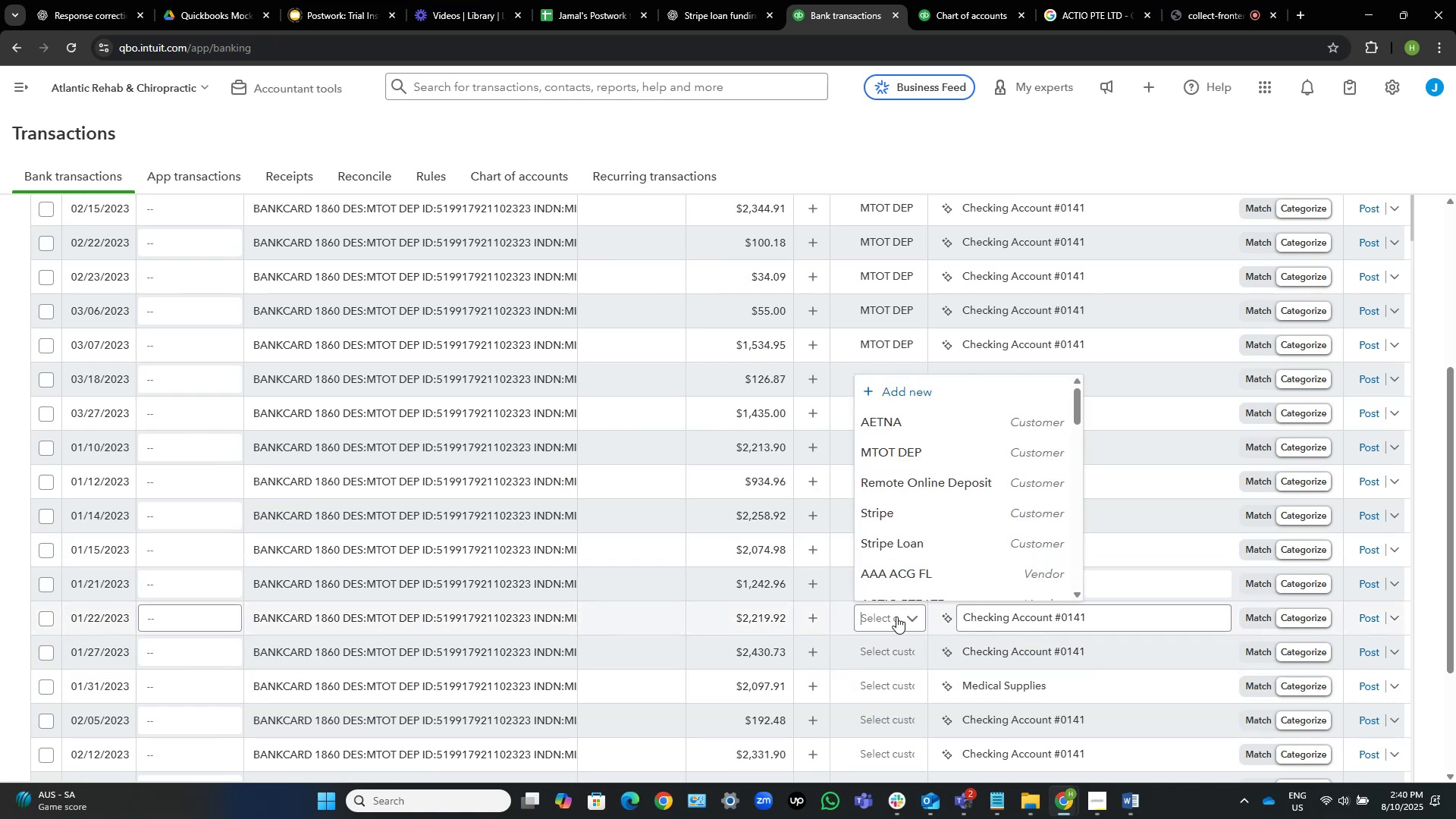 
key(Control+V)
 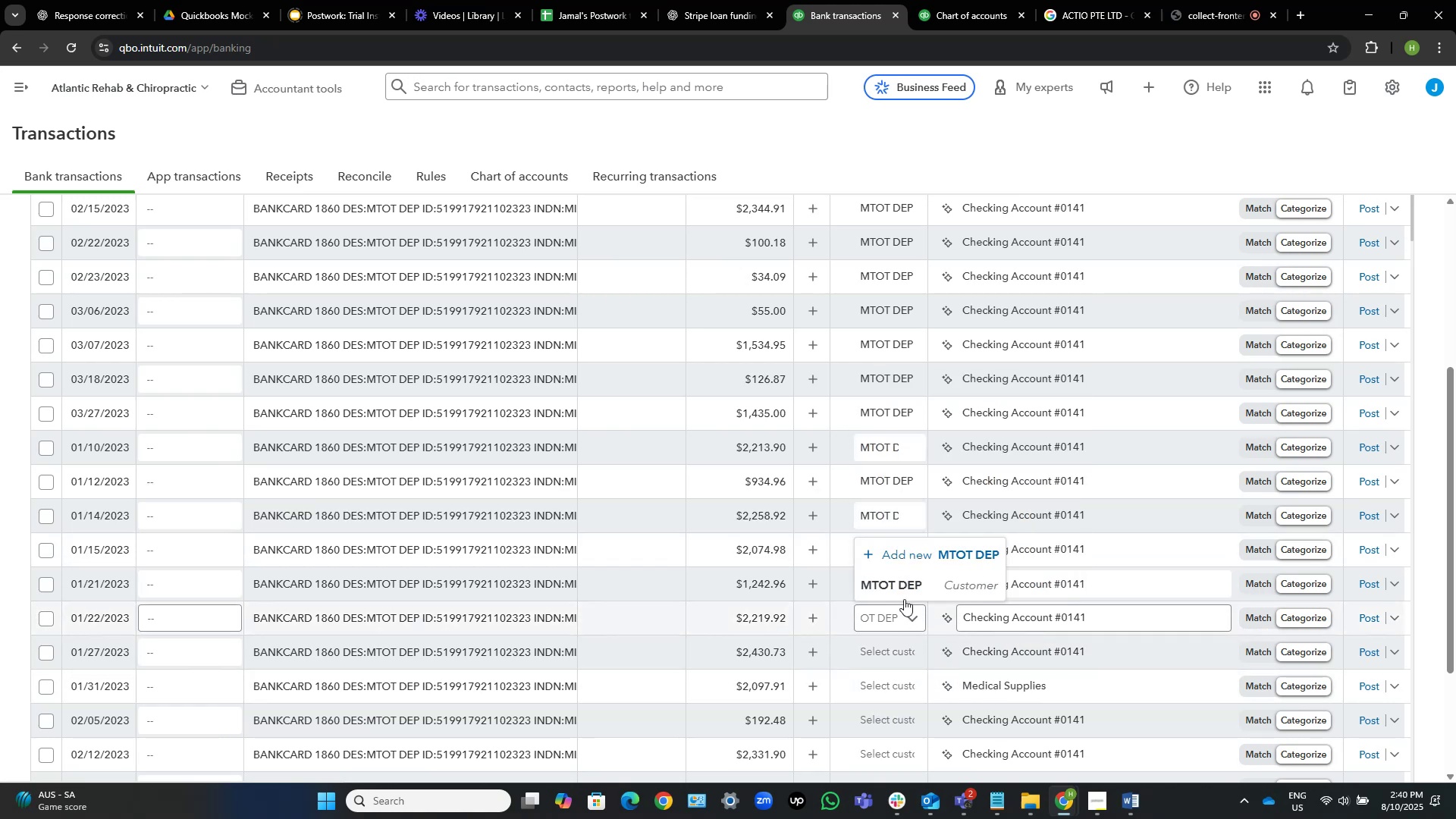 
left_click([907, 579])
 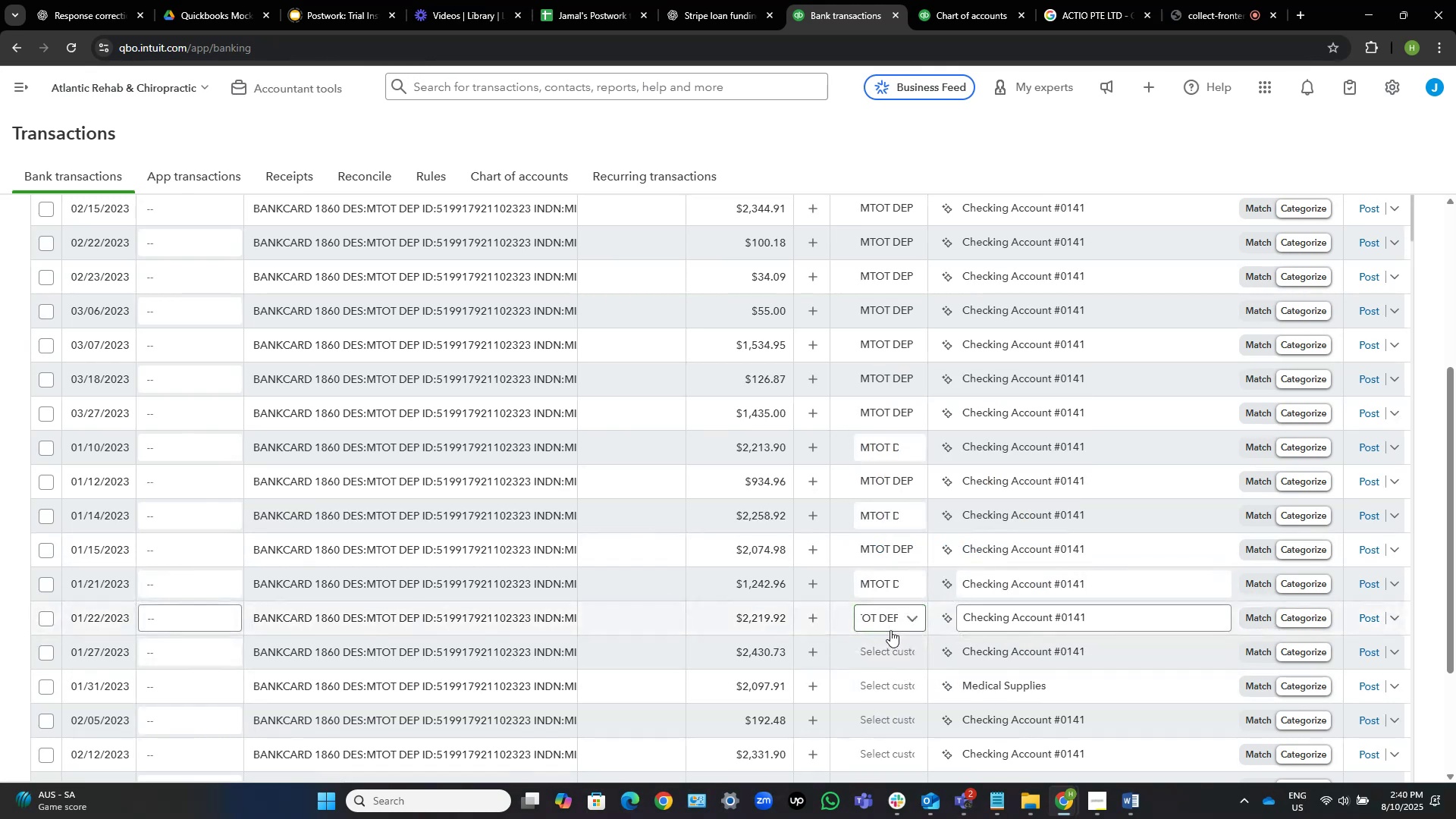 
left_click([897, 651])
 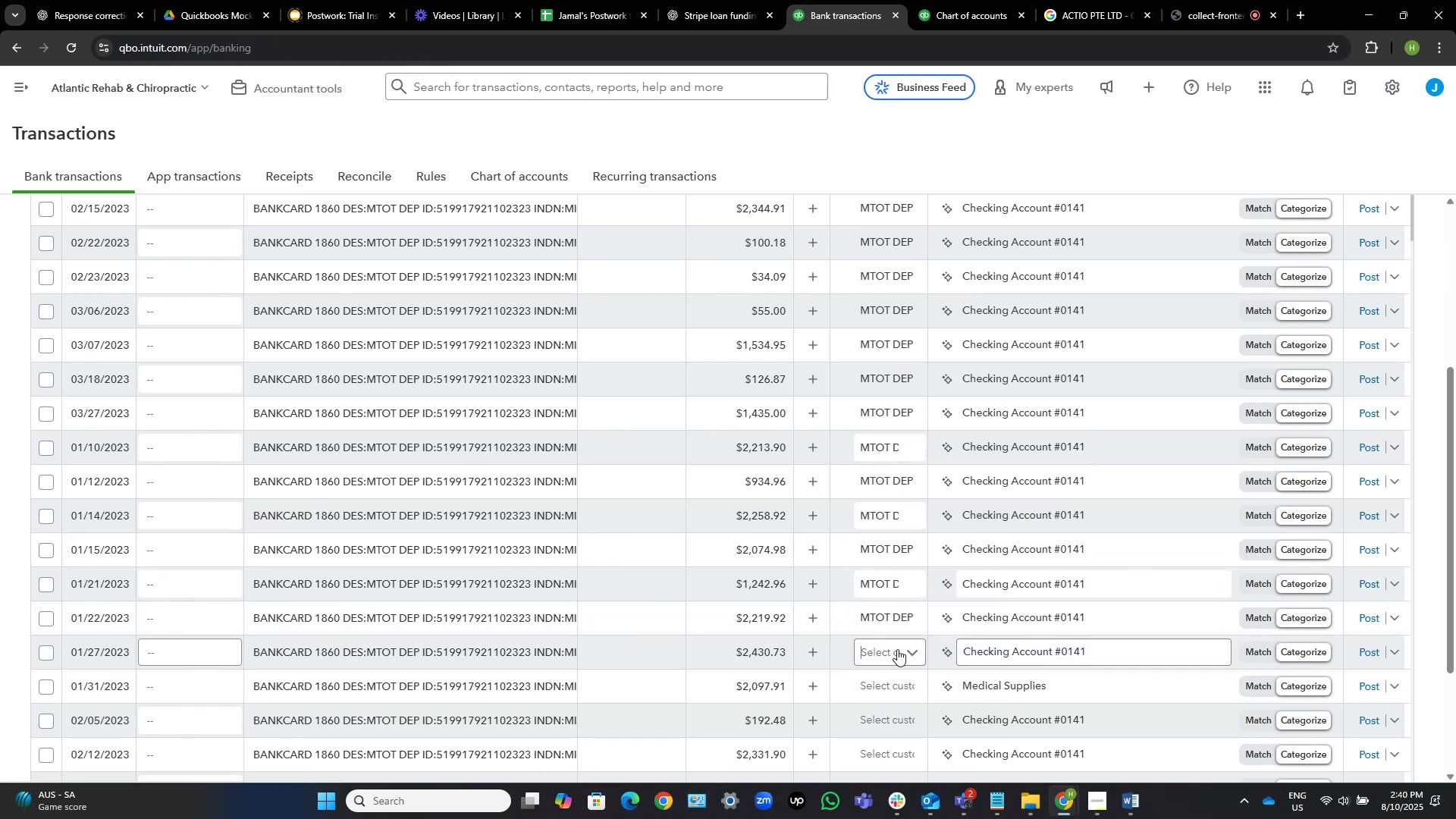 
key(Control+V)
 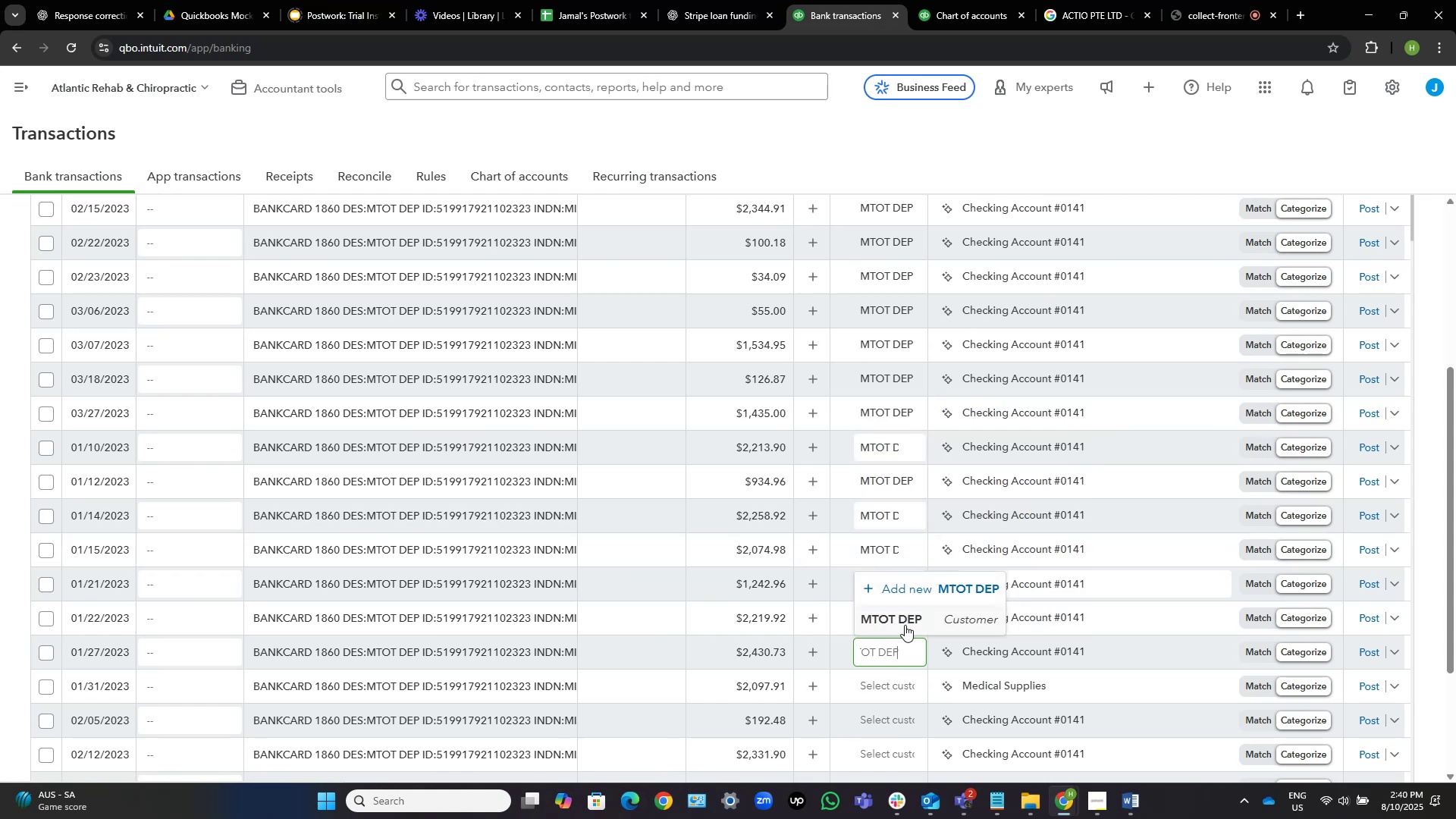 
left_click([906, 619])
 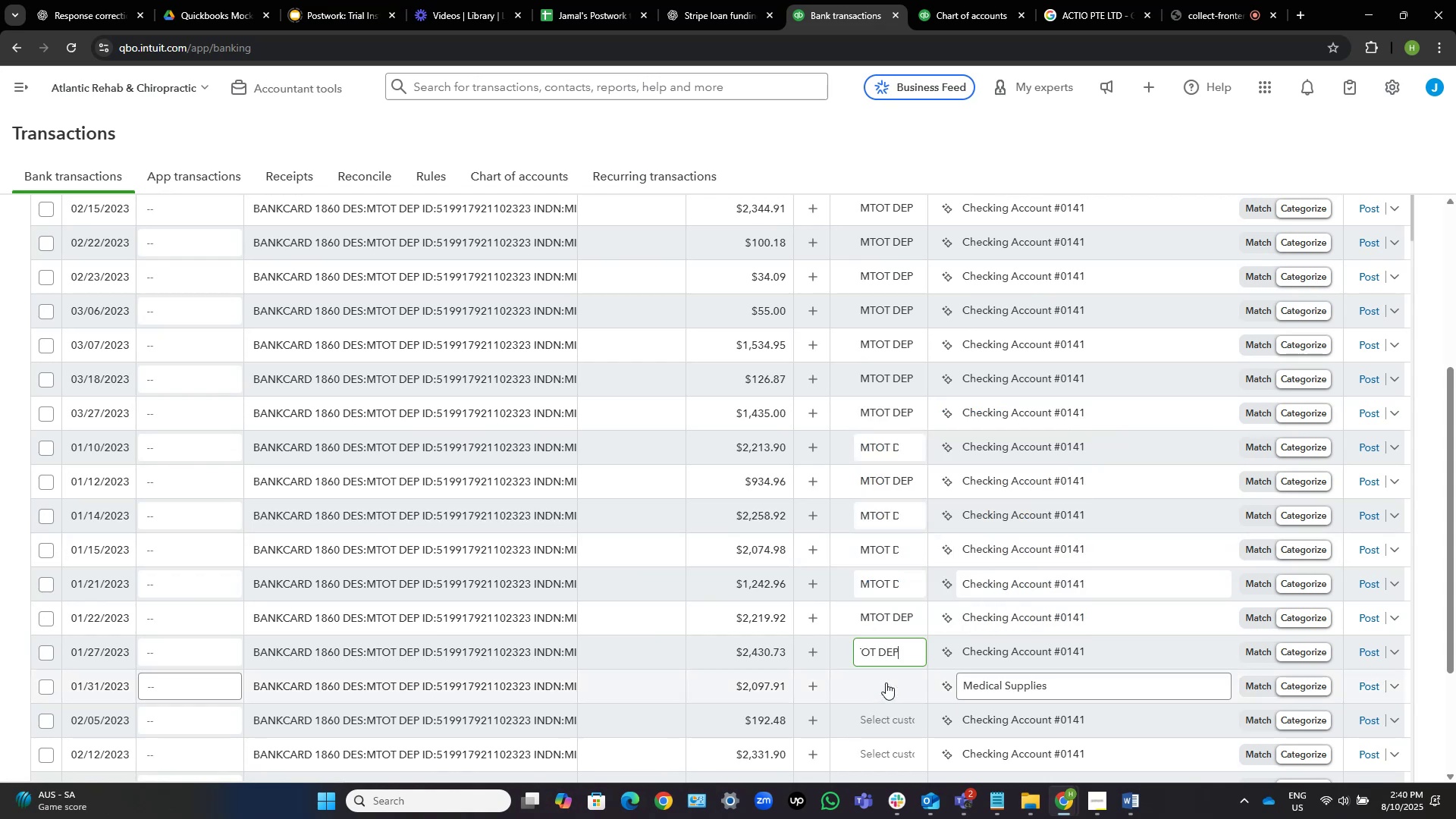 
left_click([887, 688])
 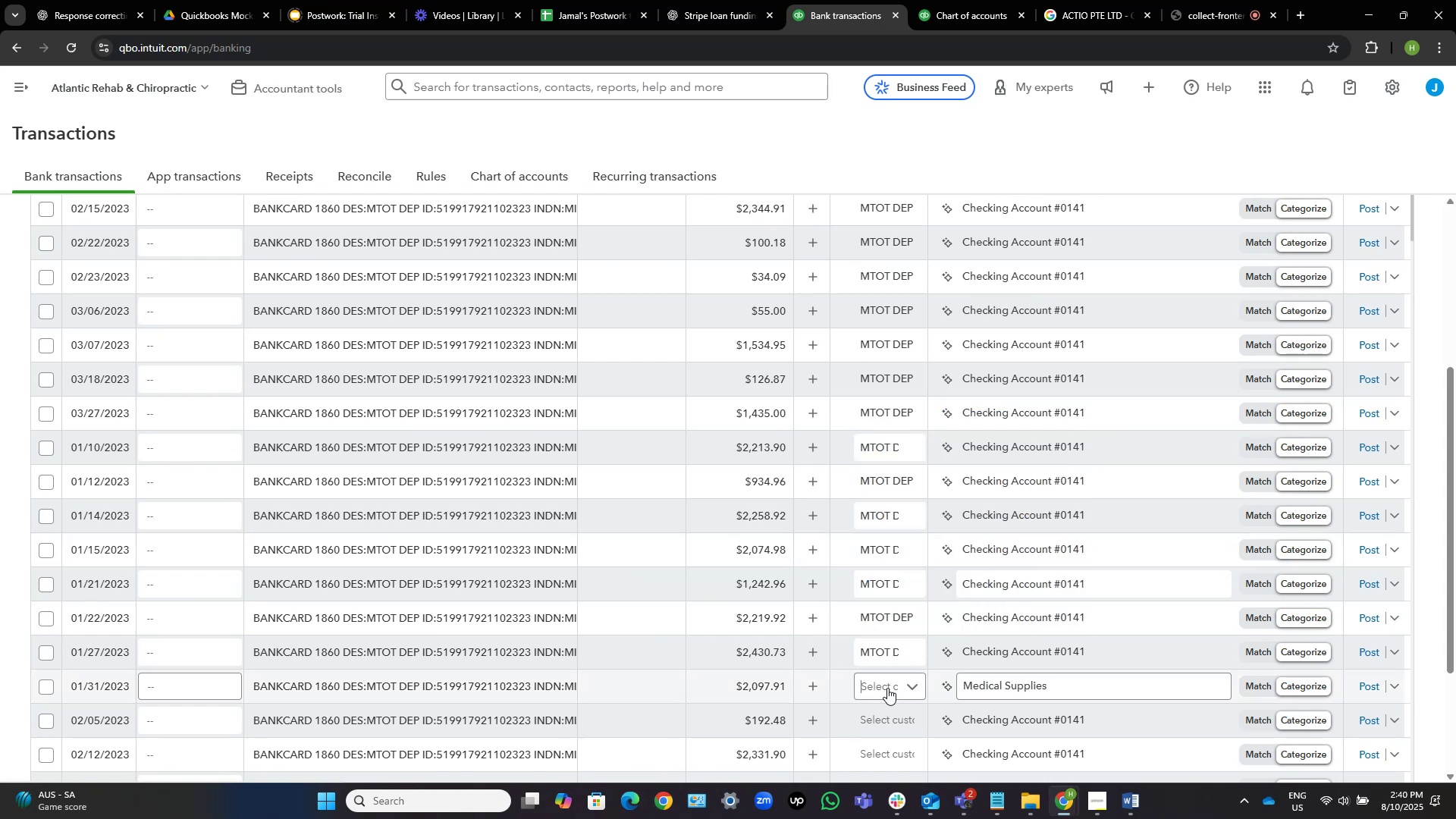 
key(Control+V)
 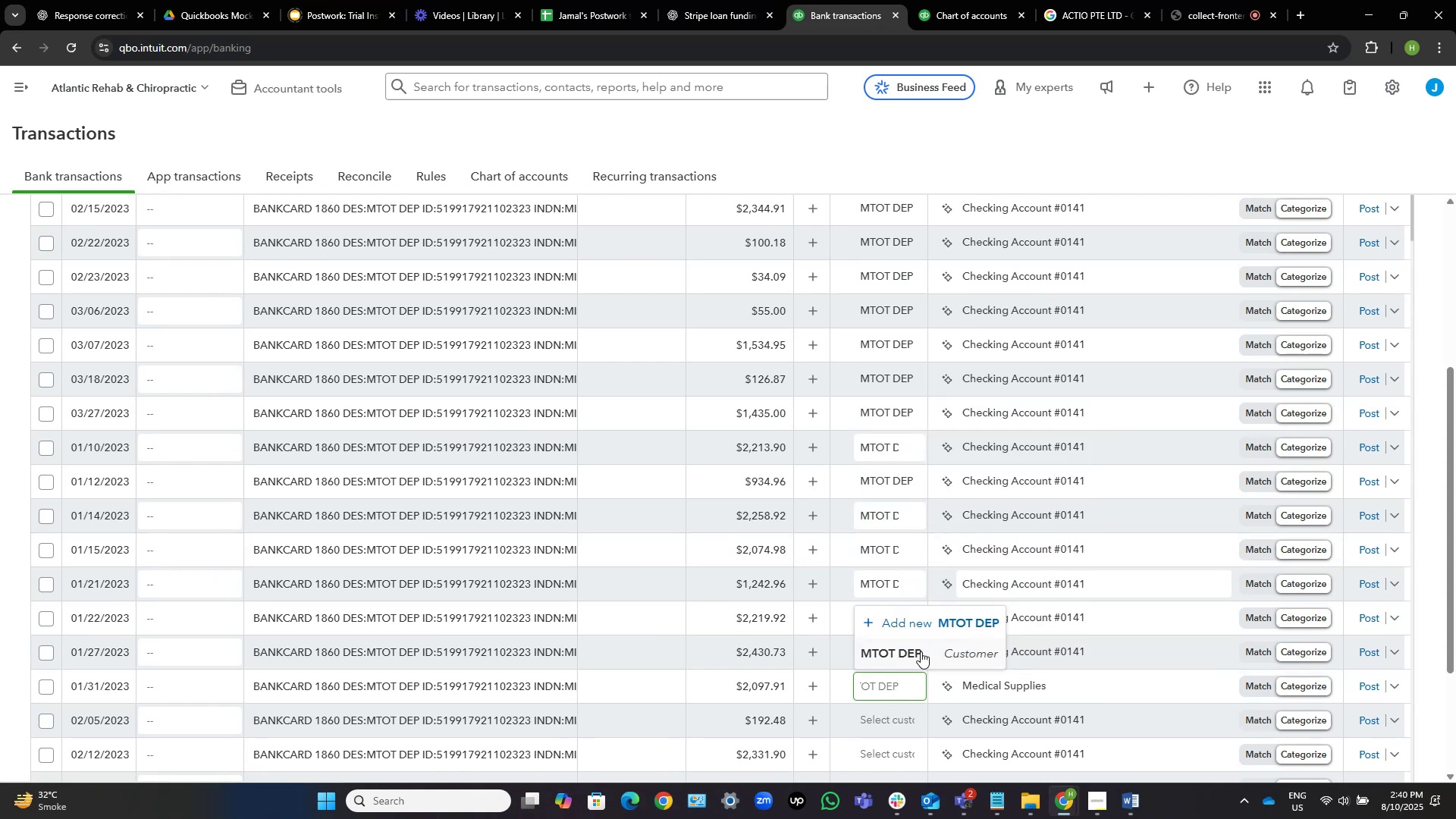 
left_click([910, 649])
 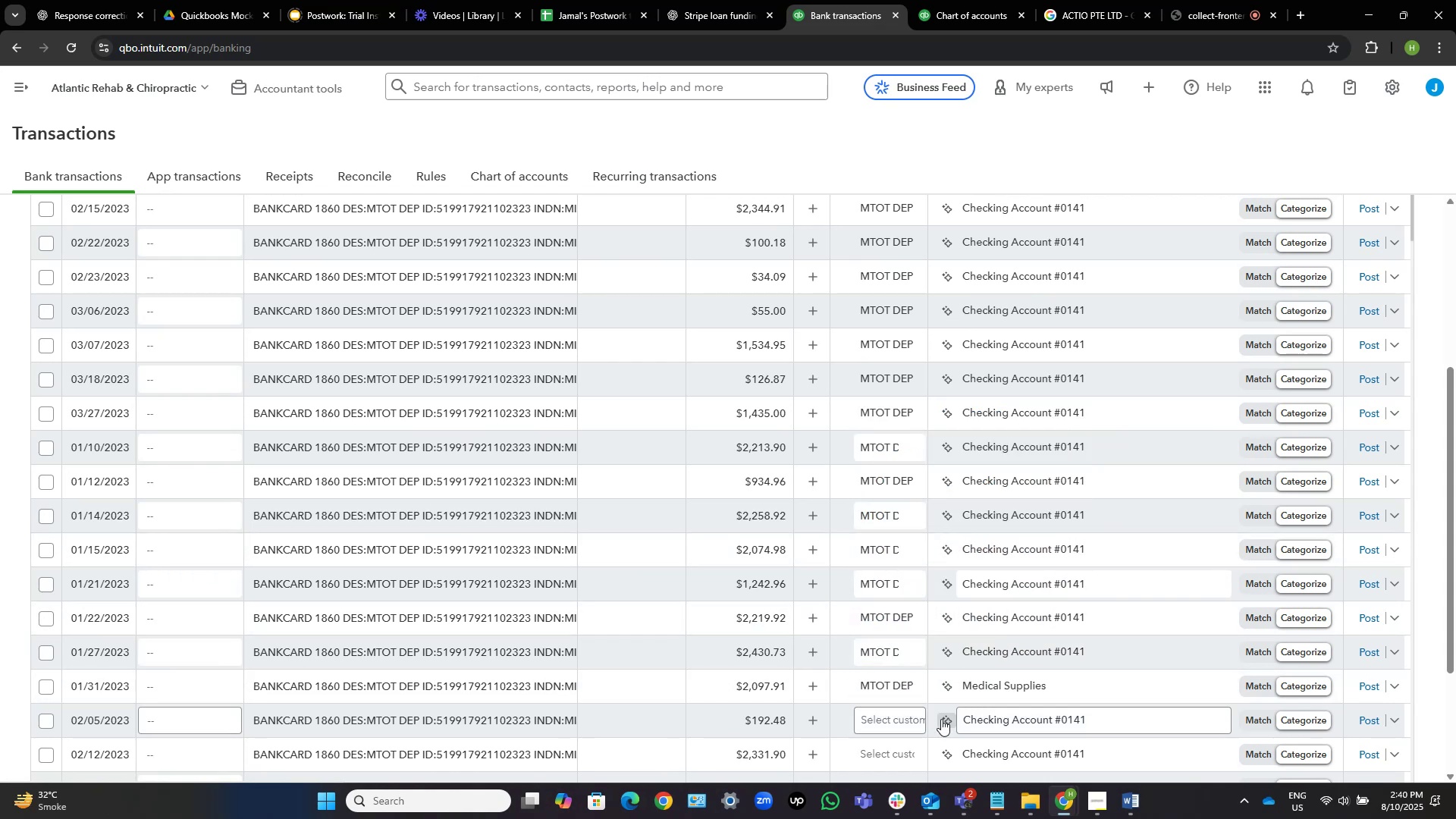 
left_click([896, 726])
 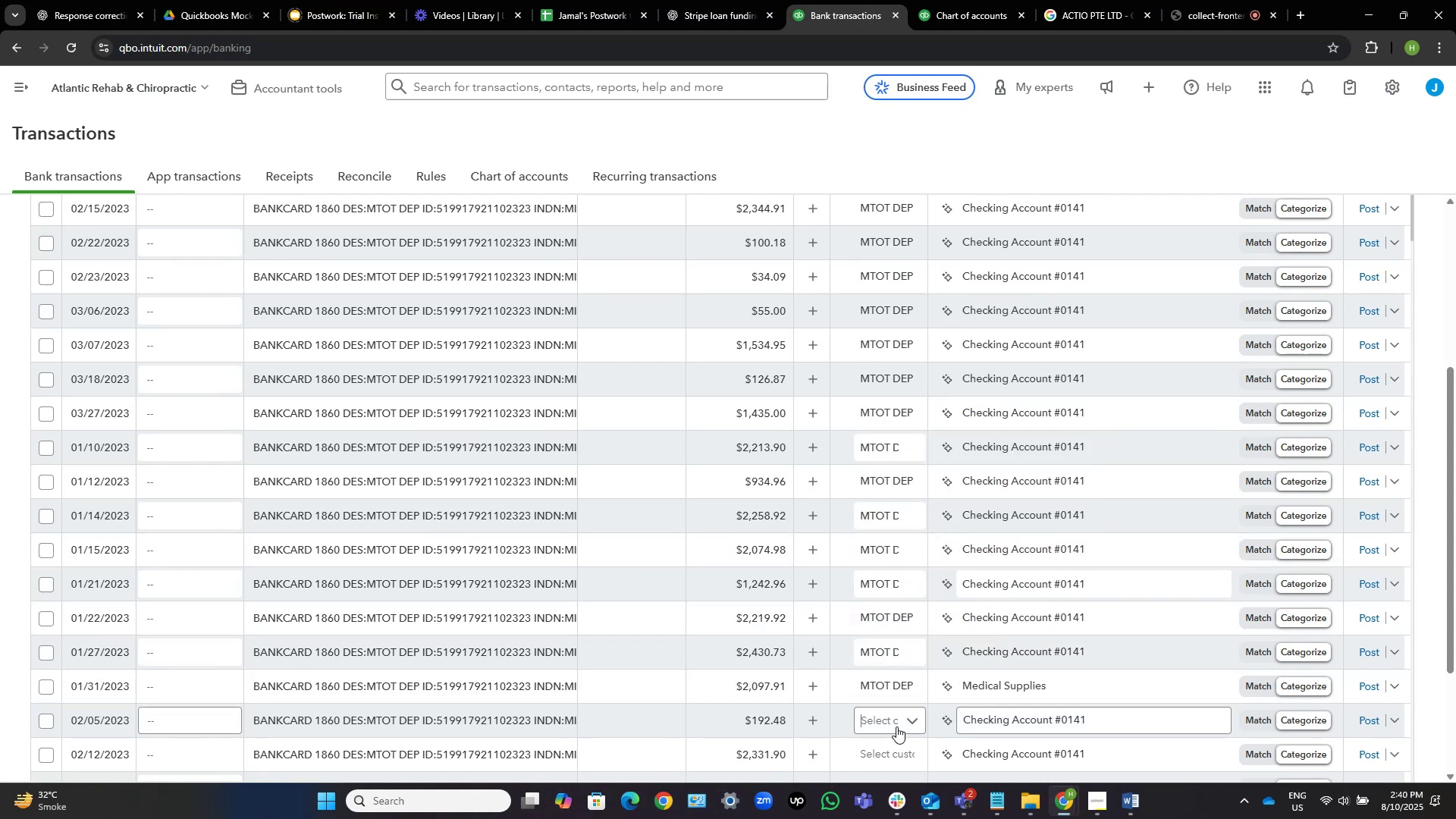 
key(Control+V)
 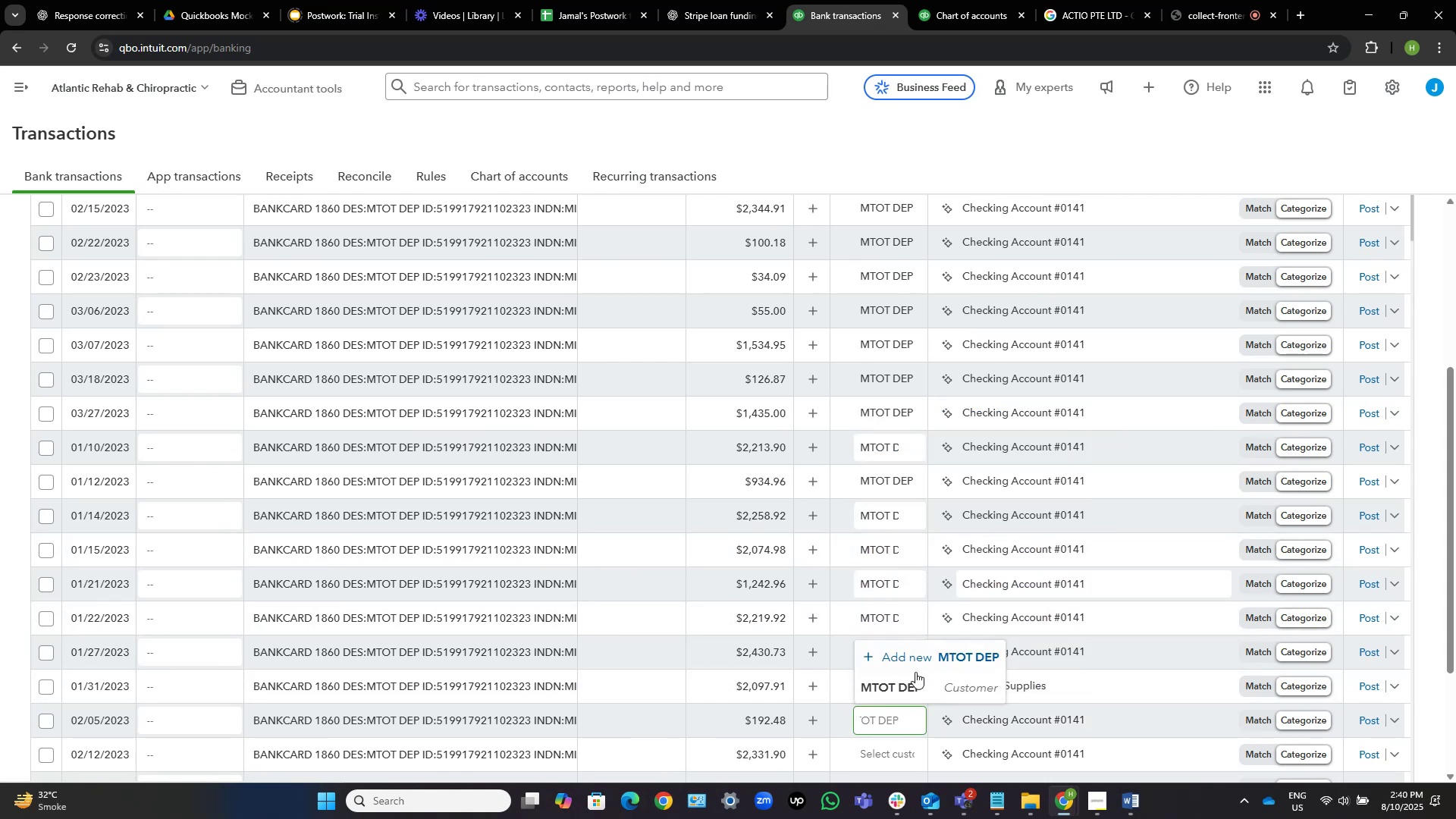 
left_click([915, 686])
 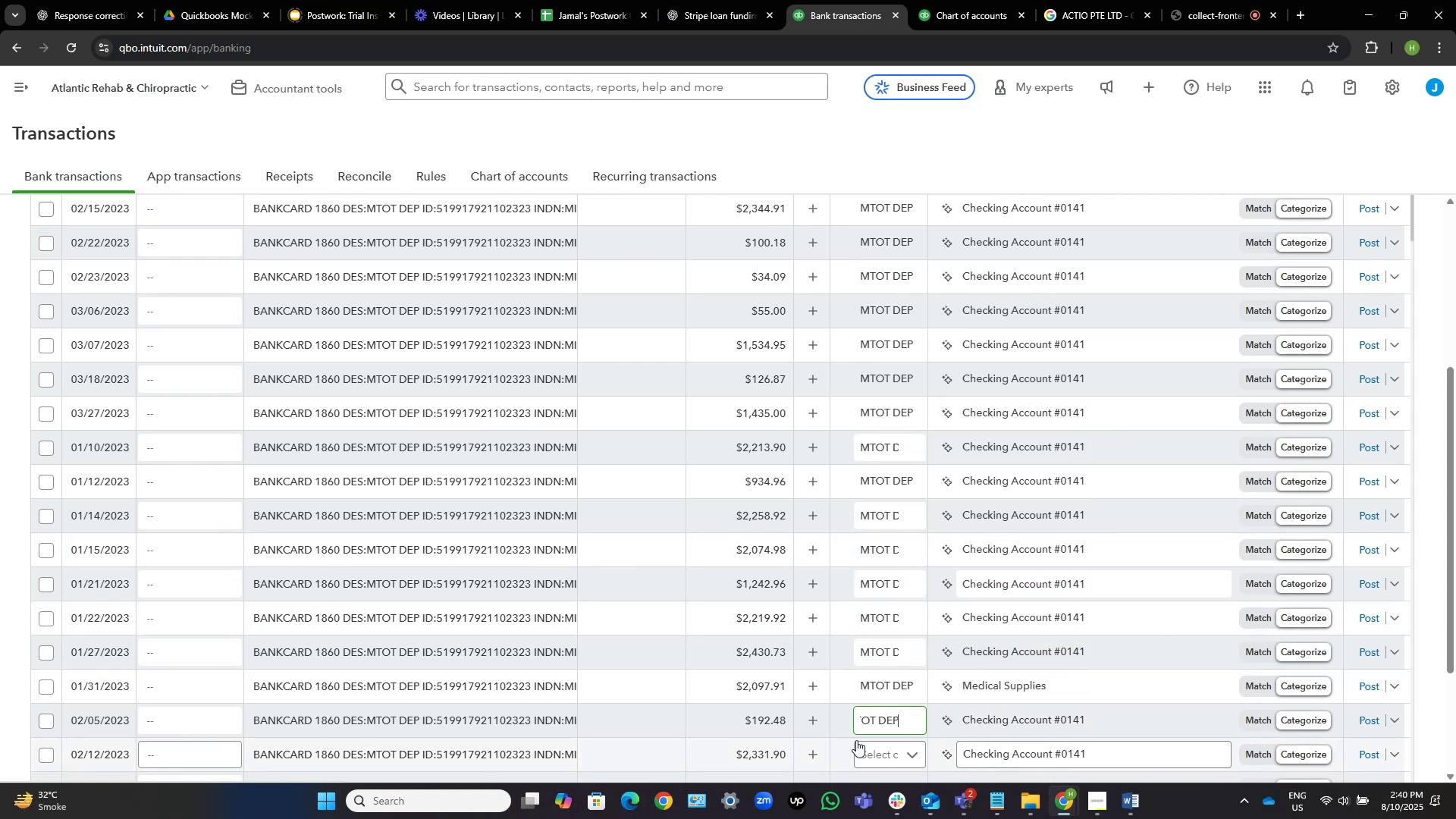 
scroll: coordinate [979, 522], scroll_direction: down, amount: 1.0
 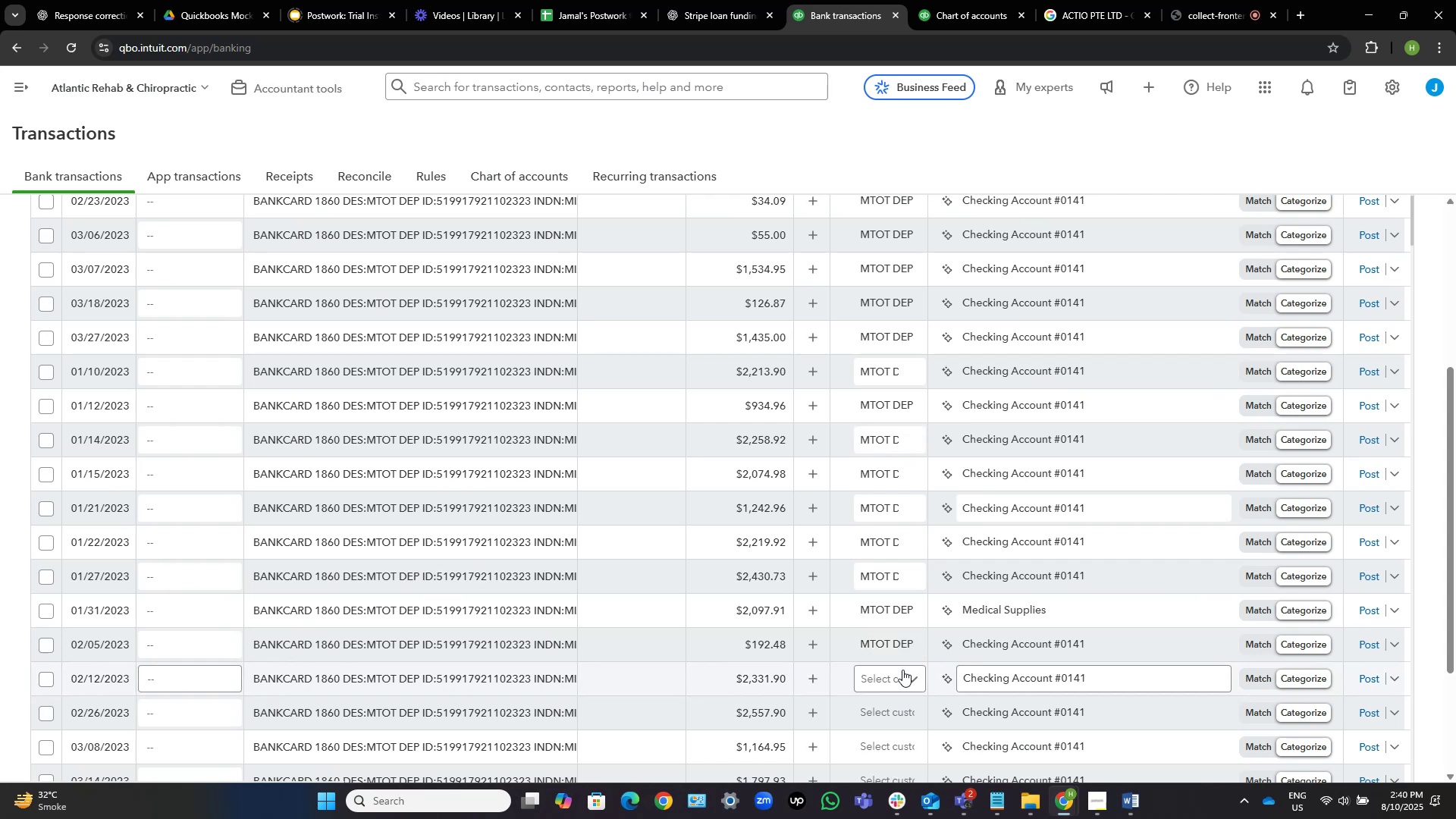 
left_click([895, 673])
 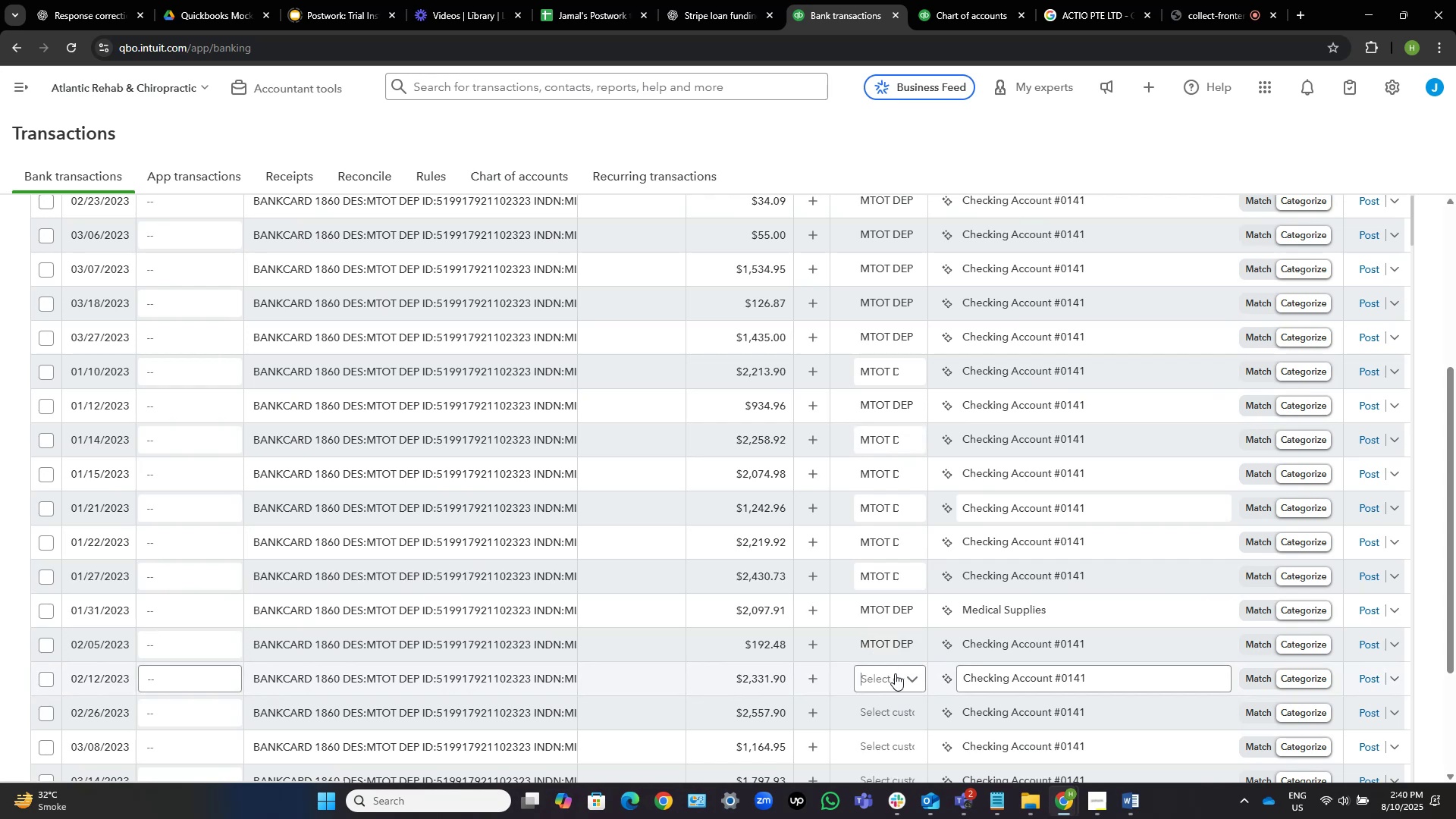 
key(Control+ControlLeft)
 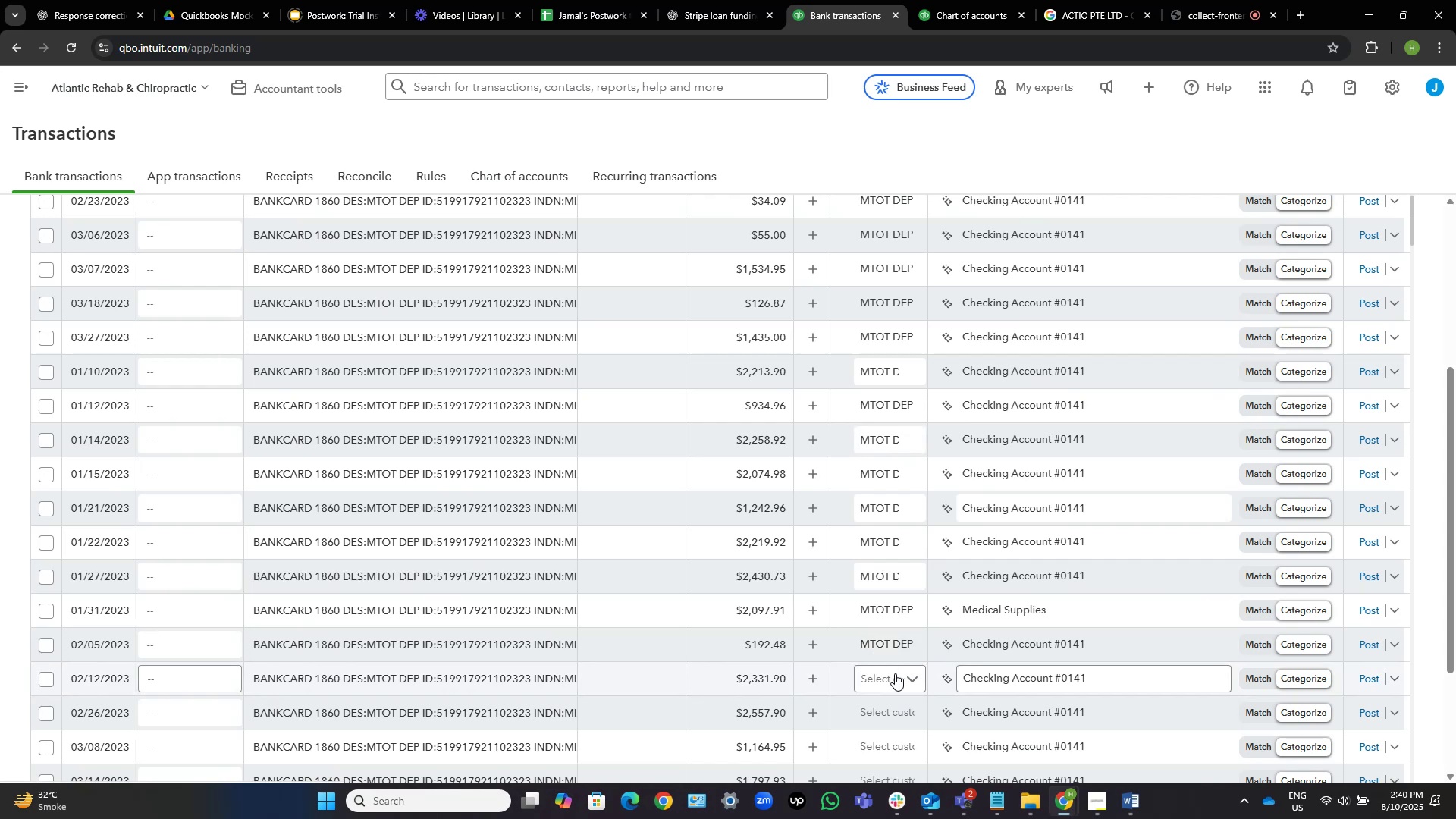 
key(Control+V)
 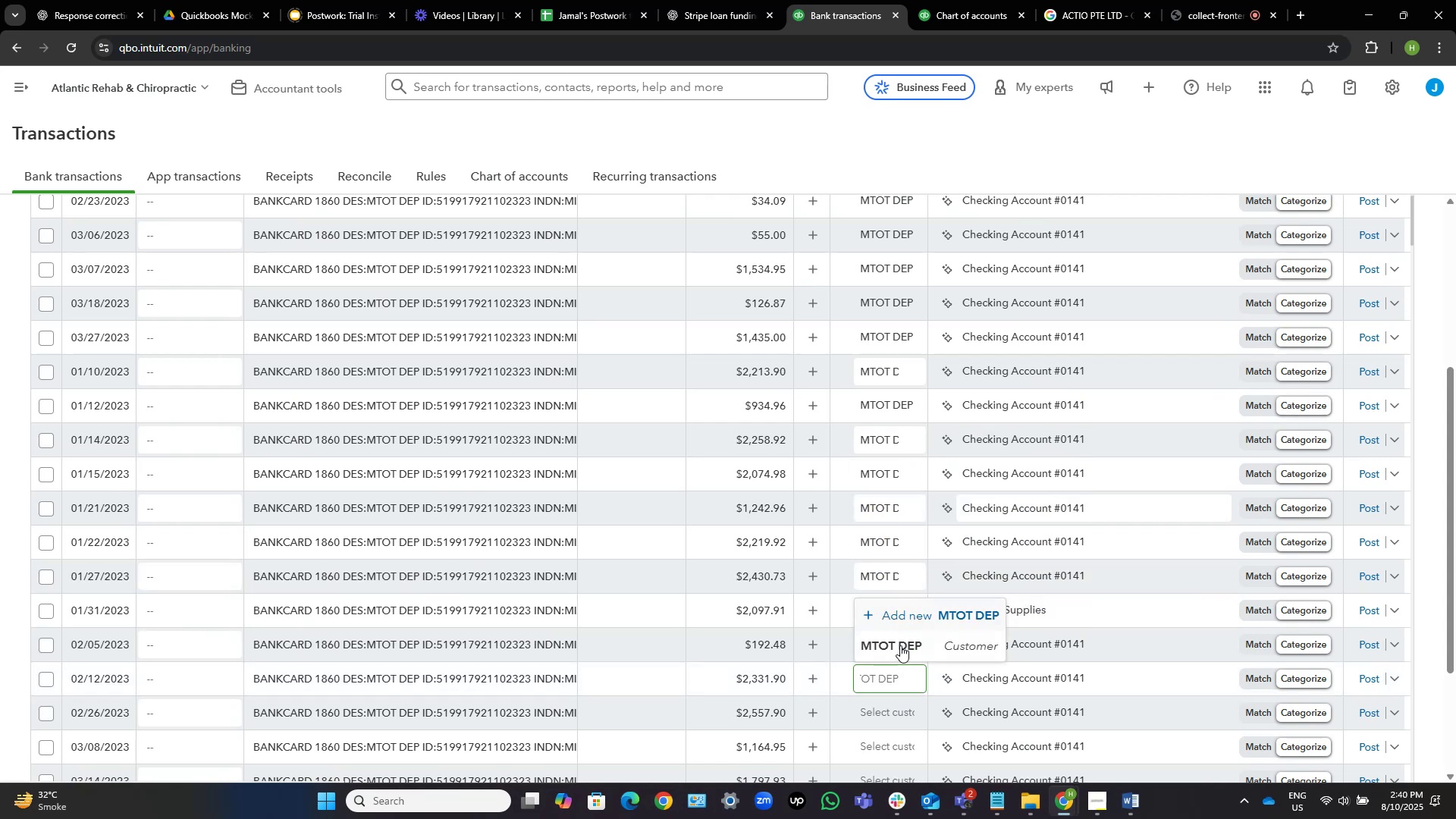 
left_click([901, 646])
 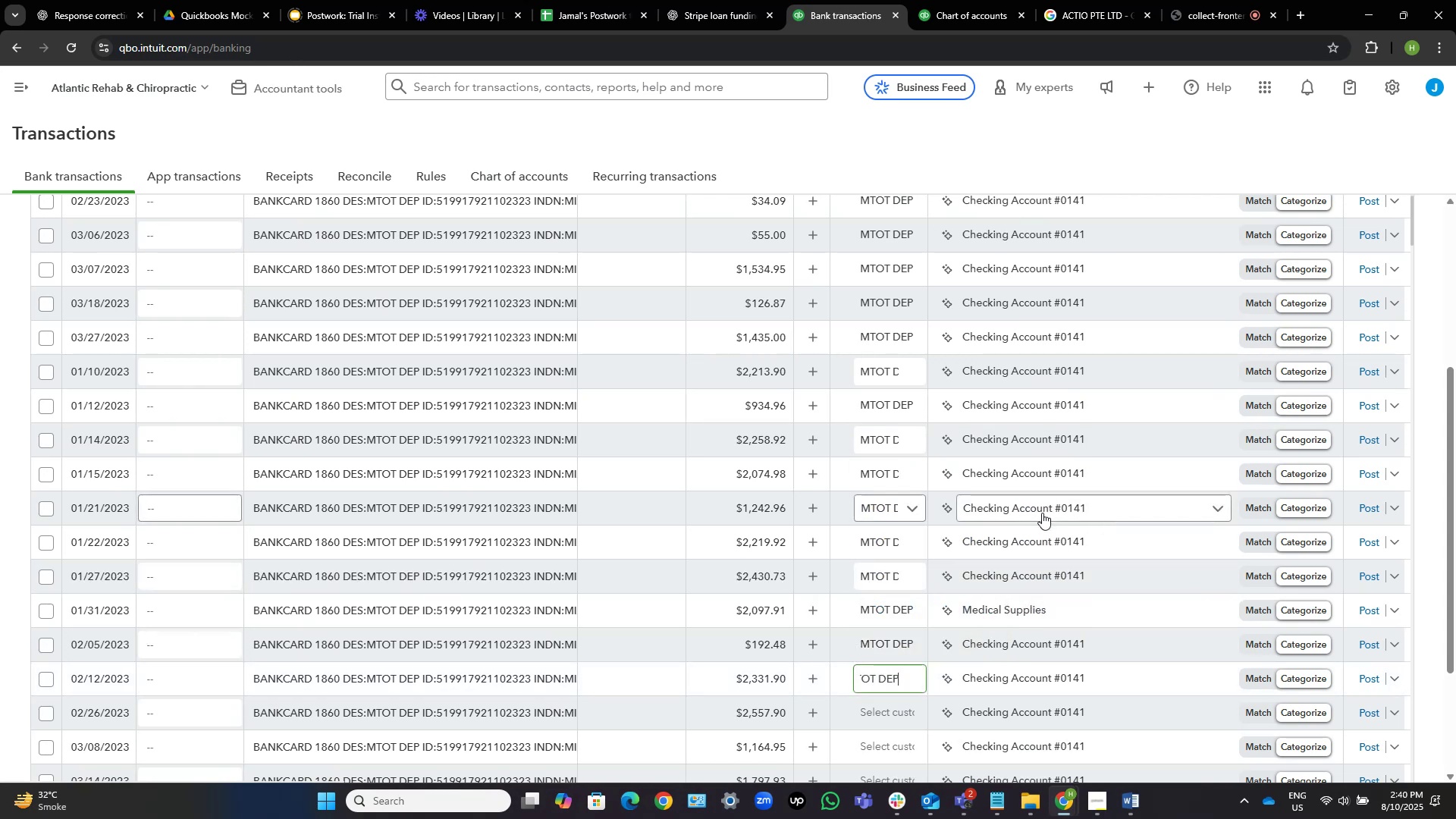 
scroll: coordinate [1034, 527], scroll_direction: down, amount: 2.0
 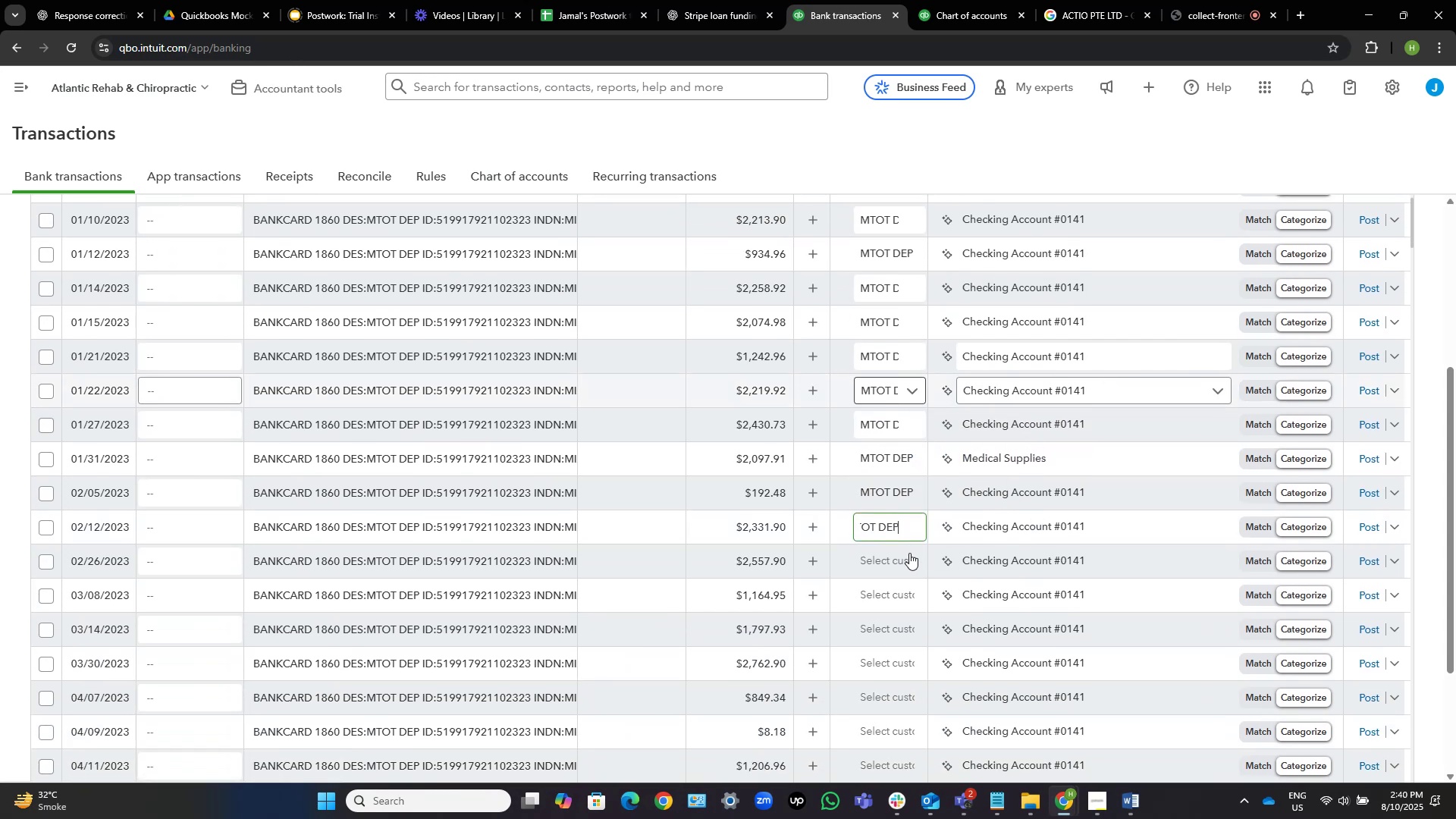 
left_click([889, 553])
 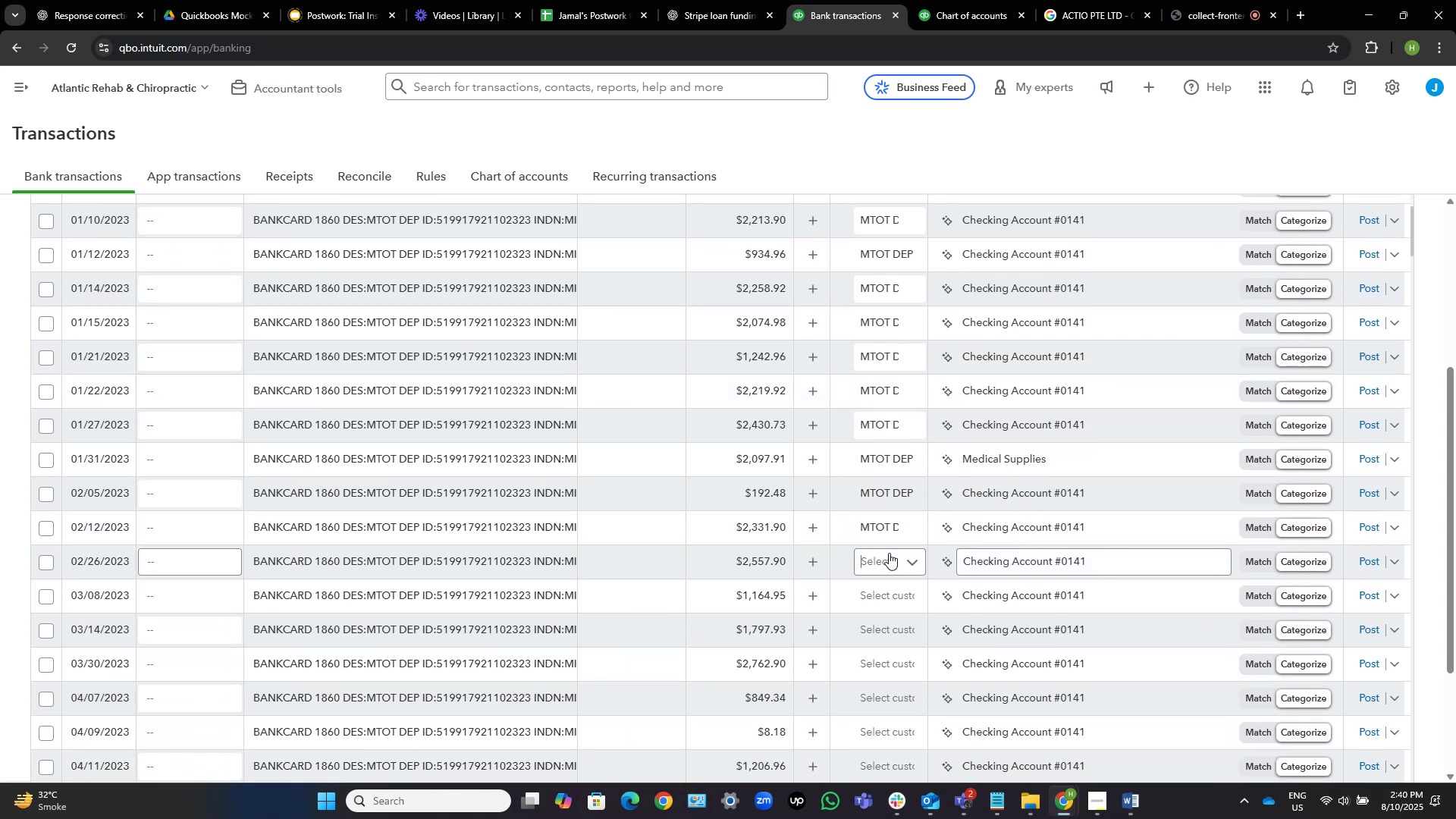 
key(Control+V)
 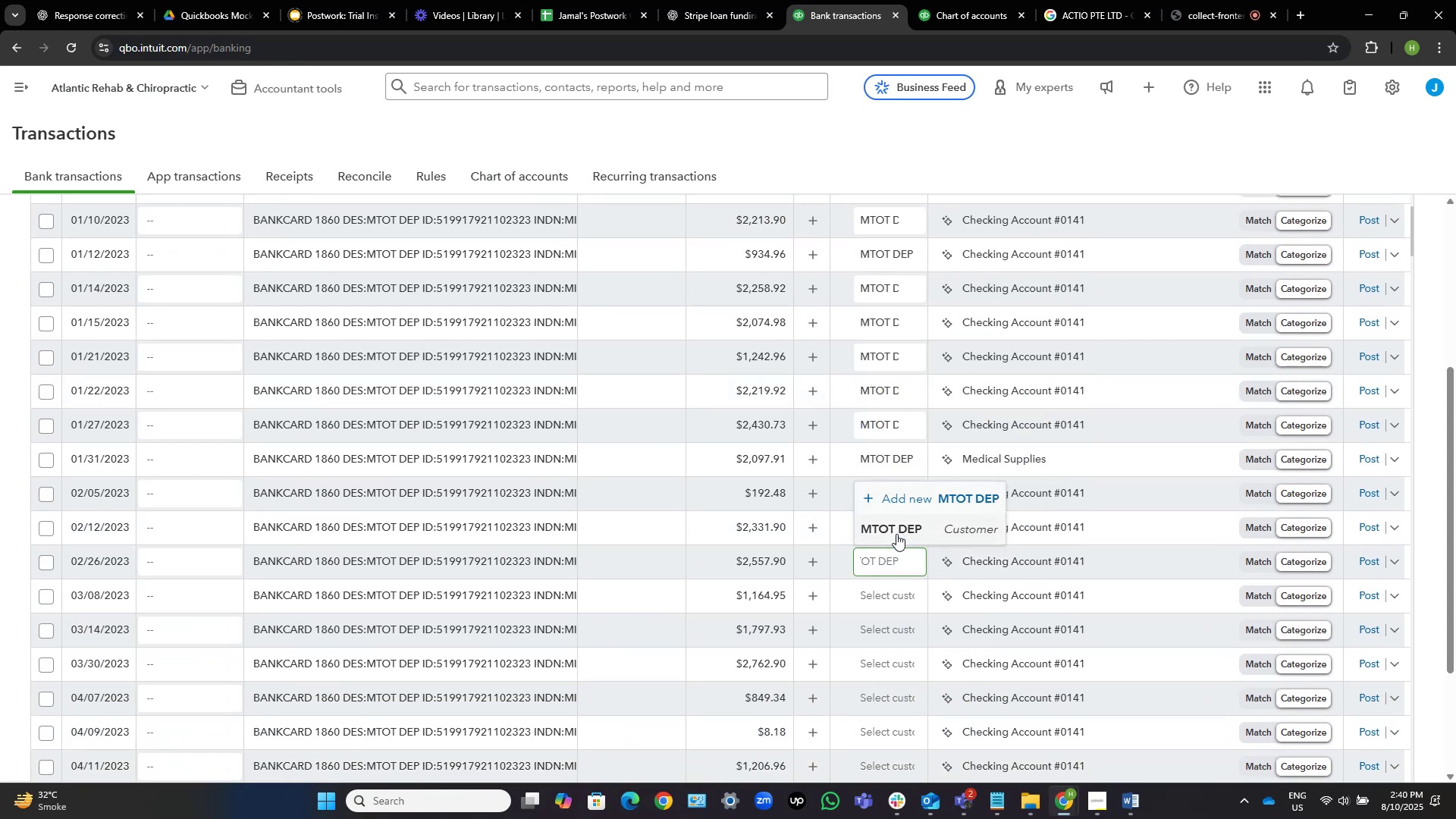 
left_click([899, 528])
 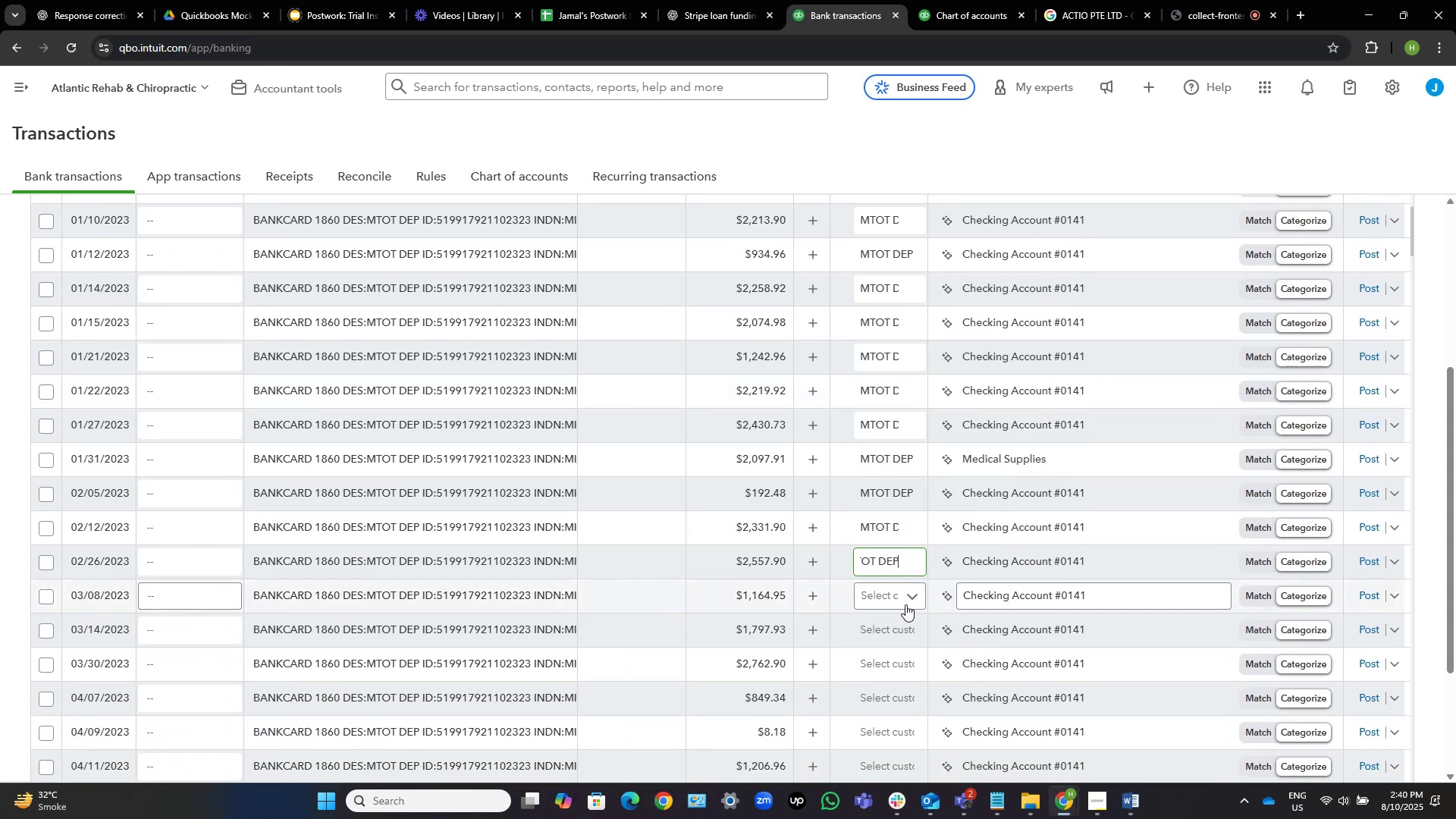 
left_click([898, 596])
 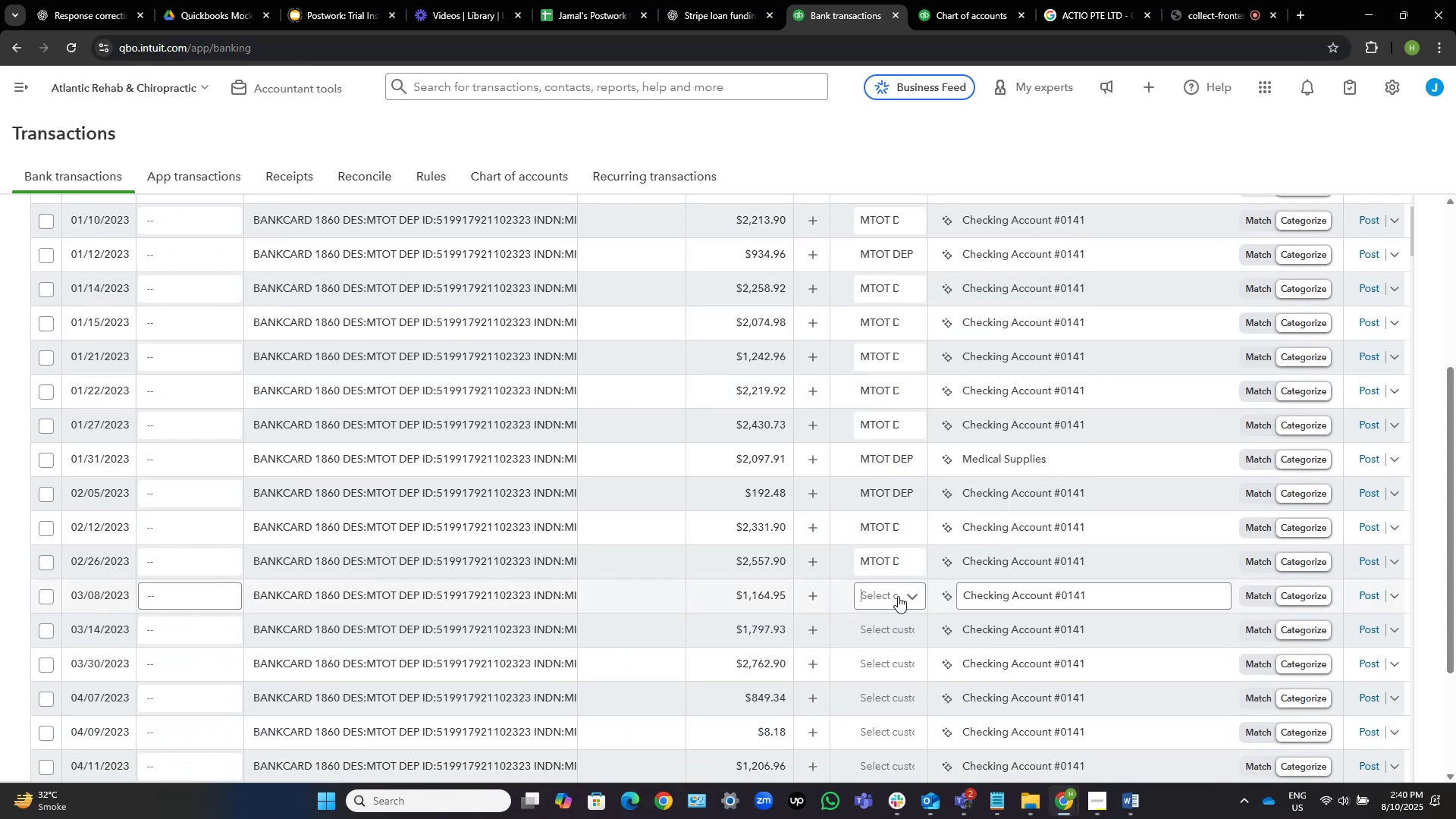 
key(Control+V)
 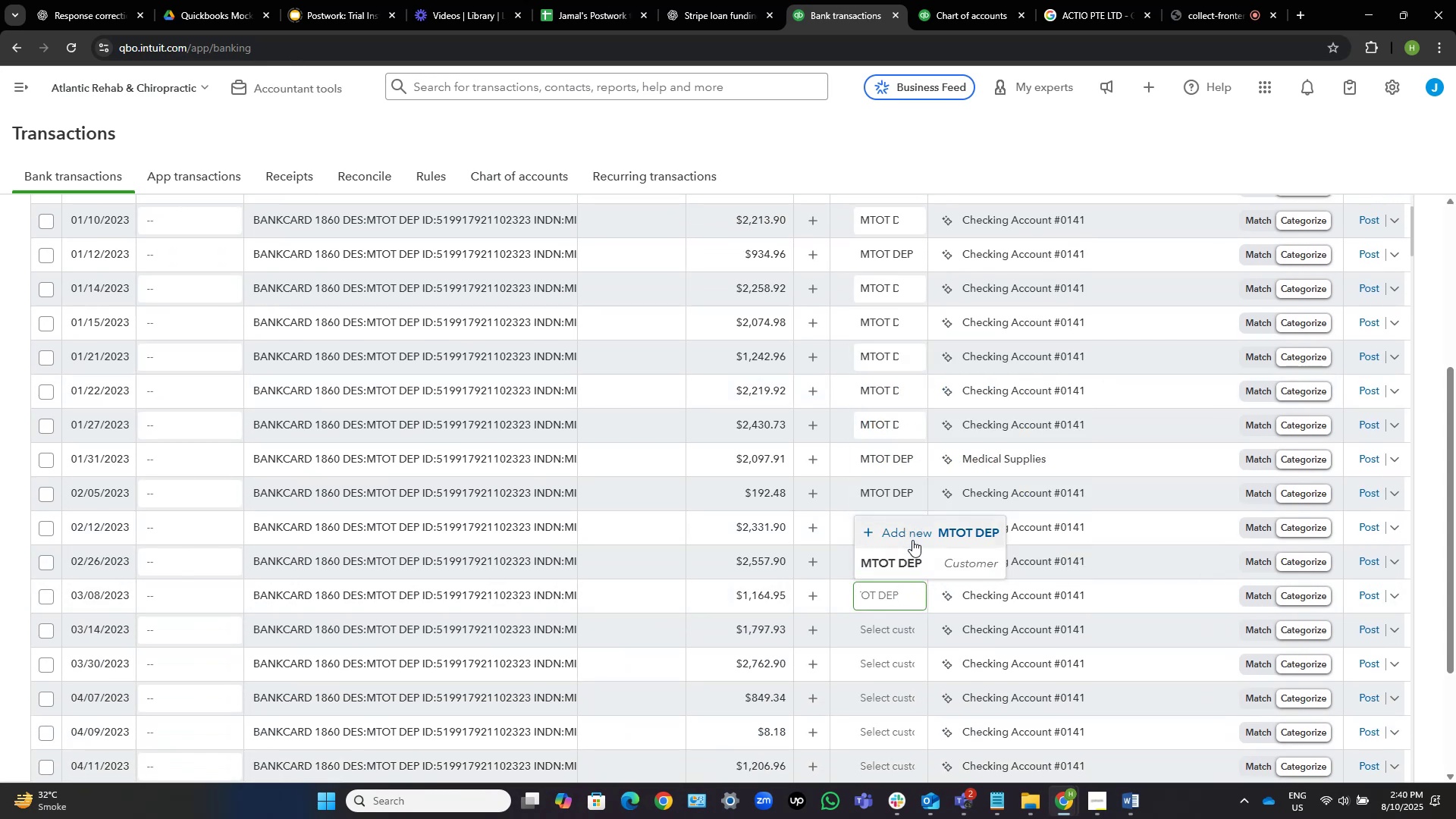 
left_click([908, 564])
 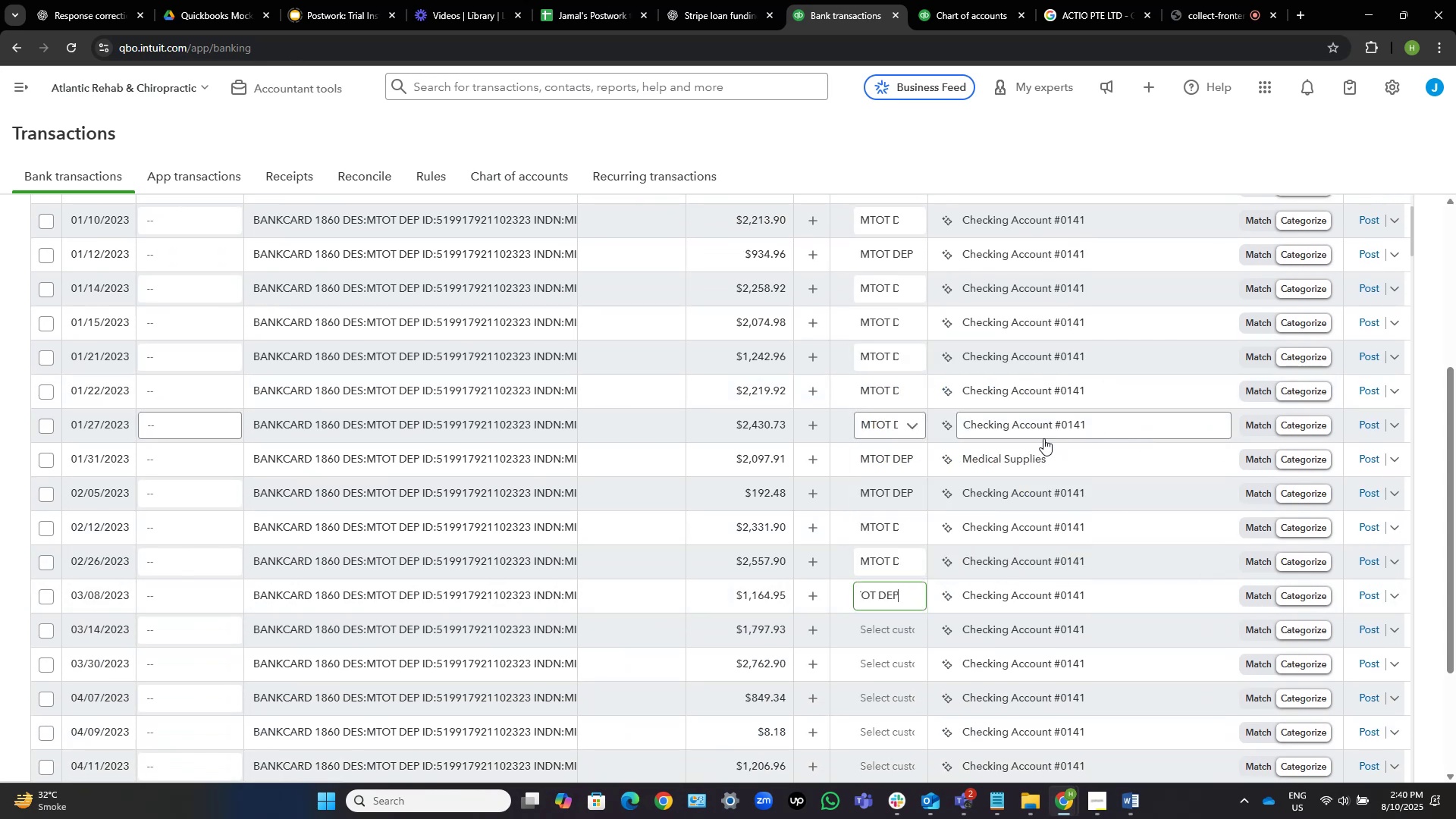 
scroll: coordinate [948, 489], scroll_direction: down, amount: 2.0
 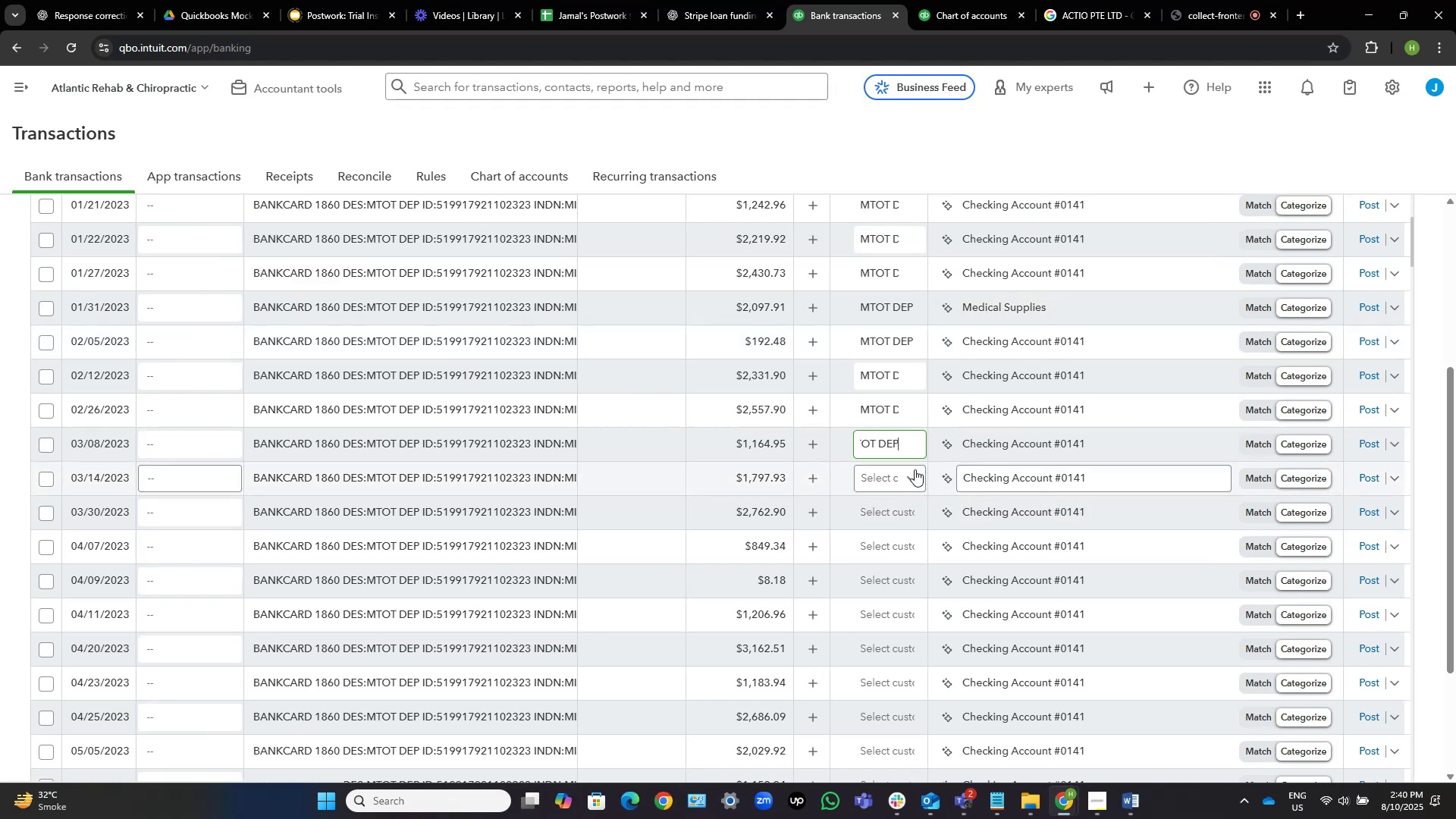 
left_click([880, 470])
 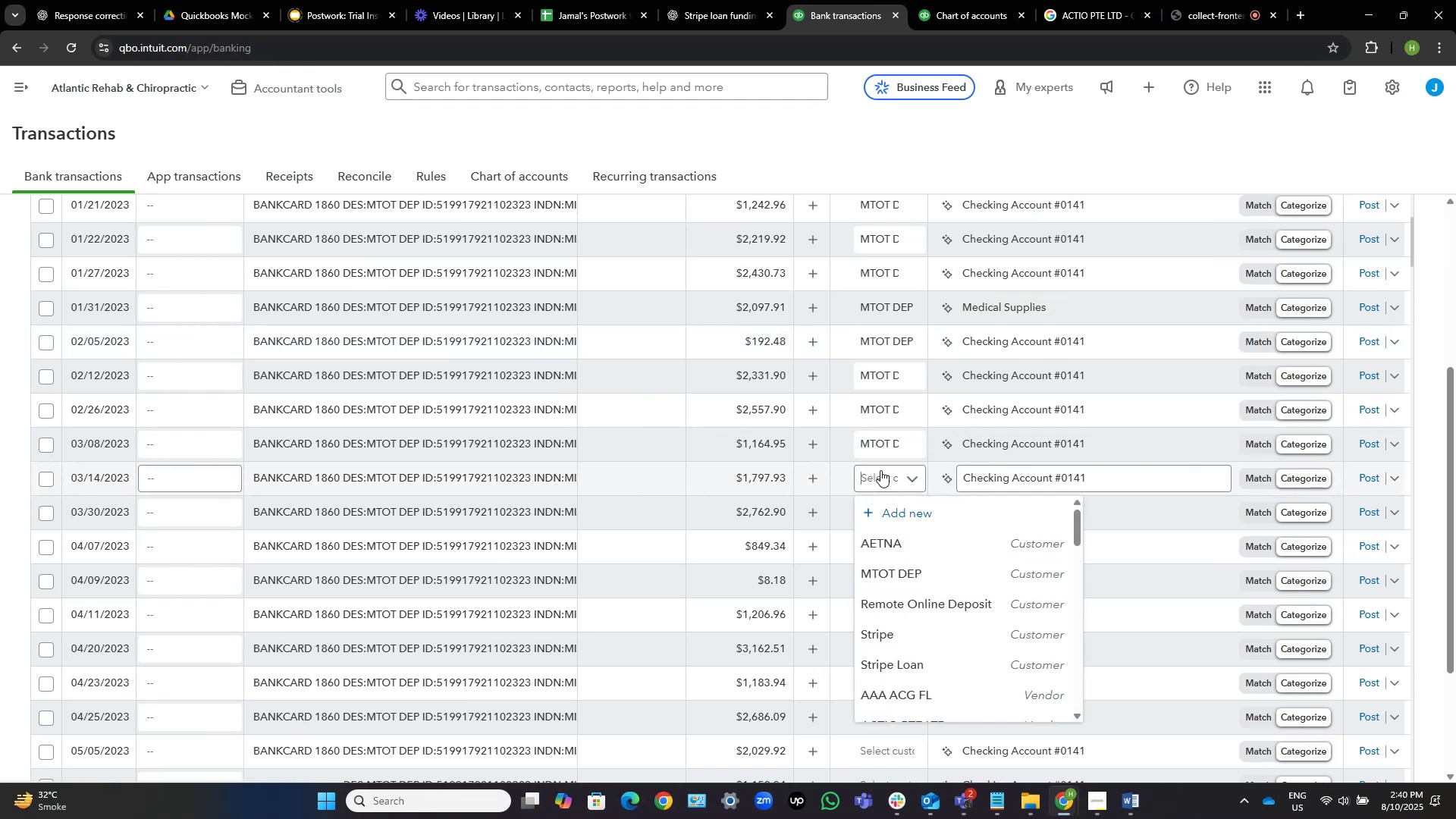 
key(Control+ControlLeft)
 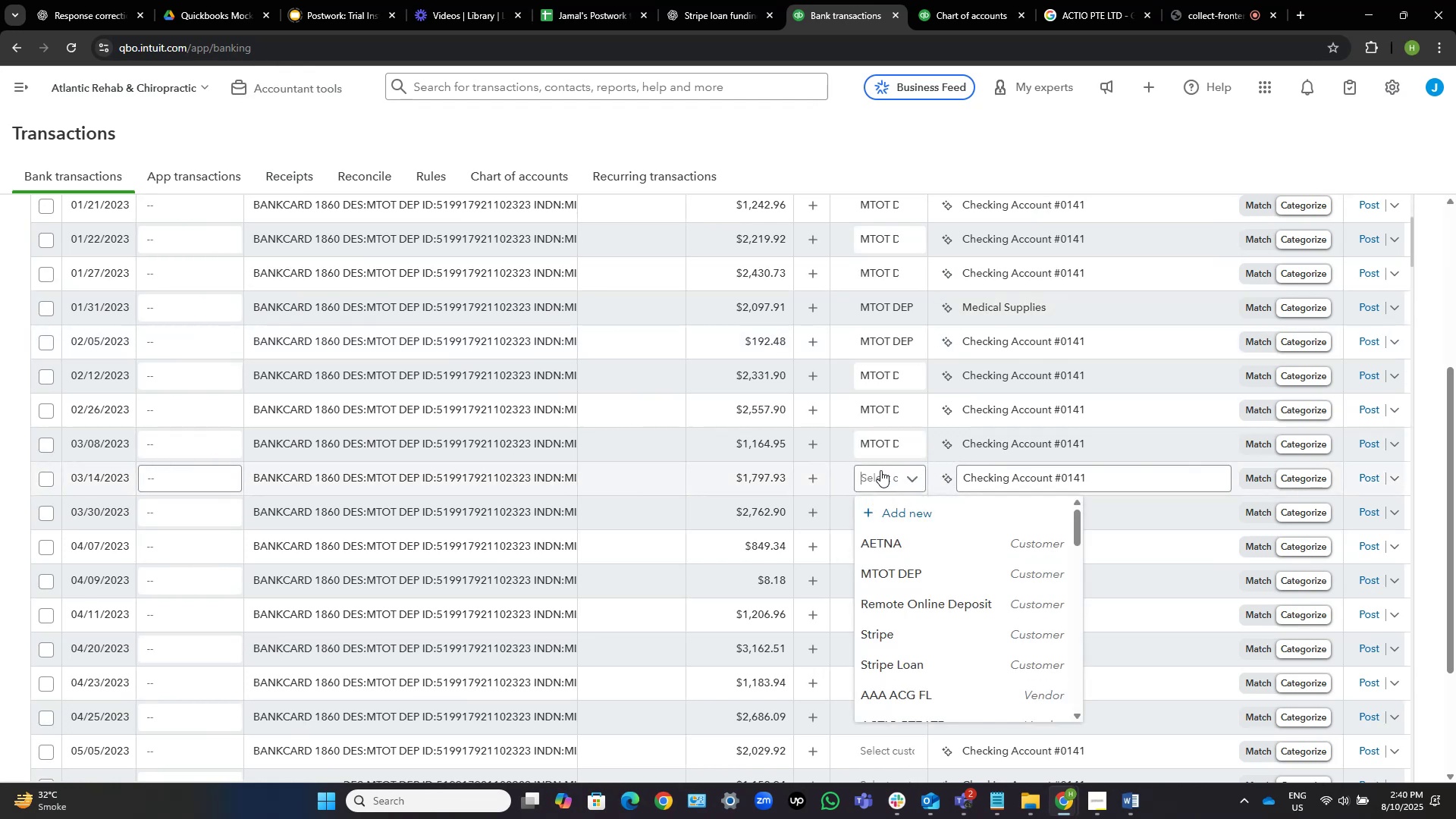 
key(Control+V)
 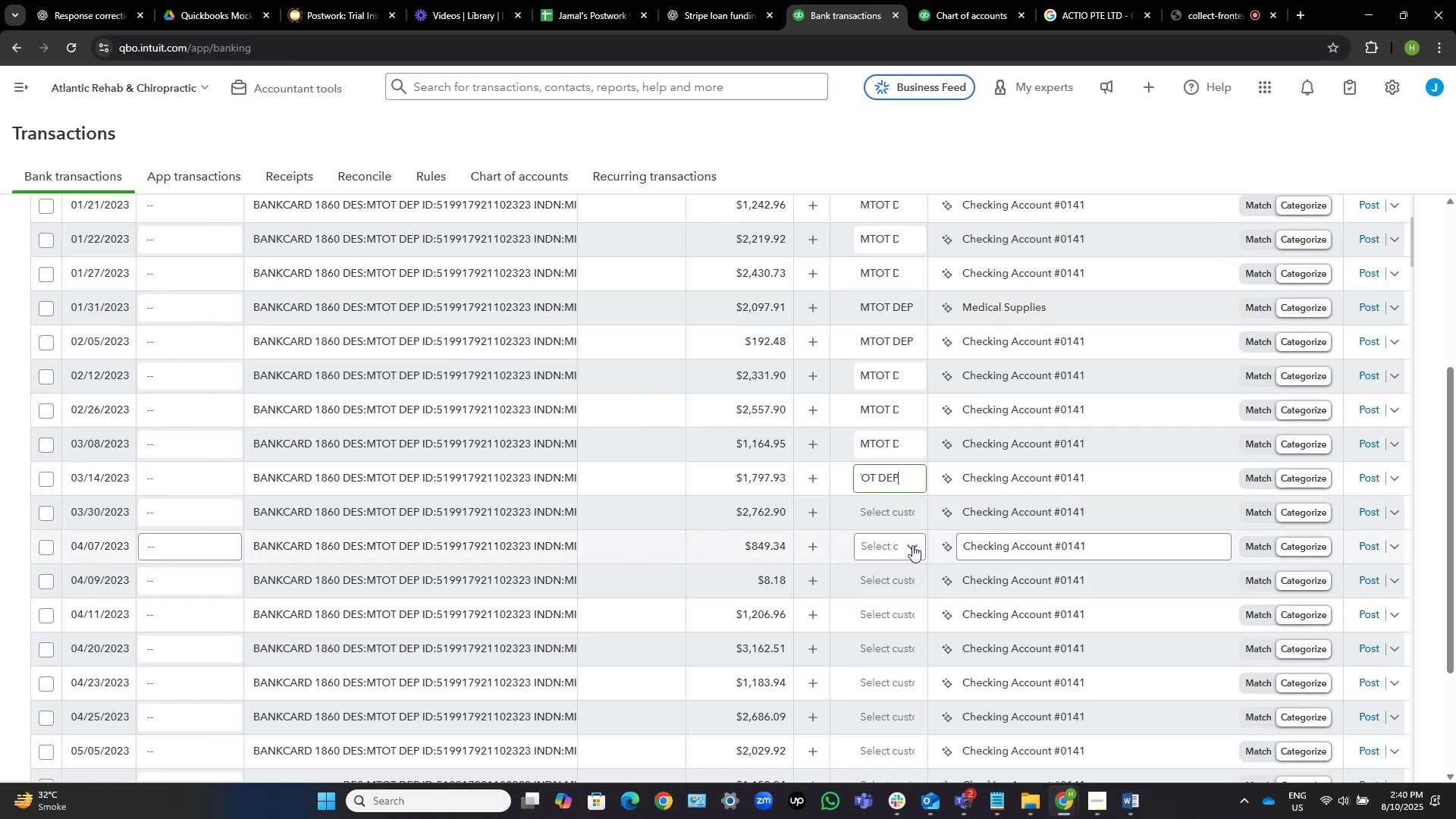 
left_click([890, 515])
 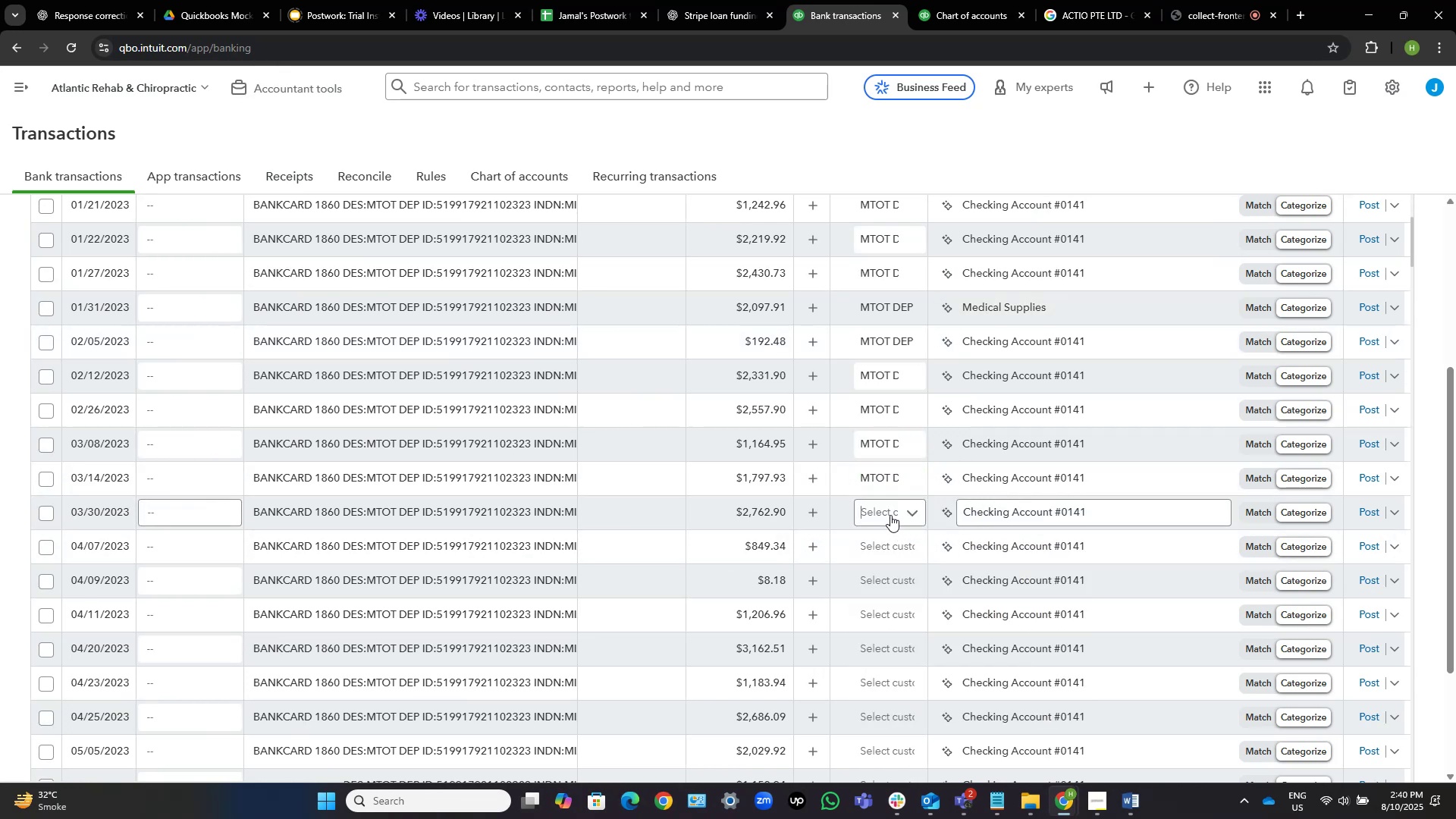 
key(Control+ControlLeft)
 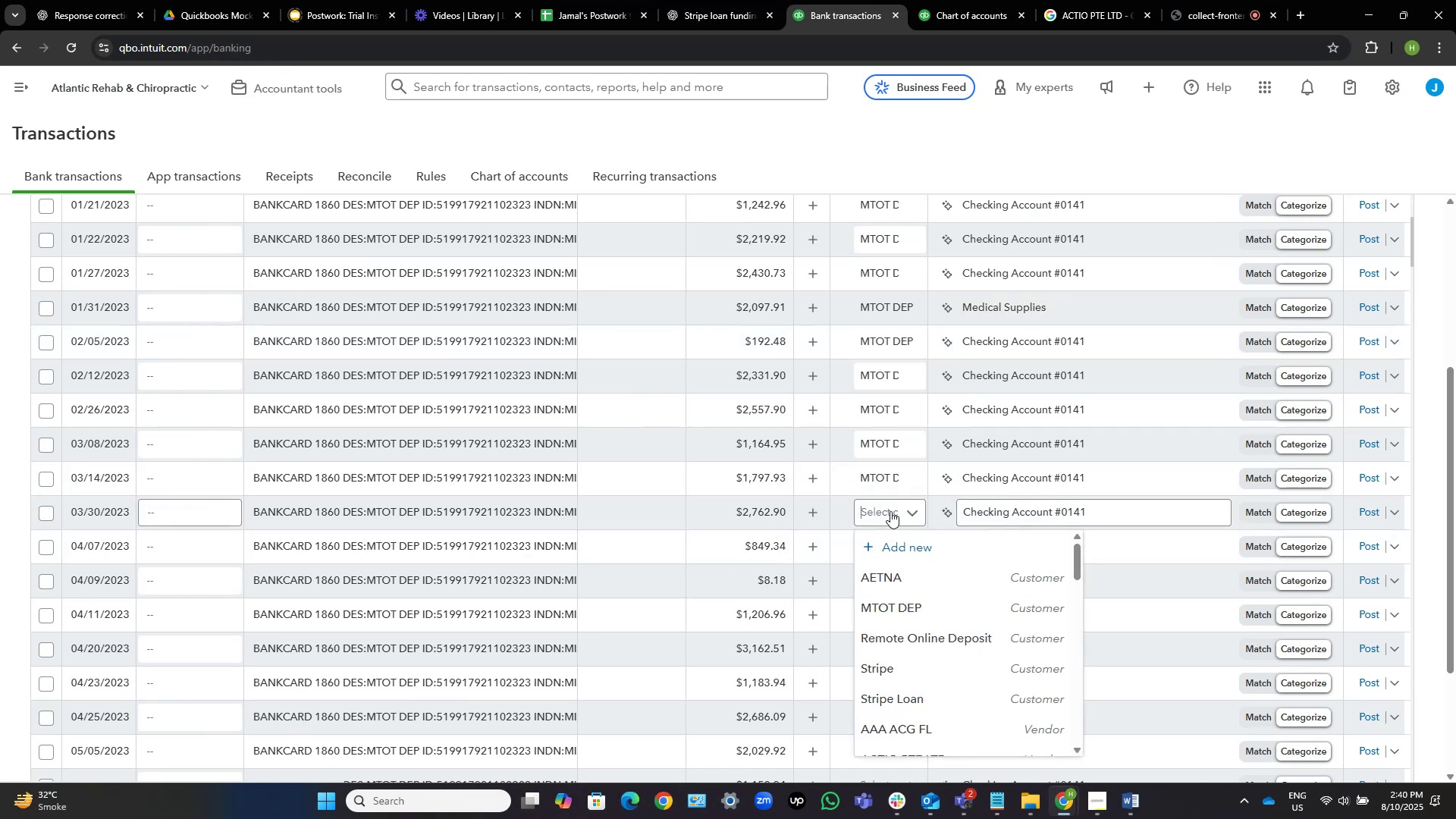 
key(Control+V)
 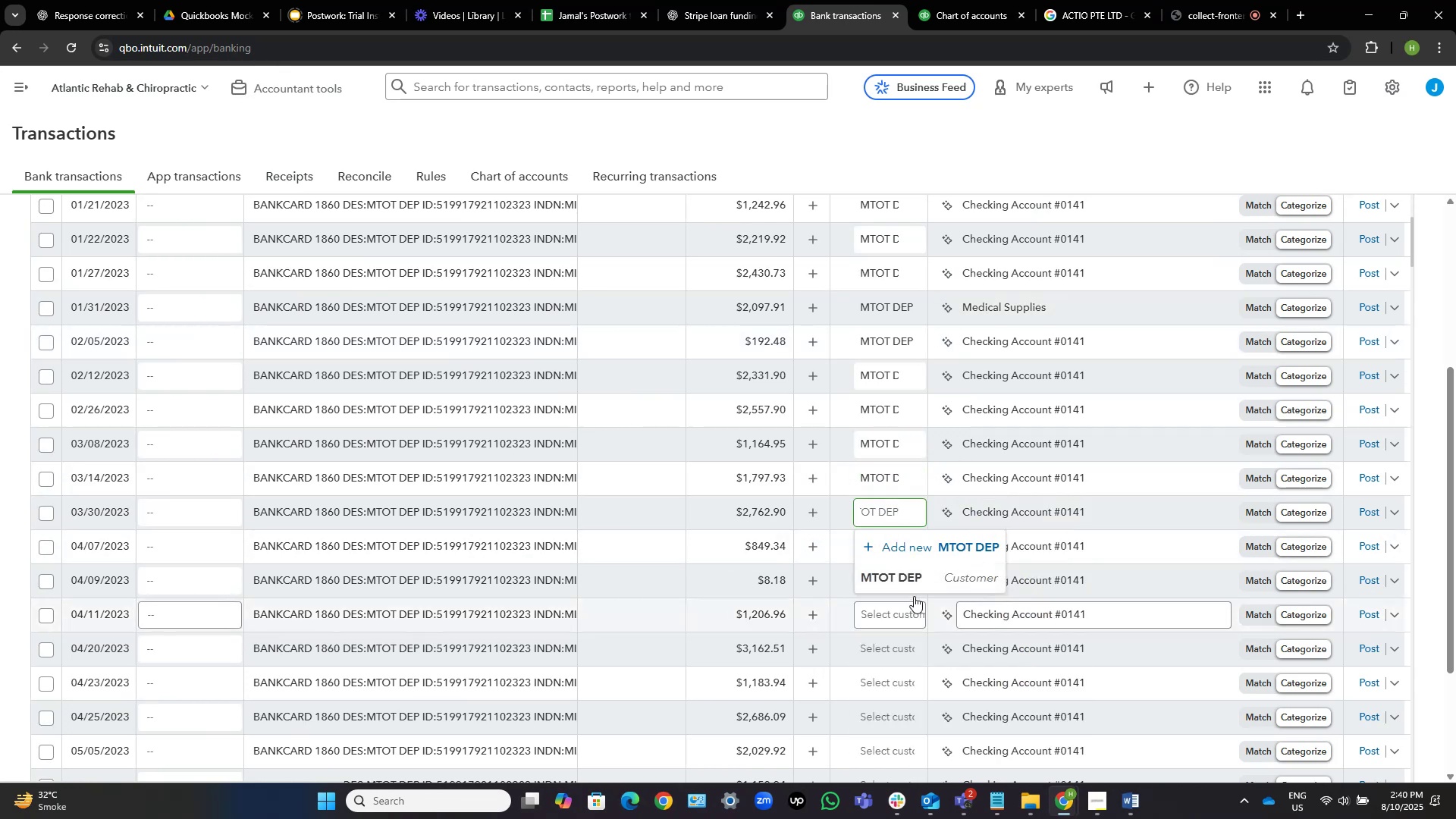 
left_click([911, 575])
 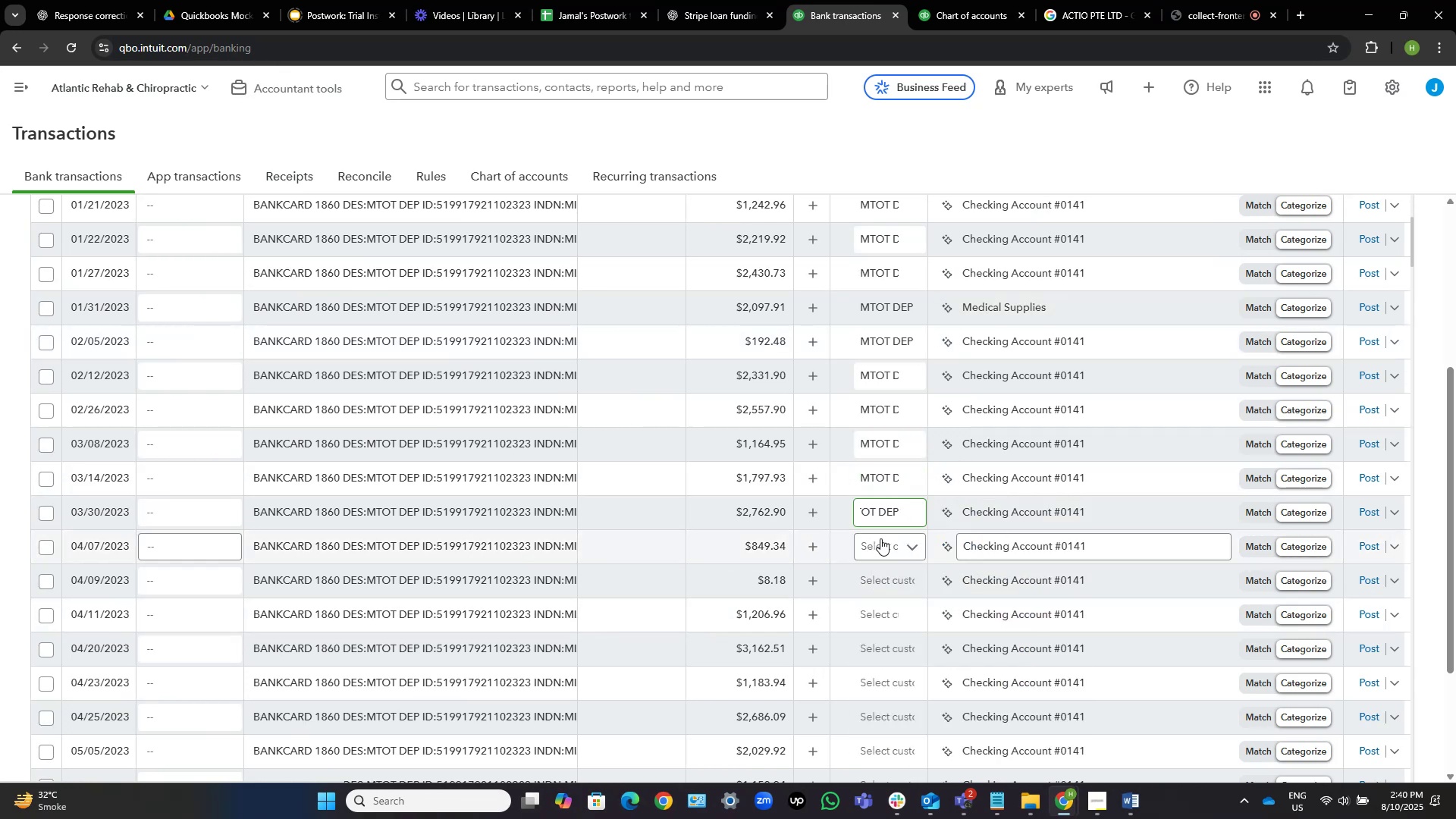 
wait(5.95)
 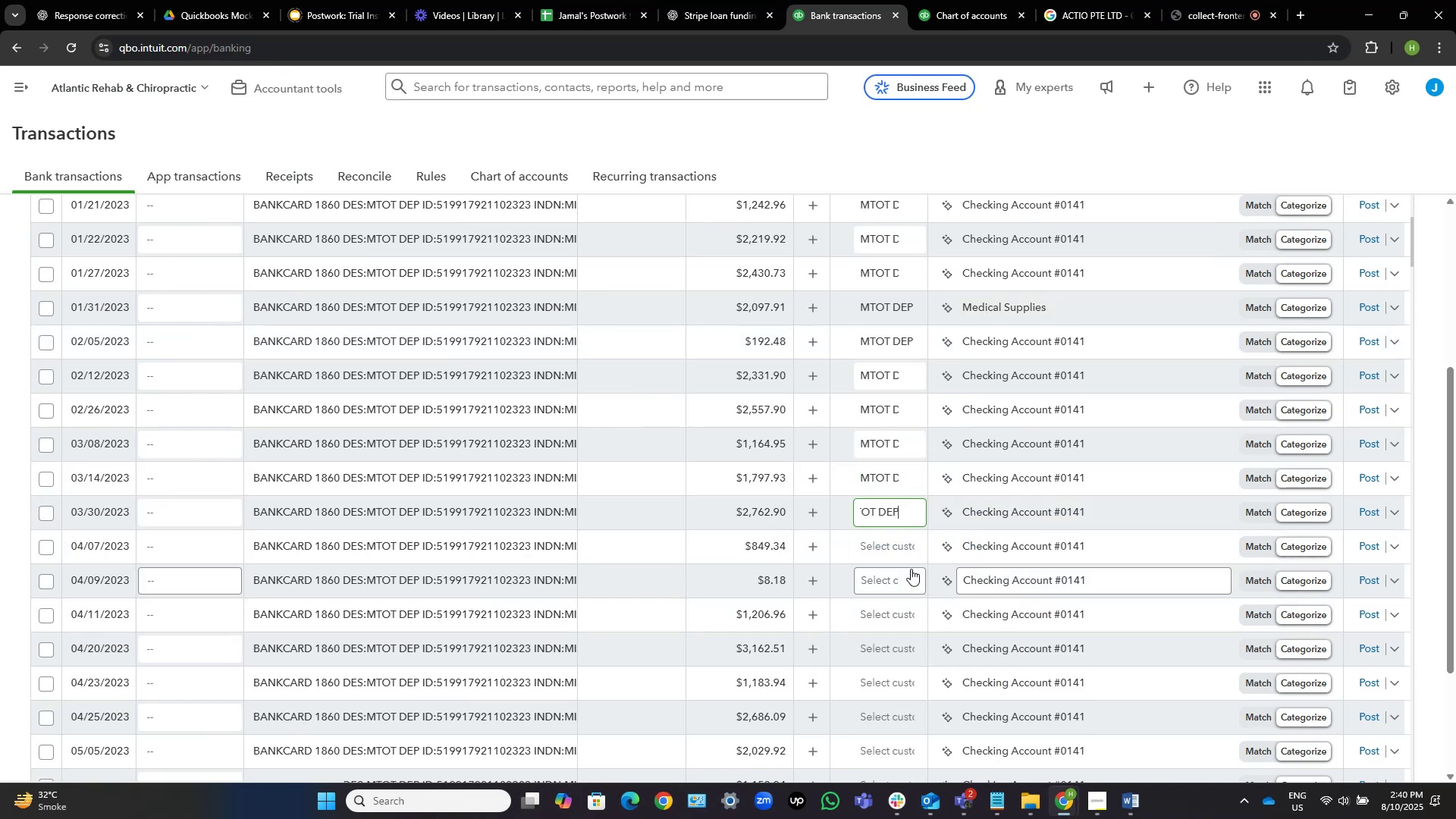 
left_click([889, 548])
 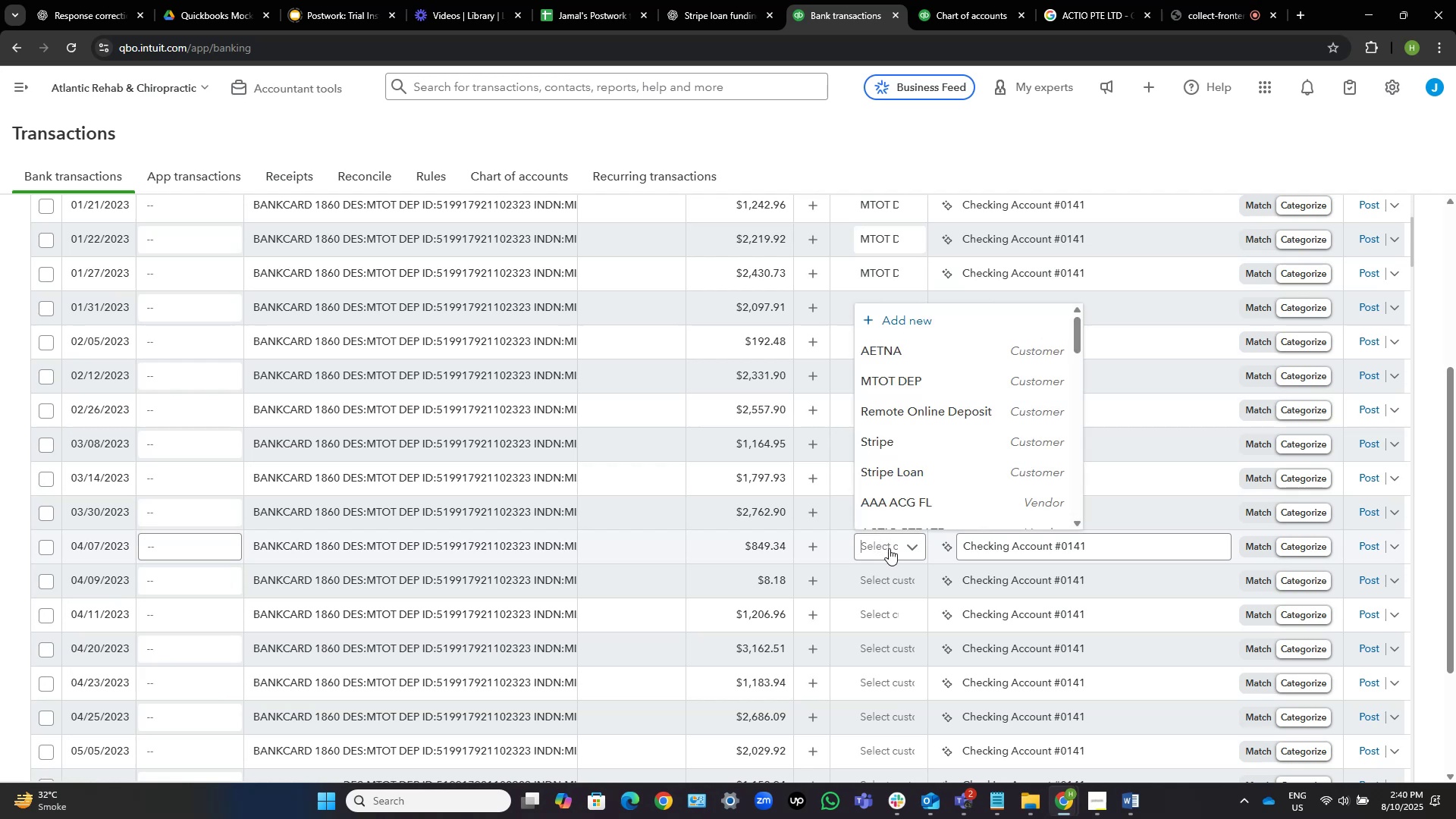 
key(Control+ControlLeft)
 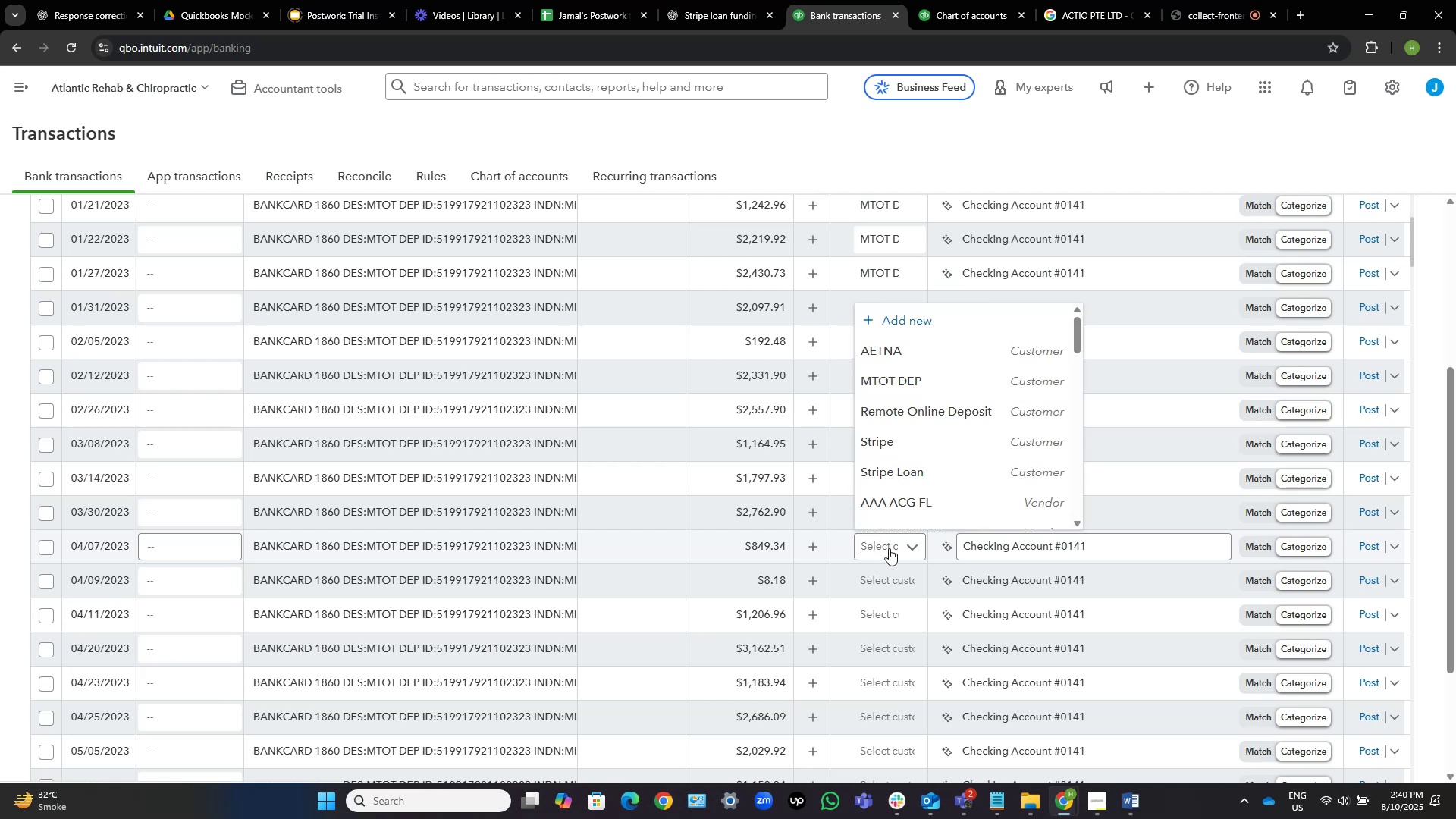 
key(Control+V)
 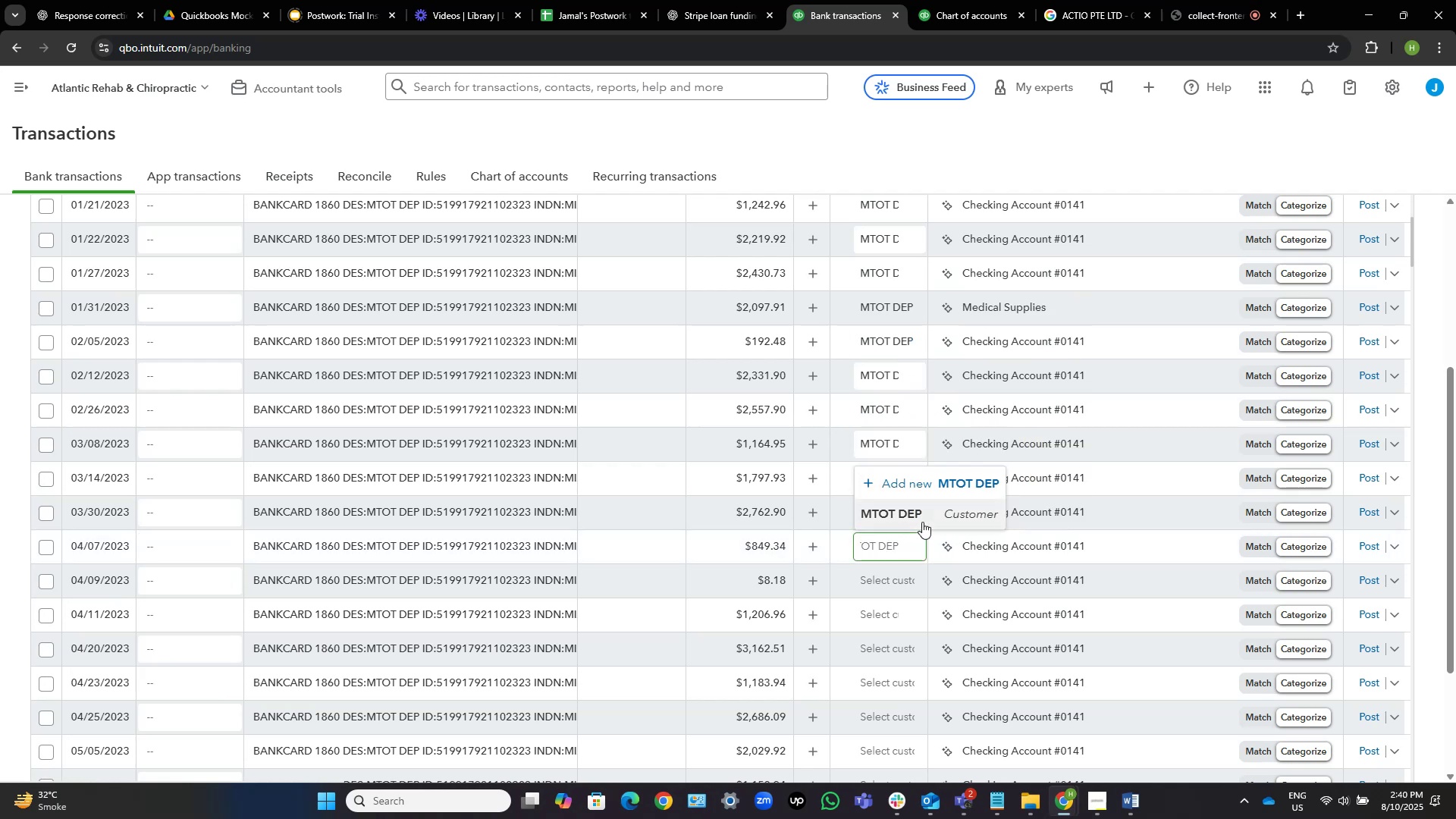 
left_click([915, 513])
 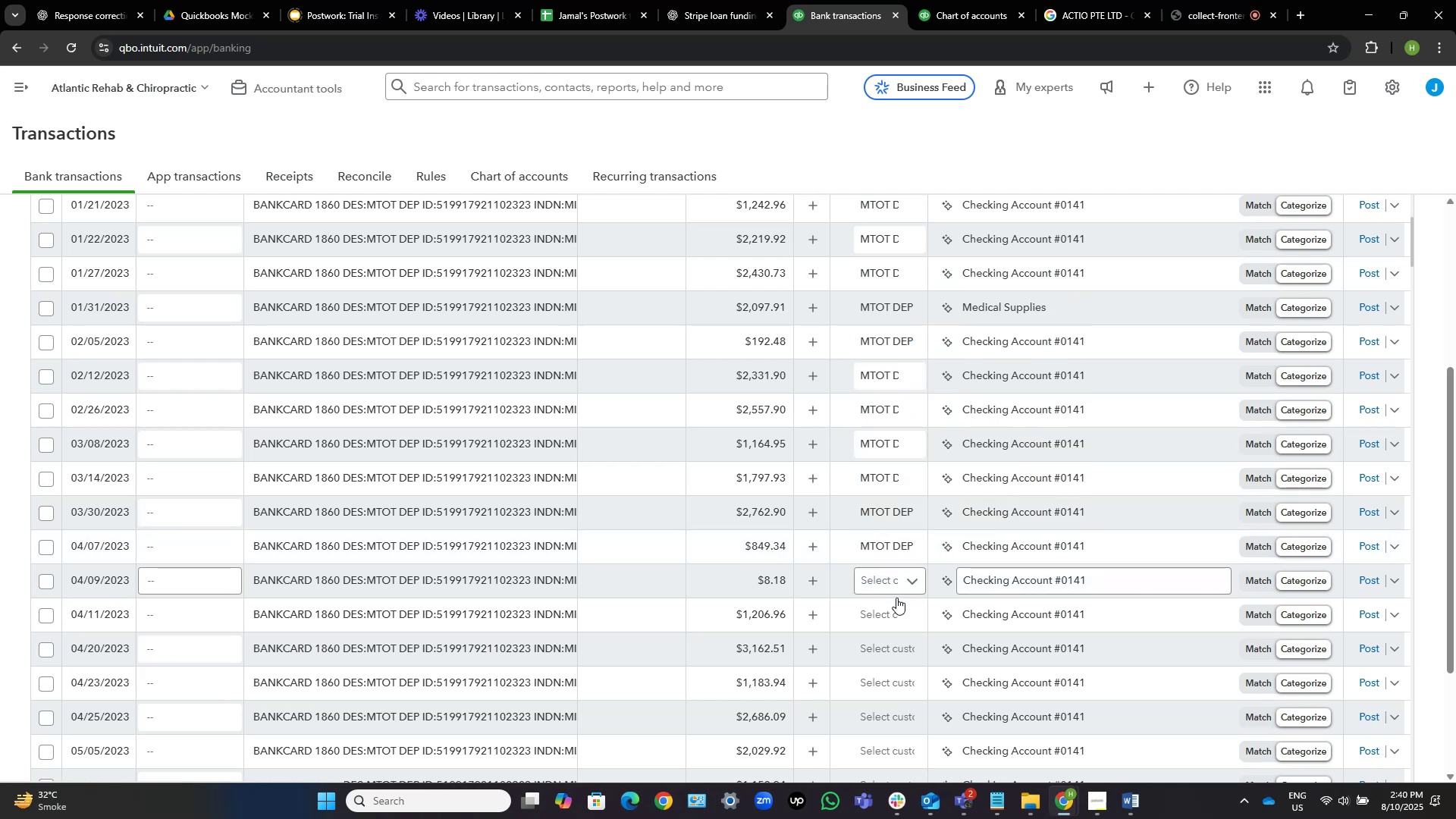 
left_click([881, 580])
 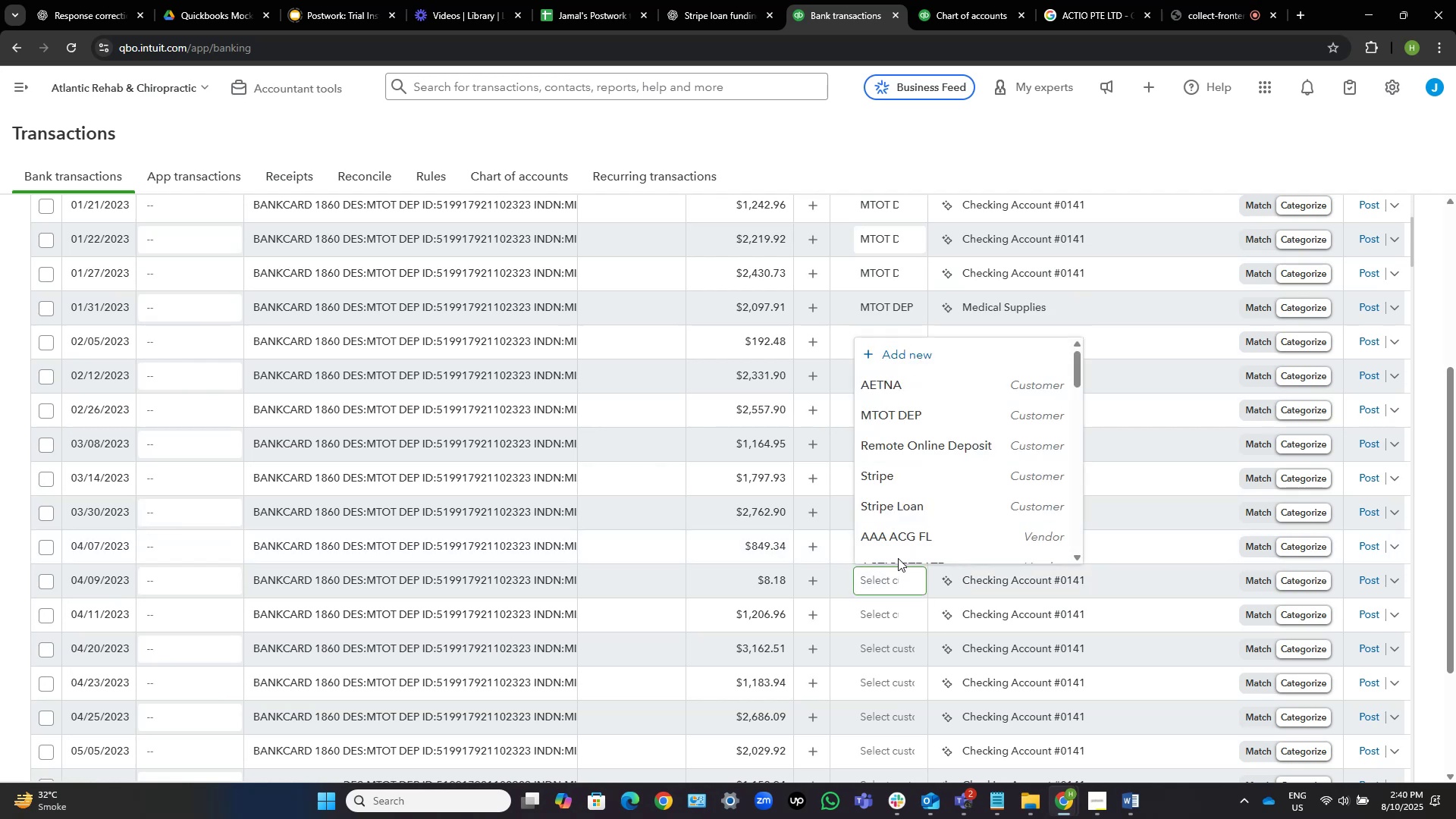 
left_click([920, 414])
 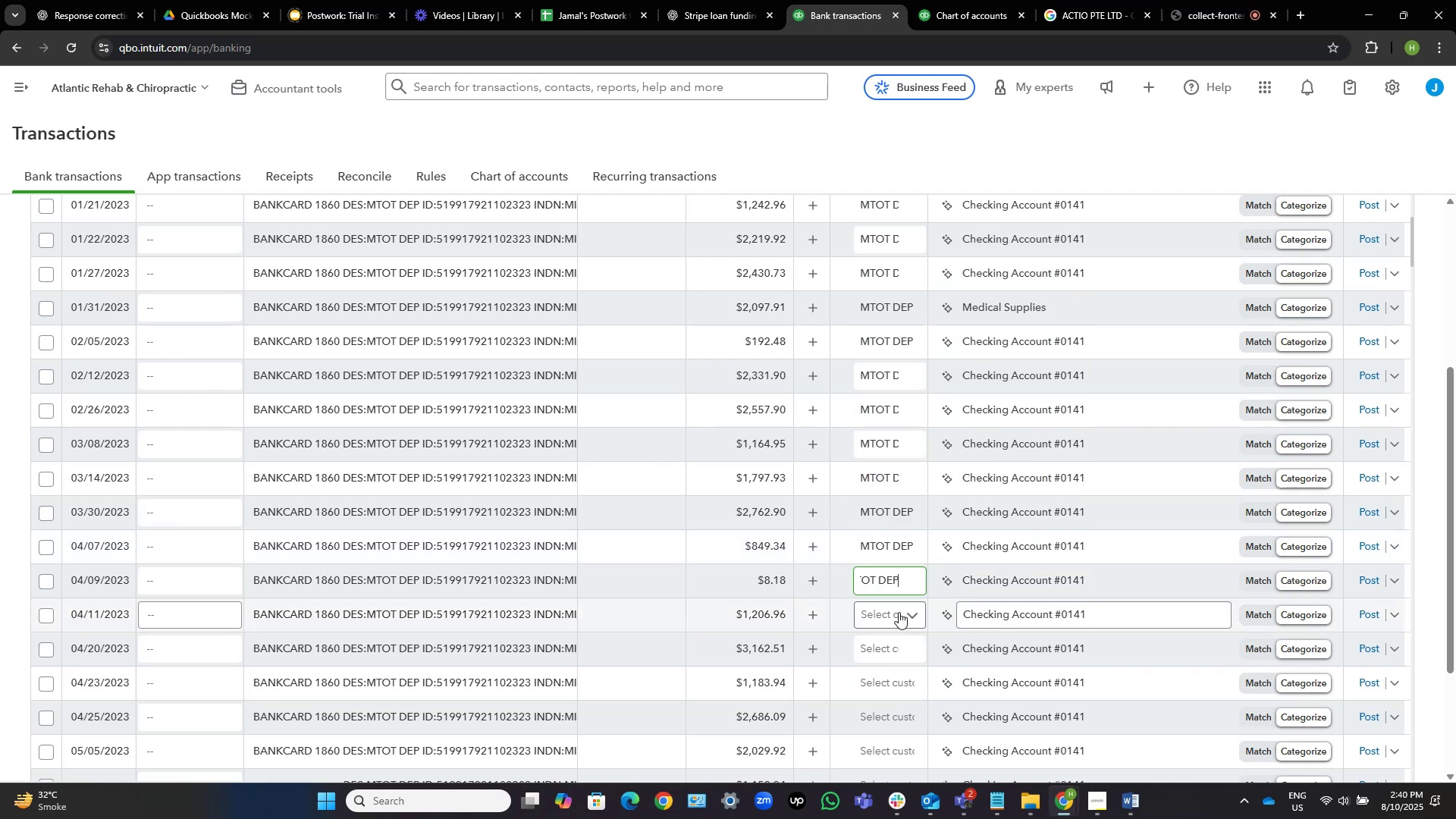 
left_click([899, 612])
 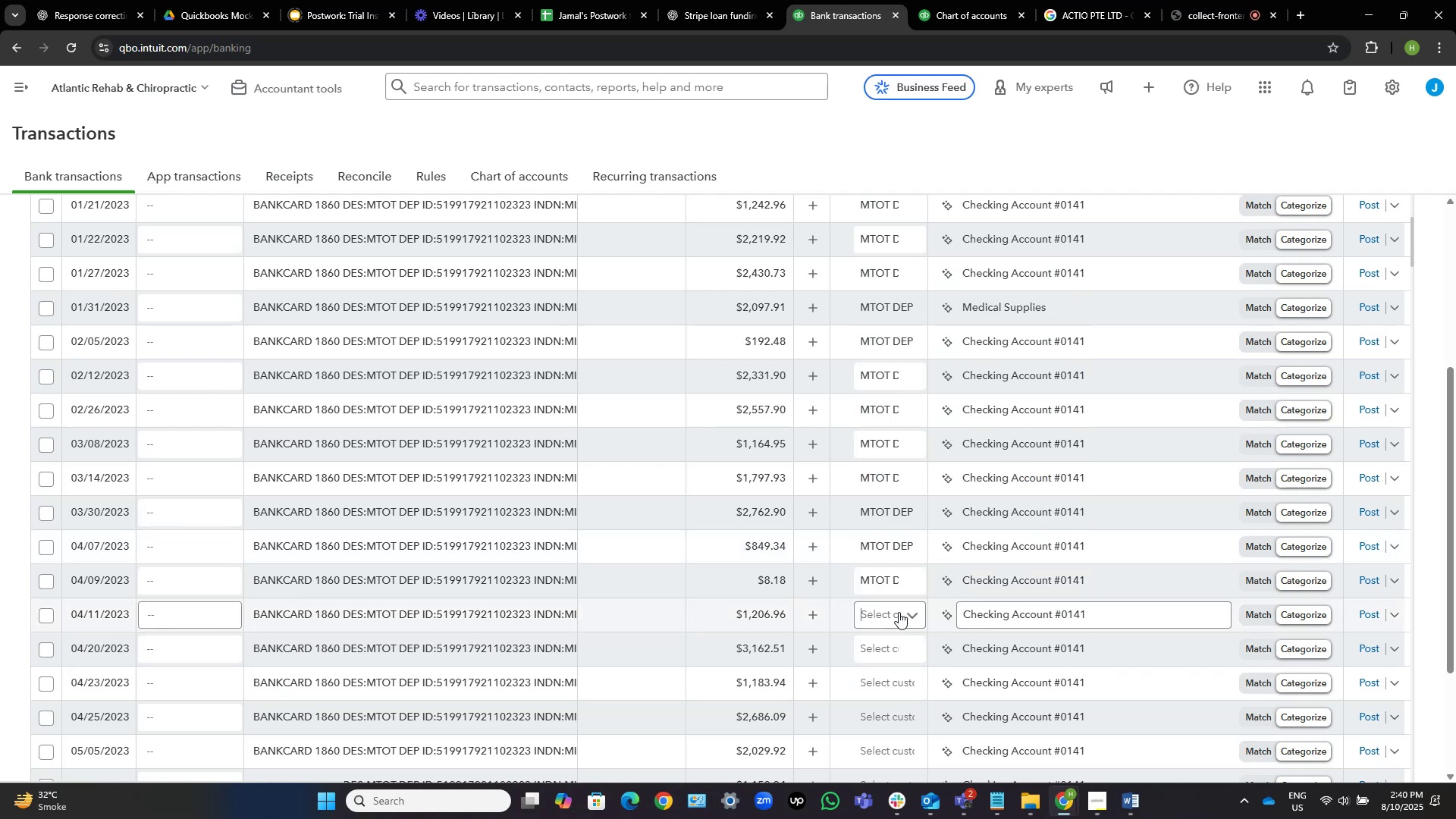 
key(Control+V)
 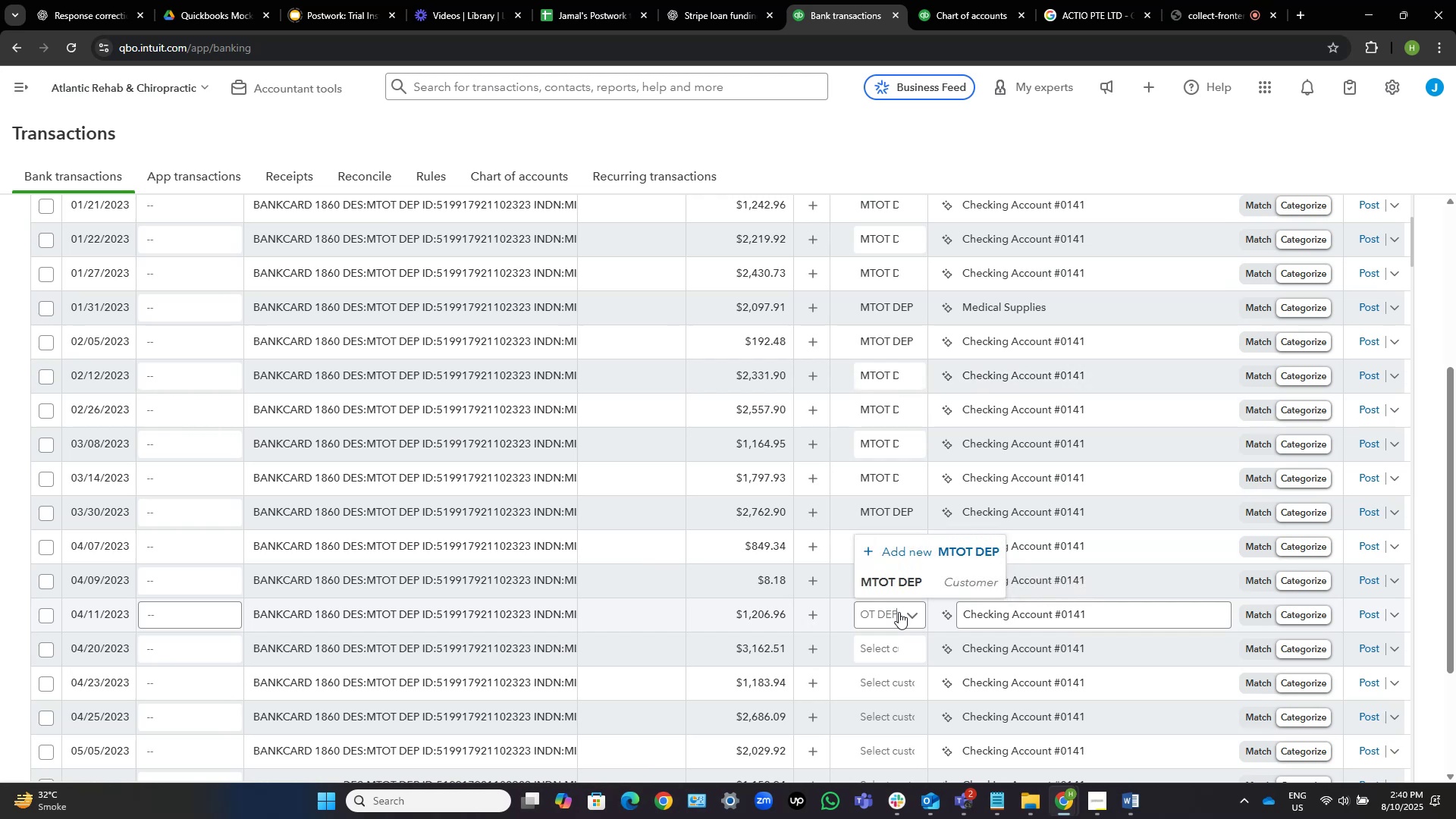 
left_click([905, 581])
 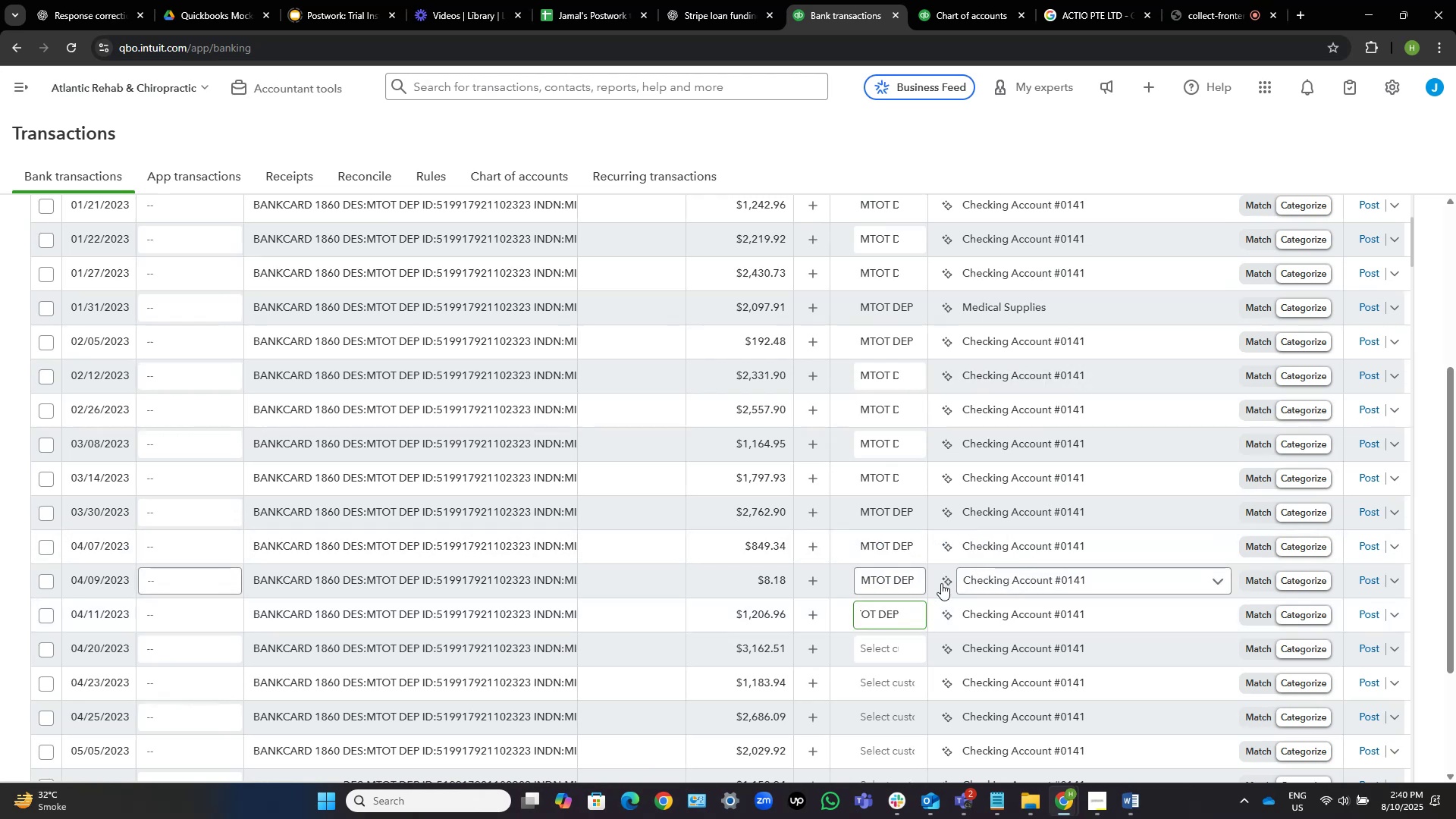 
scroll: coordinate [913, 516], scroll_direction: down, amount: 4.0
 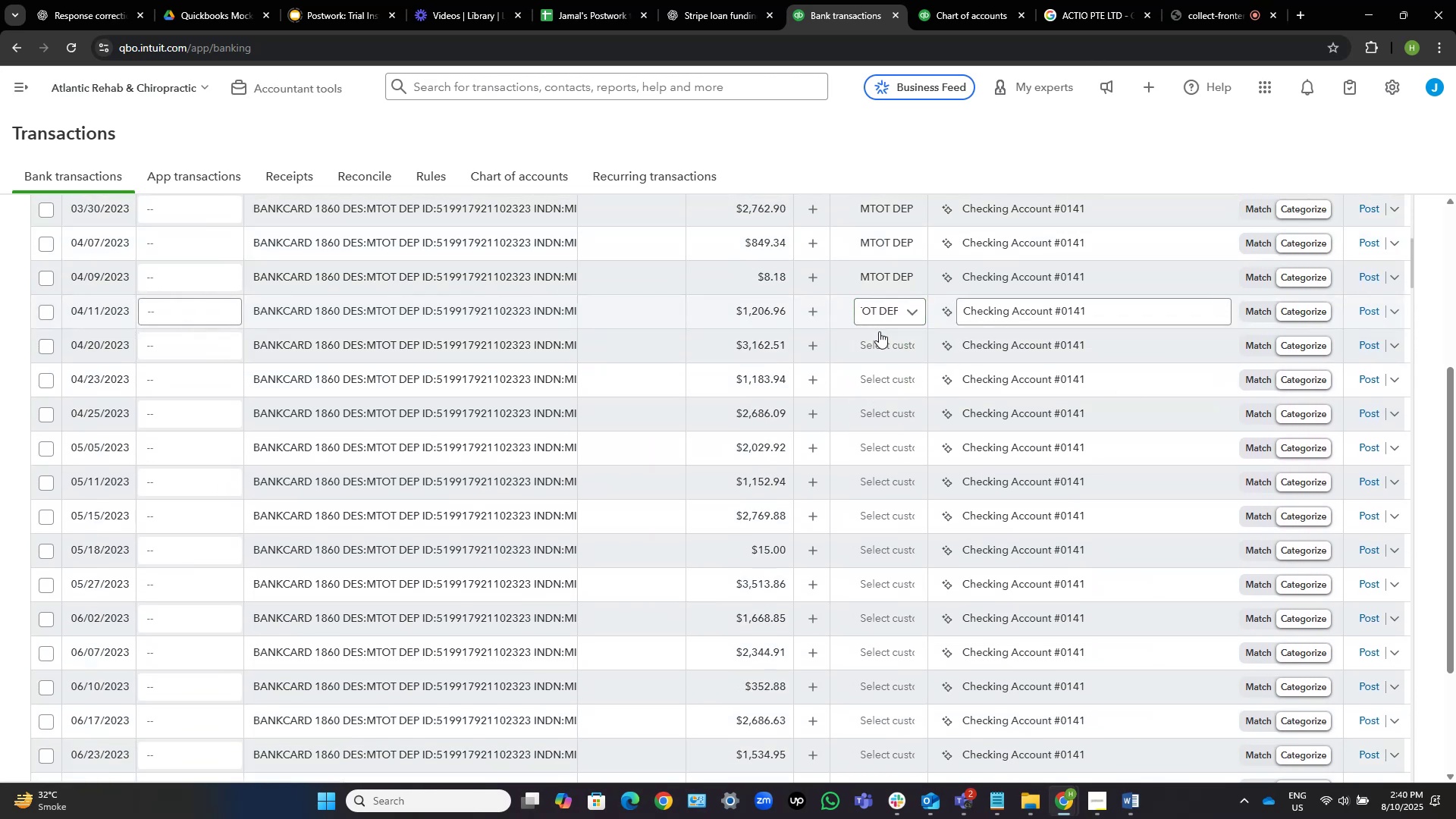 
left_click([874, 351])
 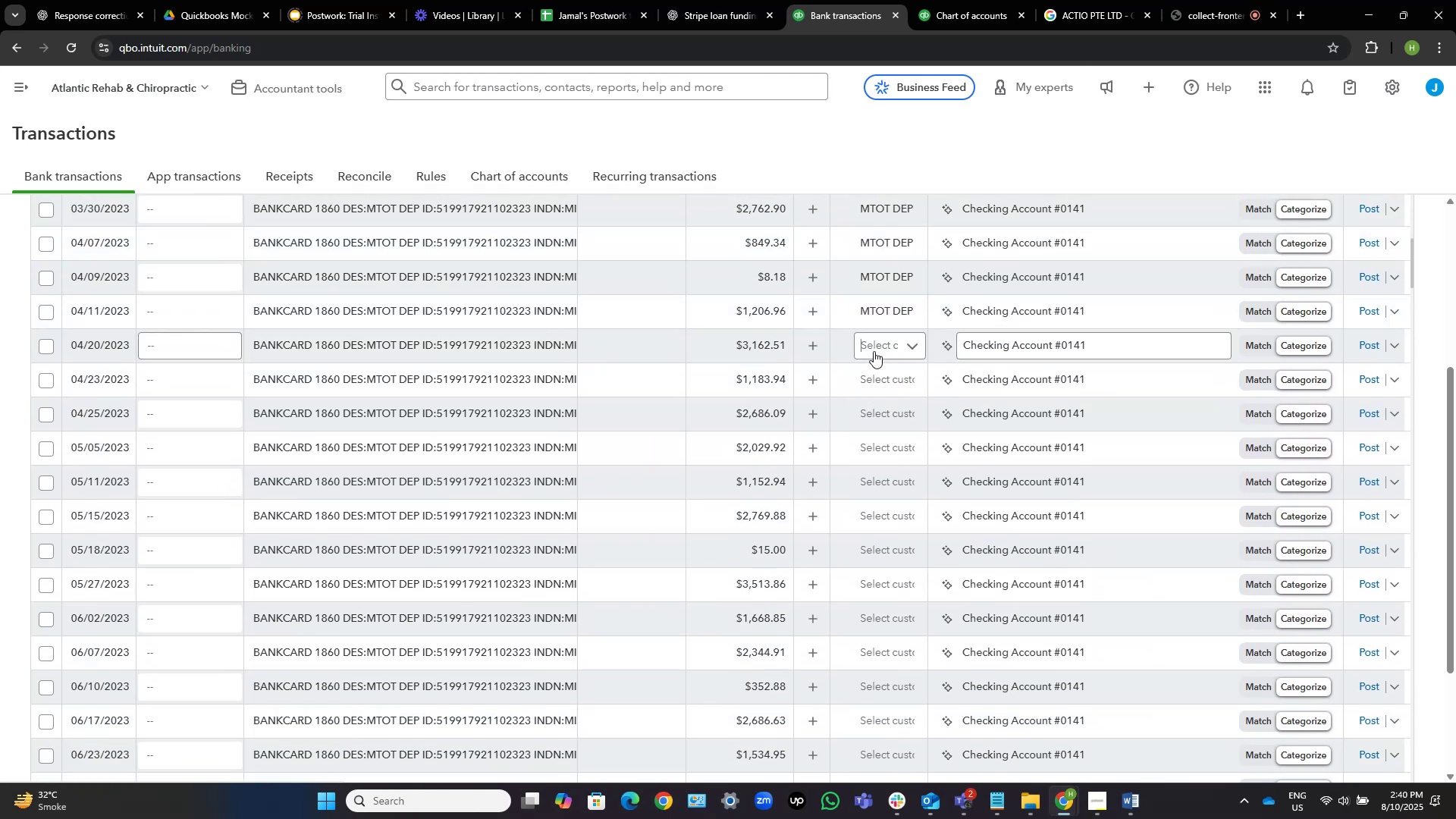 
key(Control+V)
 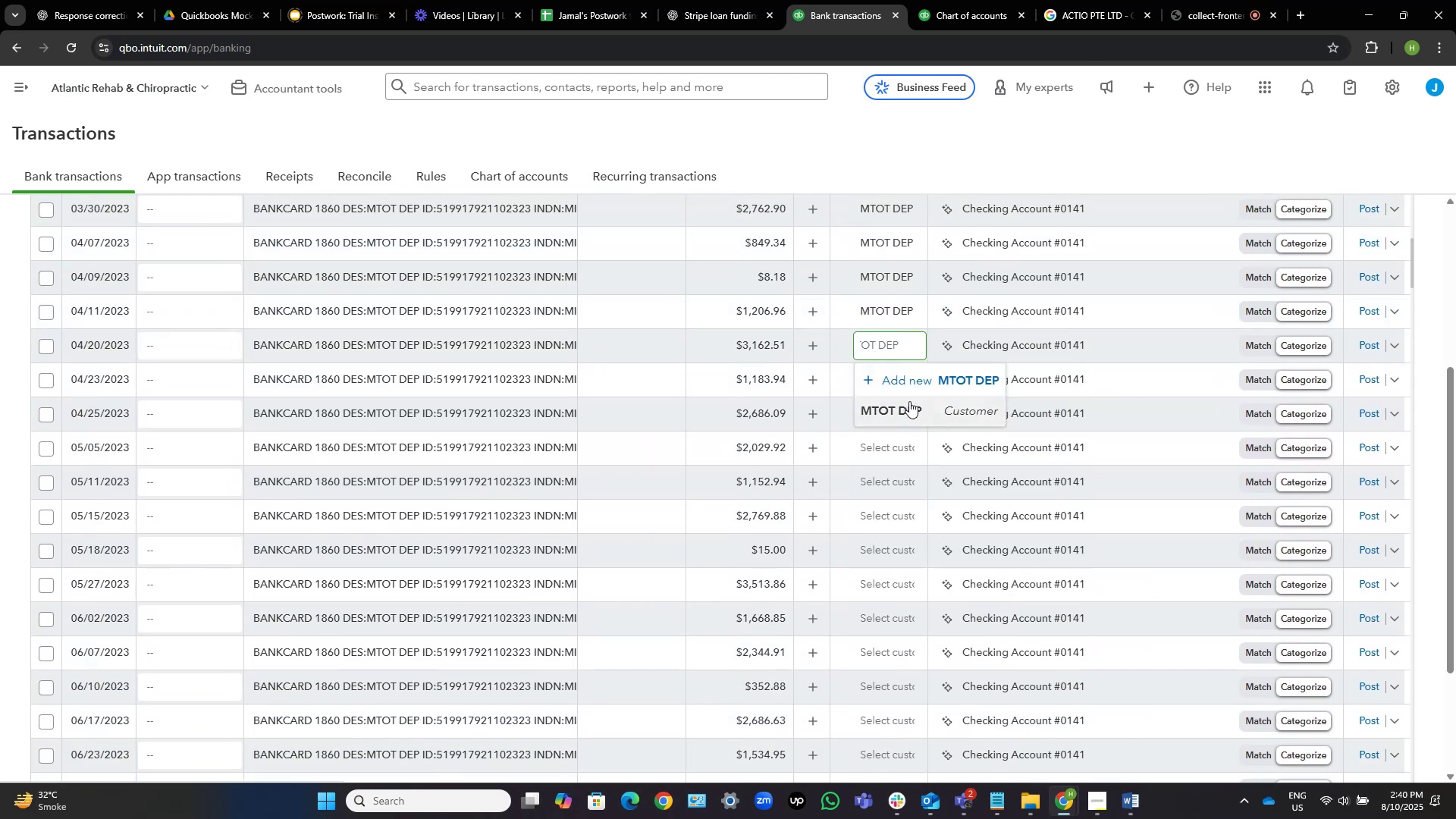 
left_click([898, 416])
 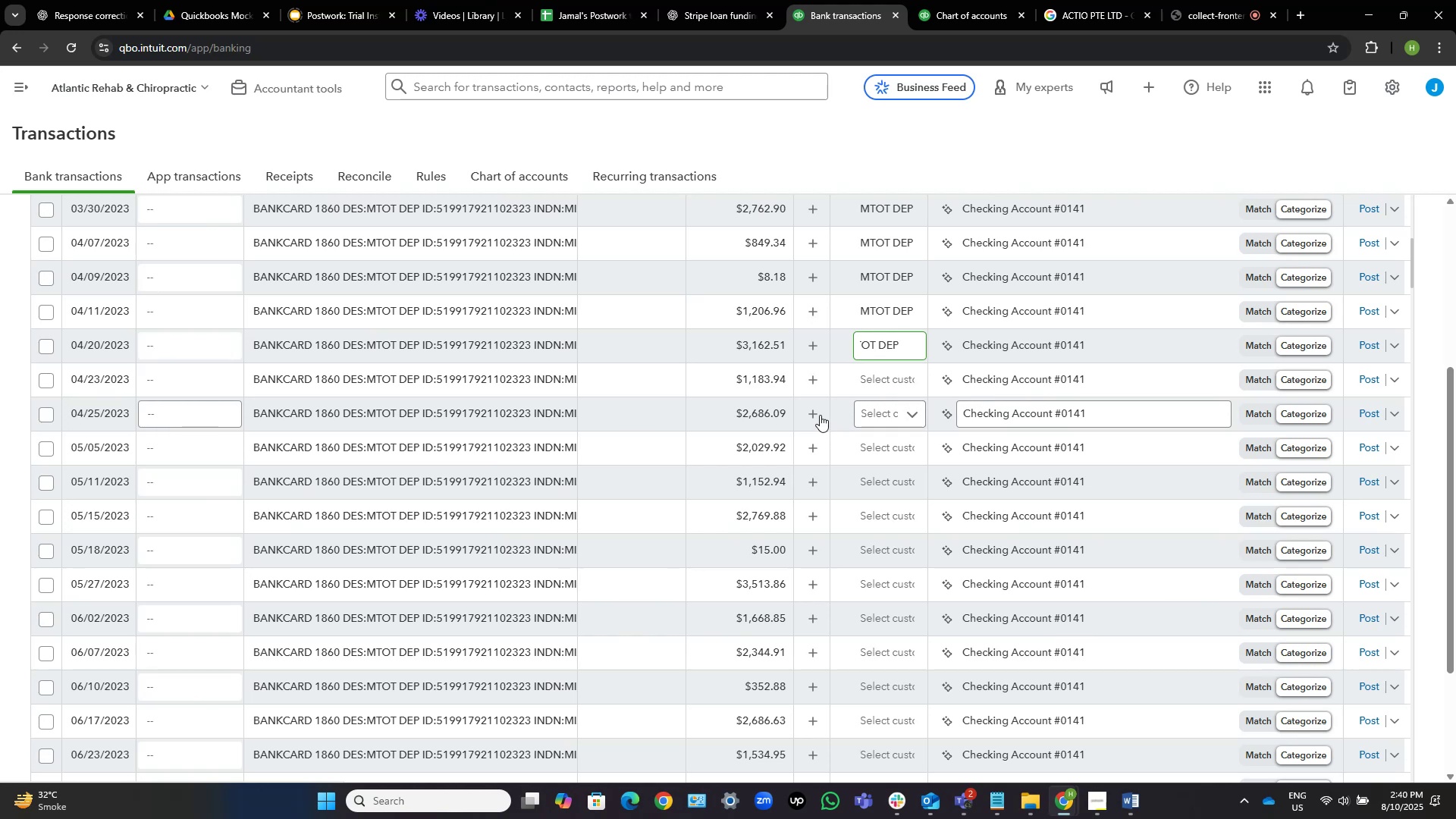 
scroll: coordinate [804, 430], scroll_direction: none, amount: 0.0
 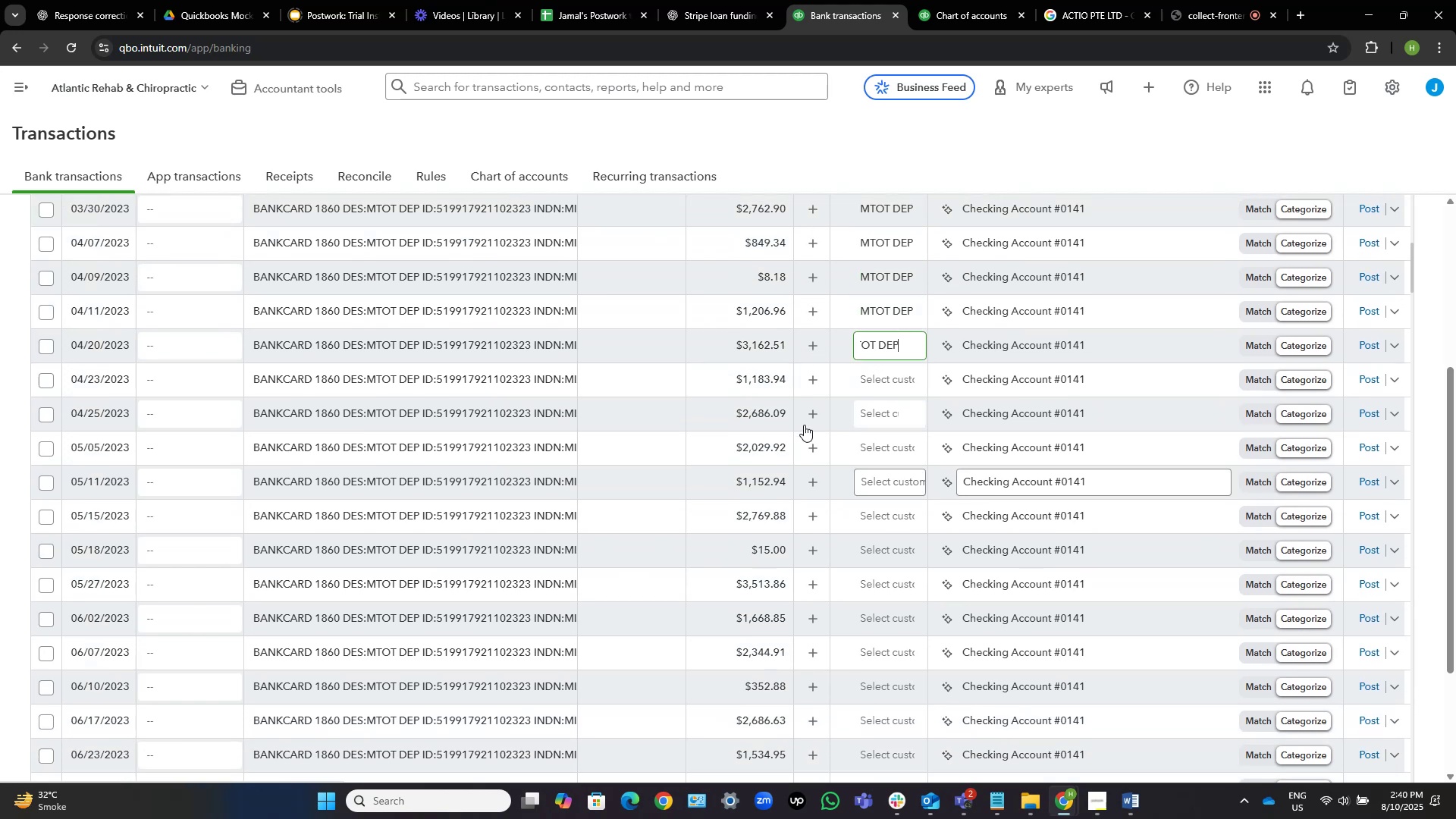 
scroll: coordinate [795, 428], scroll_direction: down, amount: 3.0
 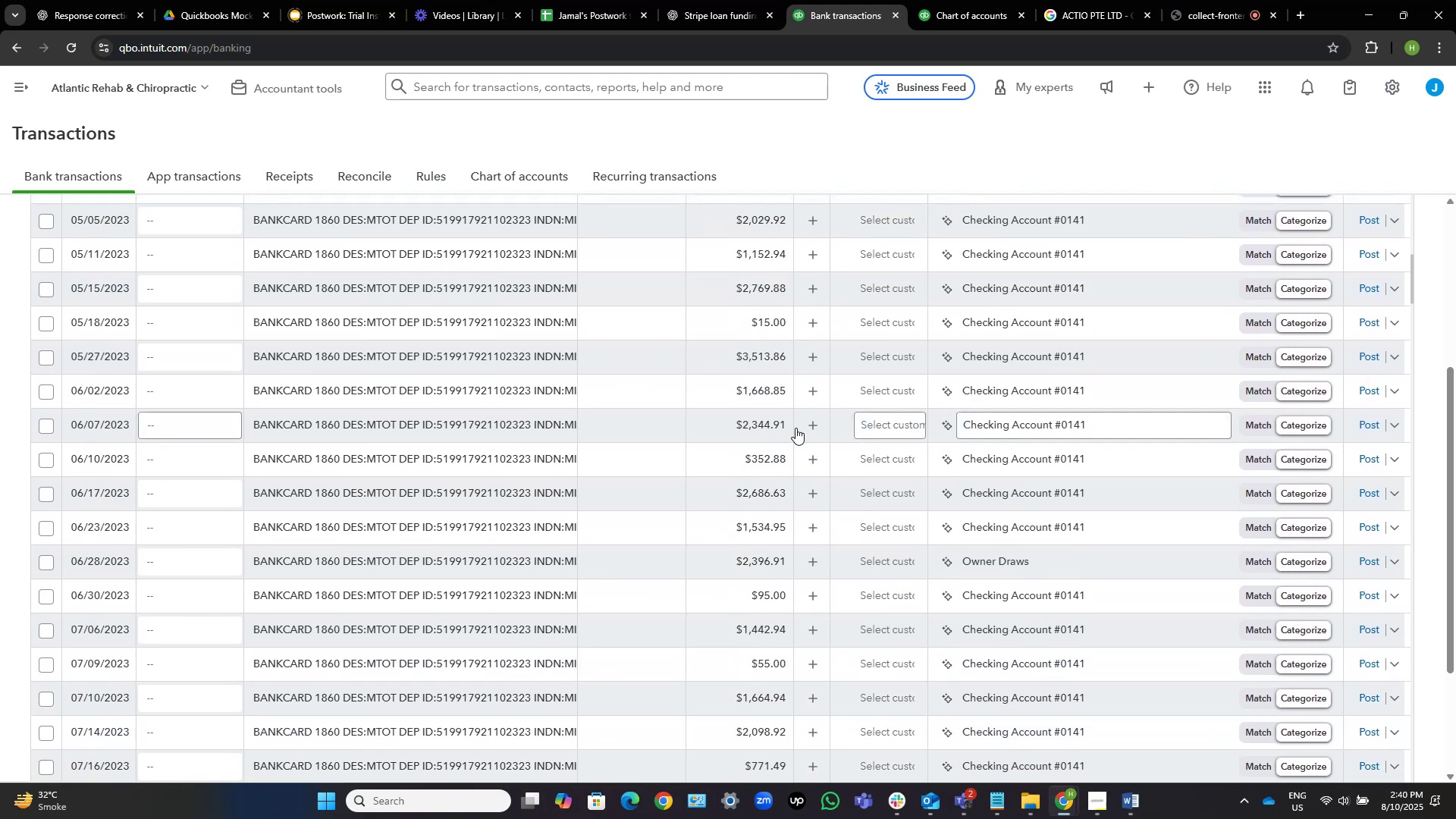 
scroll: coordinate [1449, 431], scroll_direction: up, amount: 8.0
 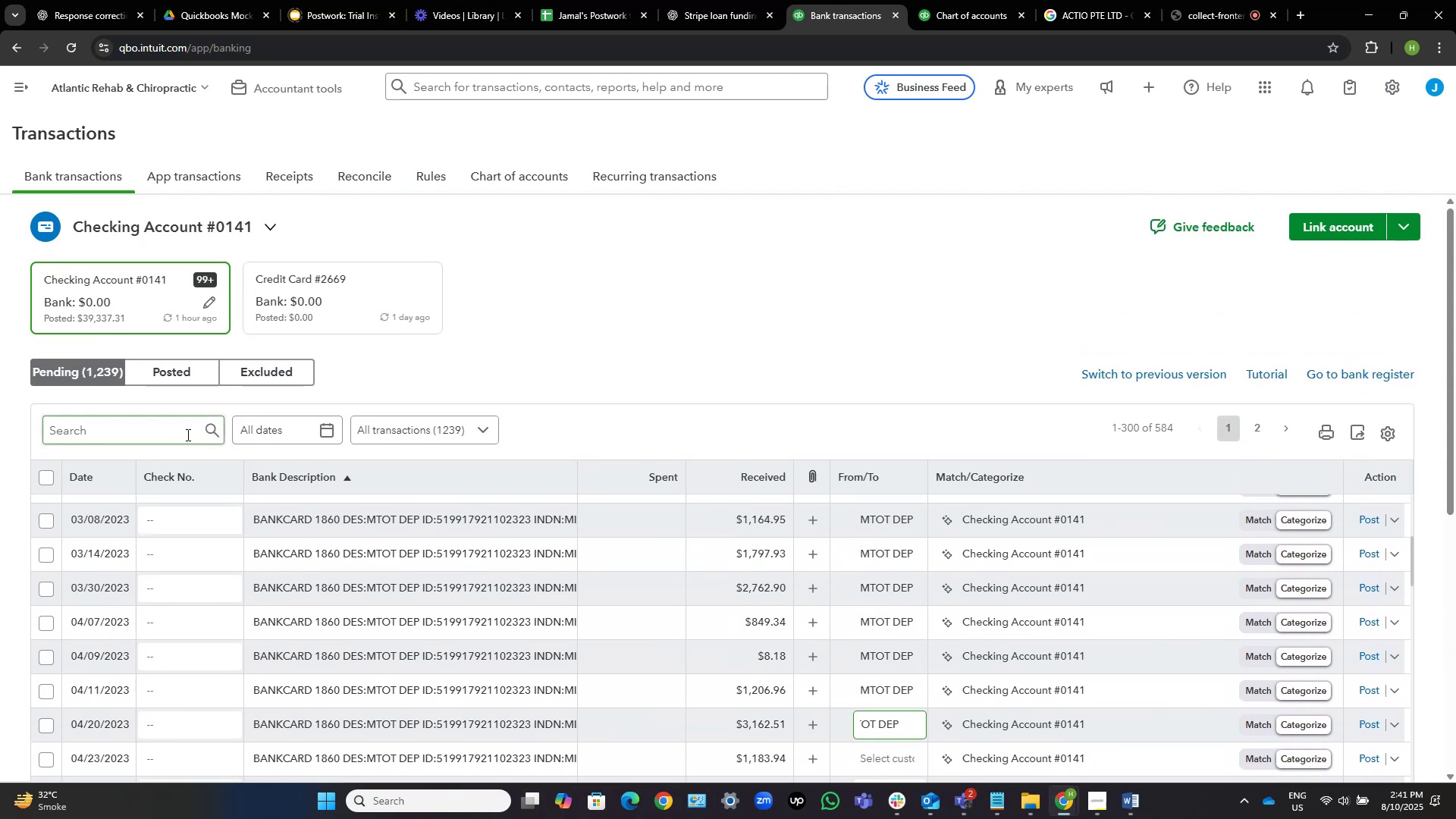 
left_click([158, 436])
 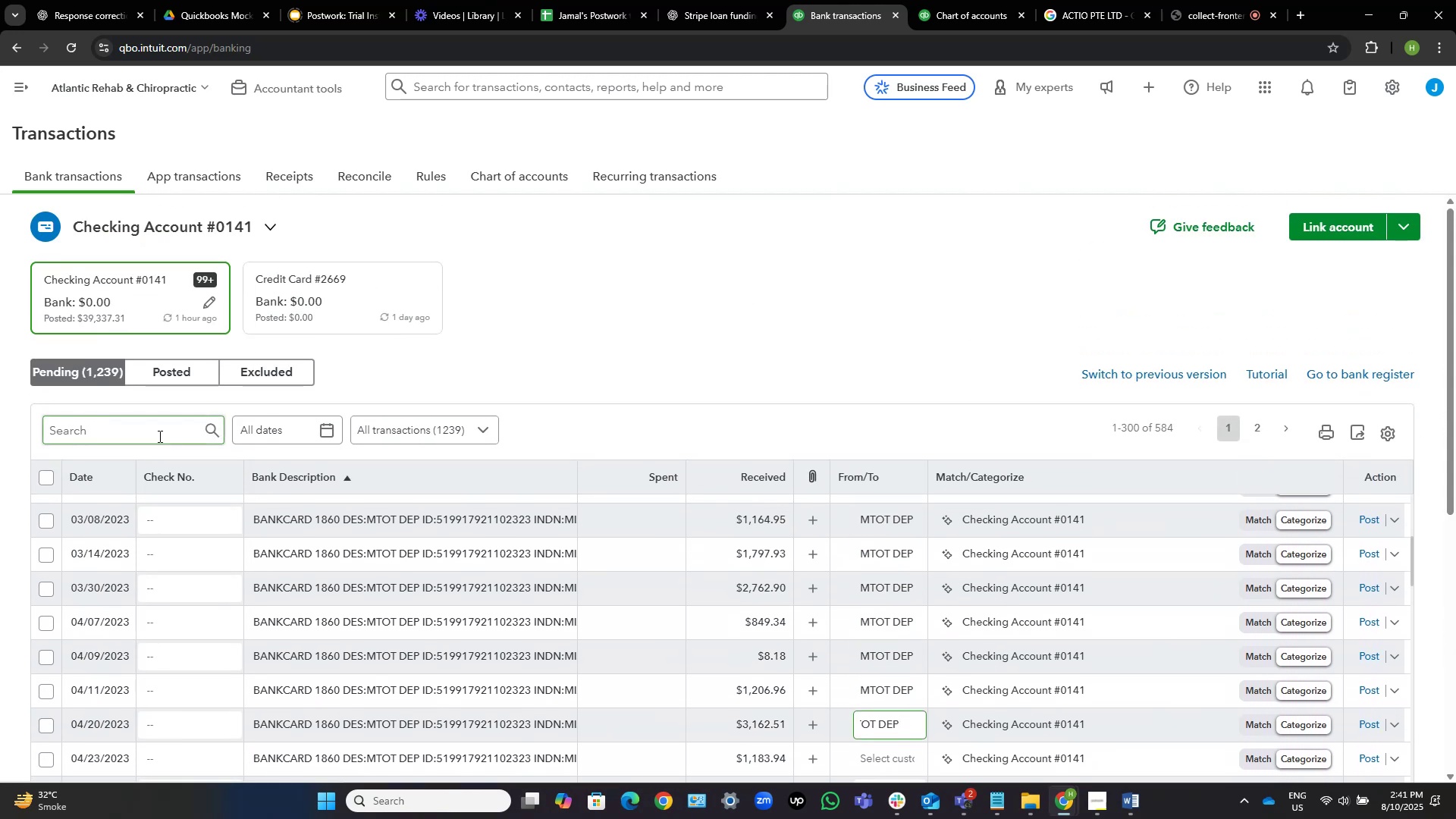 
key(Control+V)
 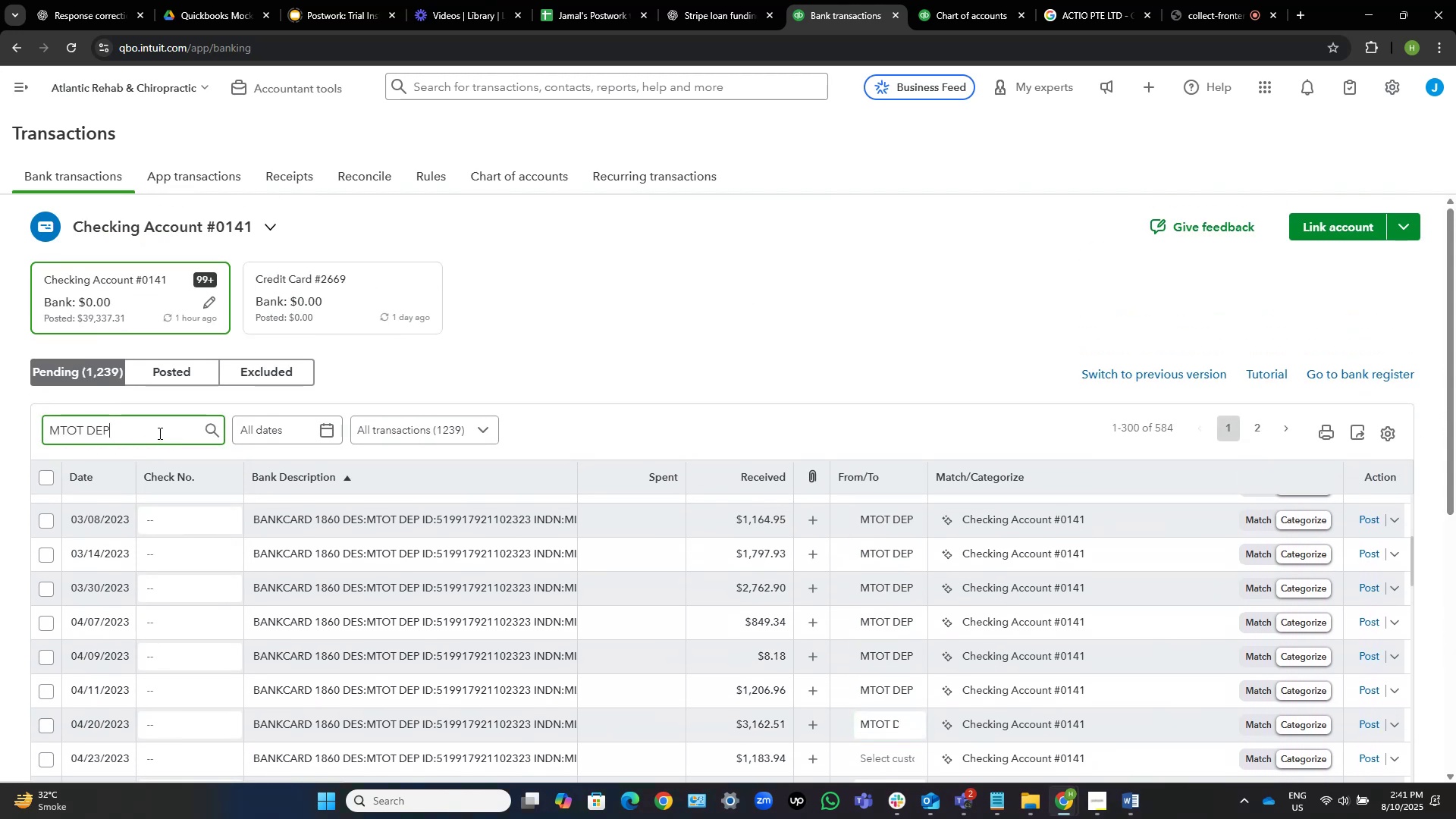 
key(NumpadEnter)
 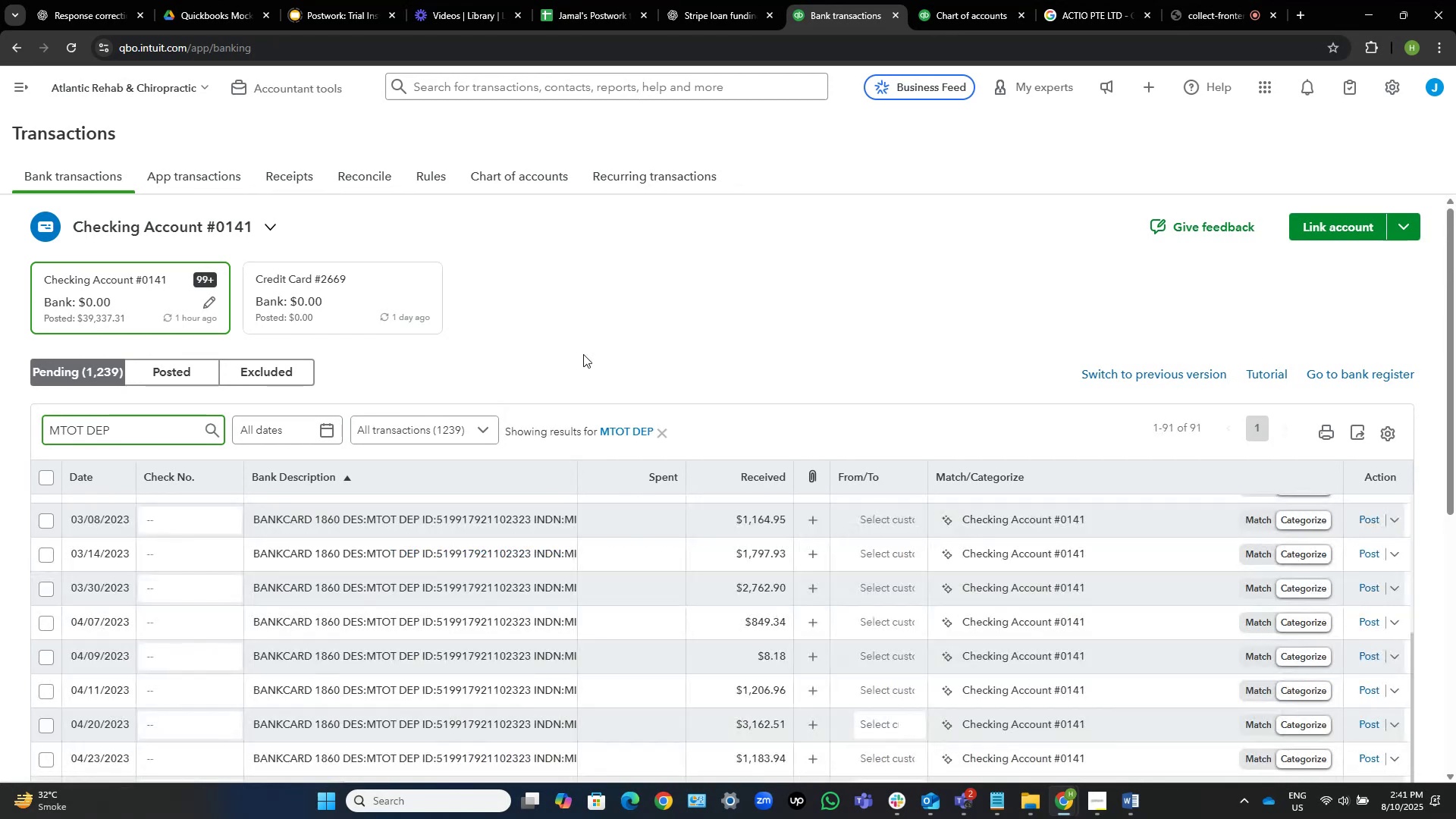 
scroll: coordinate [763, 268], scroll_direction: down, amount: 1.0
 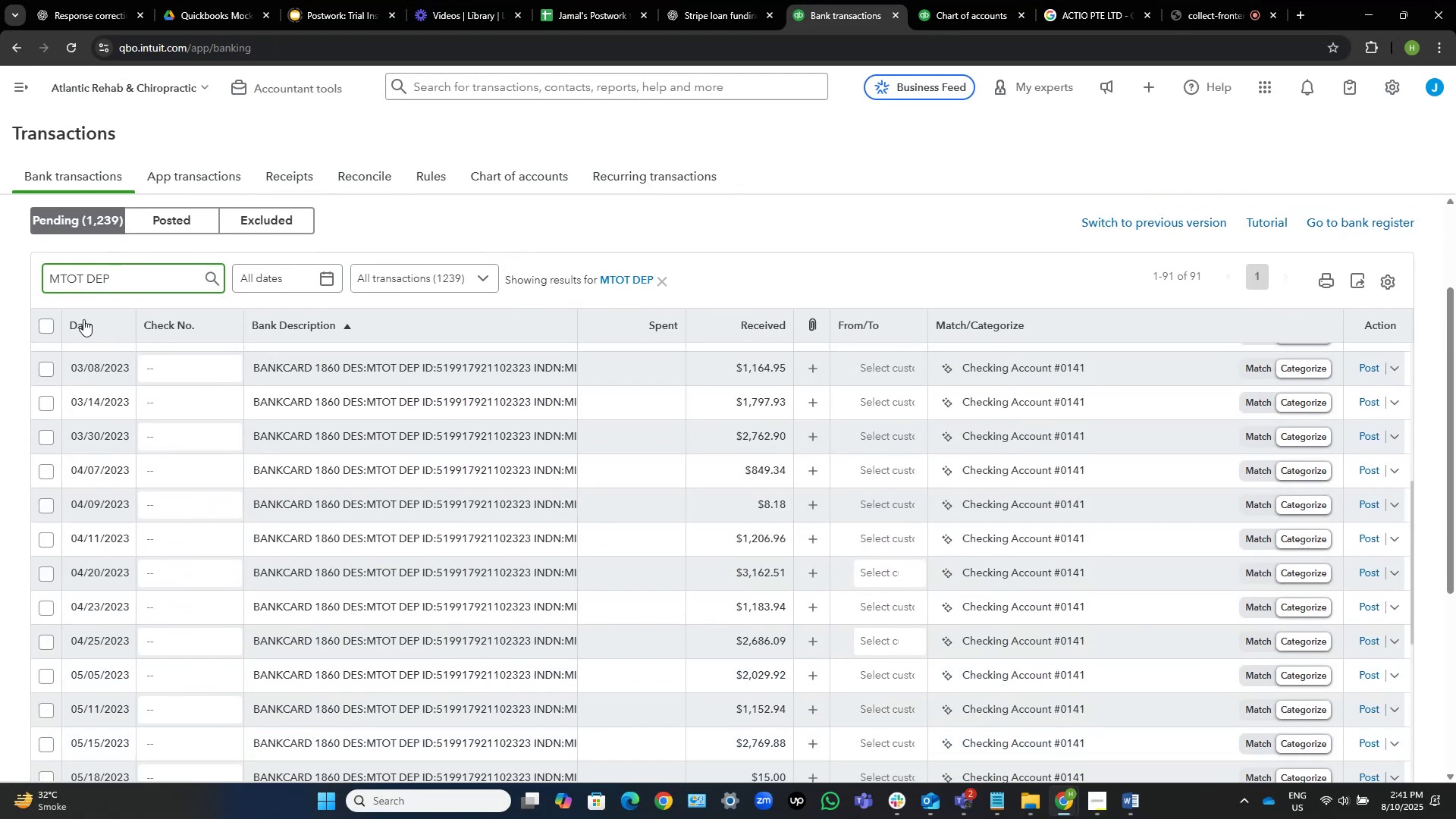 
left_click([44, 326])
 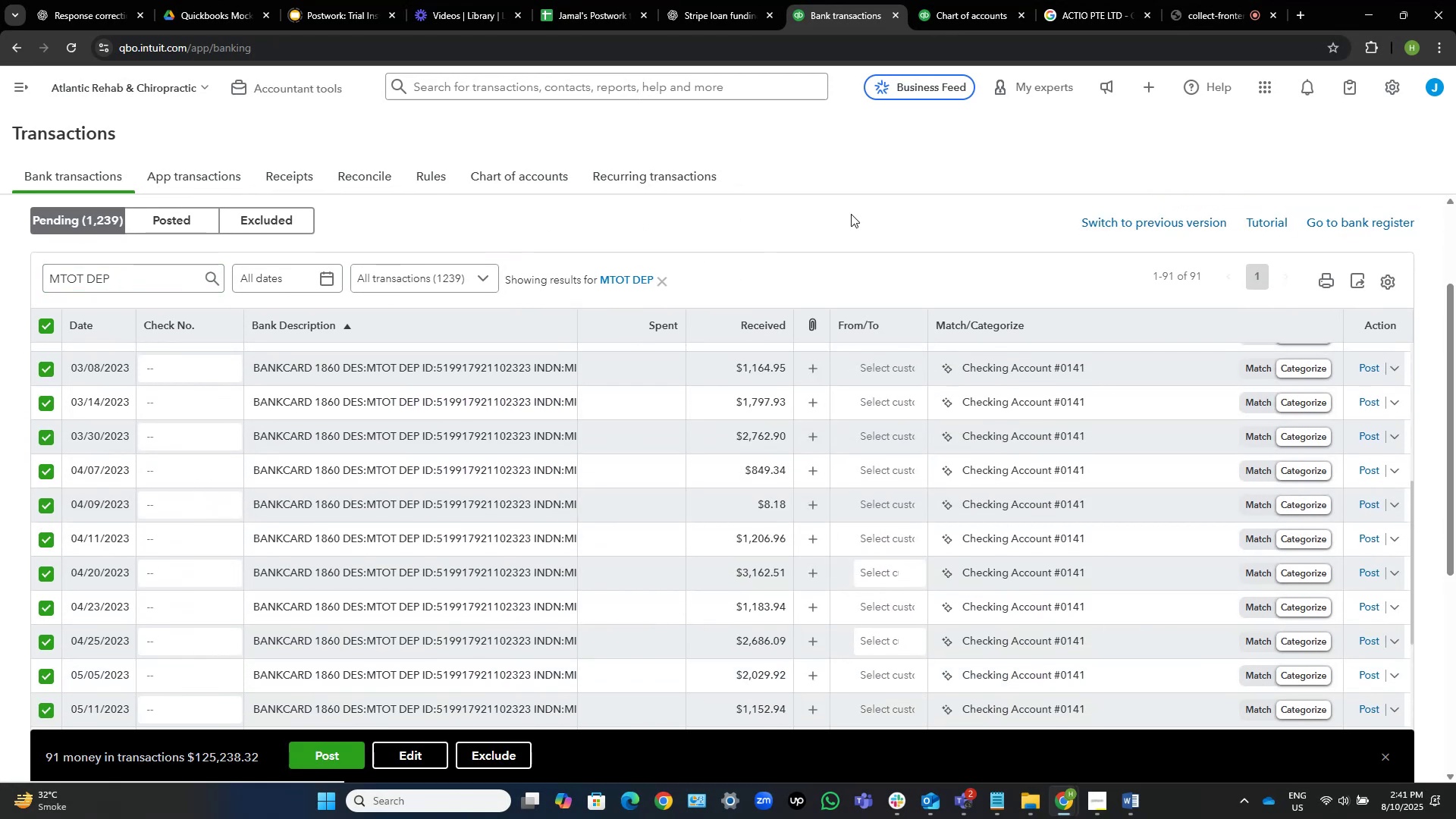 
scroll: coordinate [626, 409], scroll_direction: down, amount: 62.0
 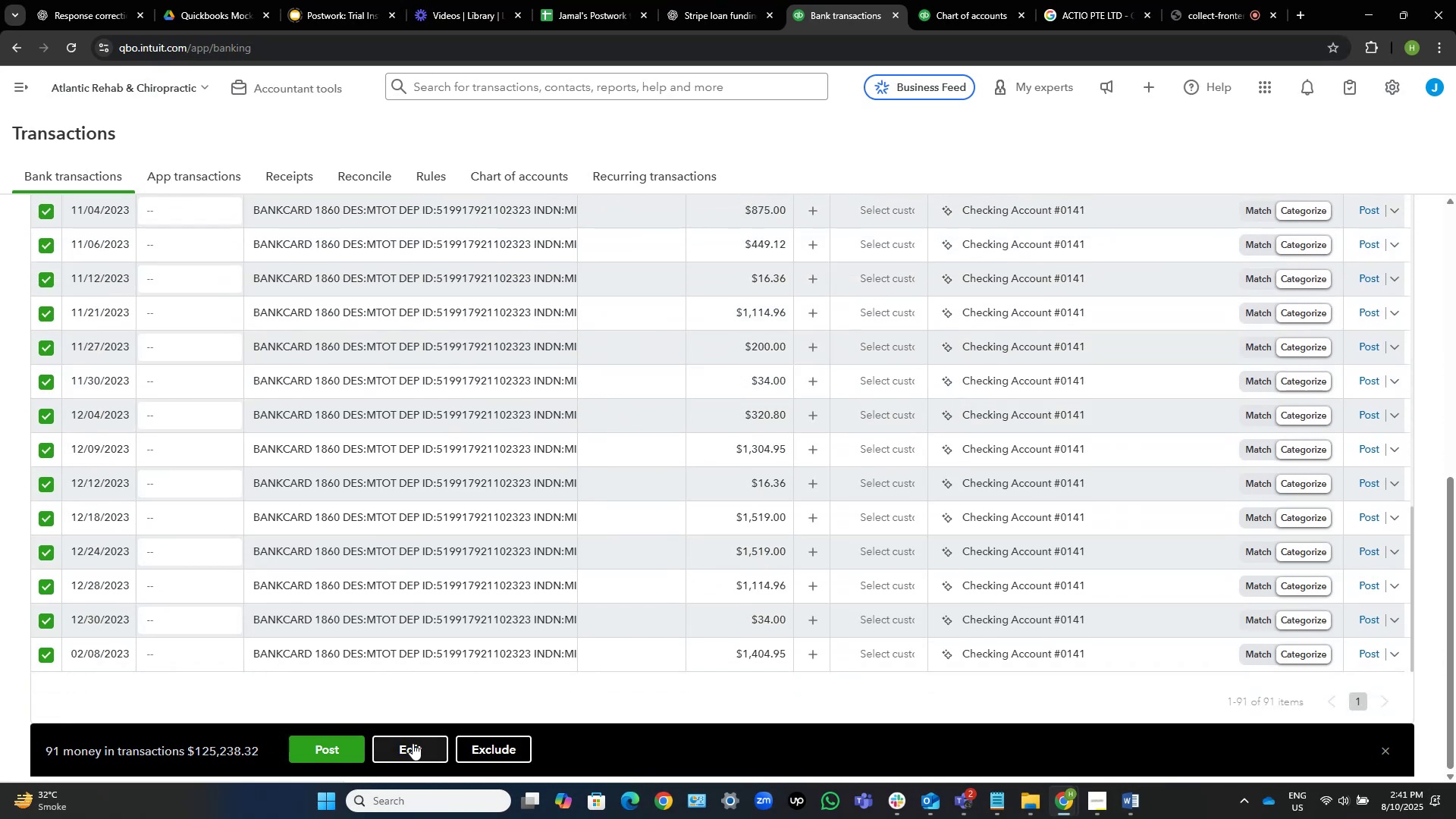 
left_click([413, 743])
 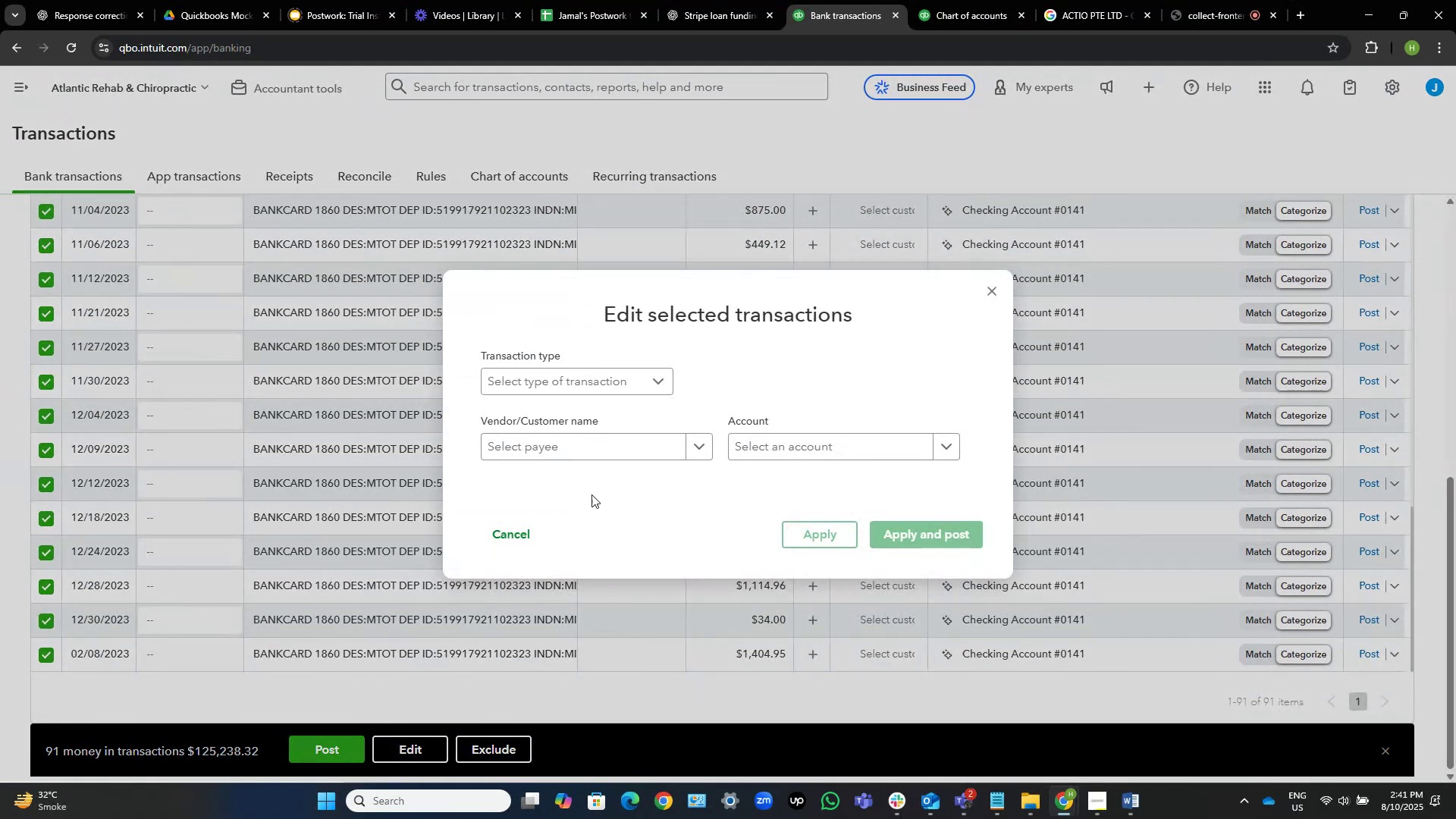 
left_click([576, 441])
 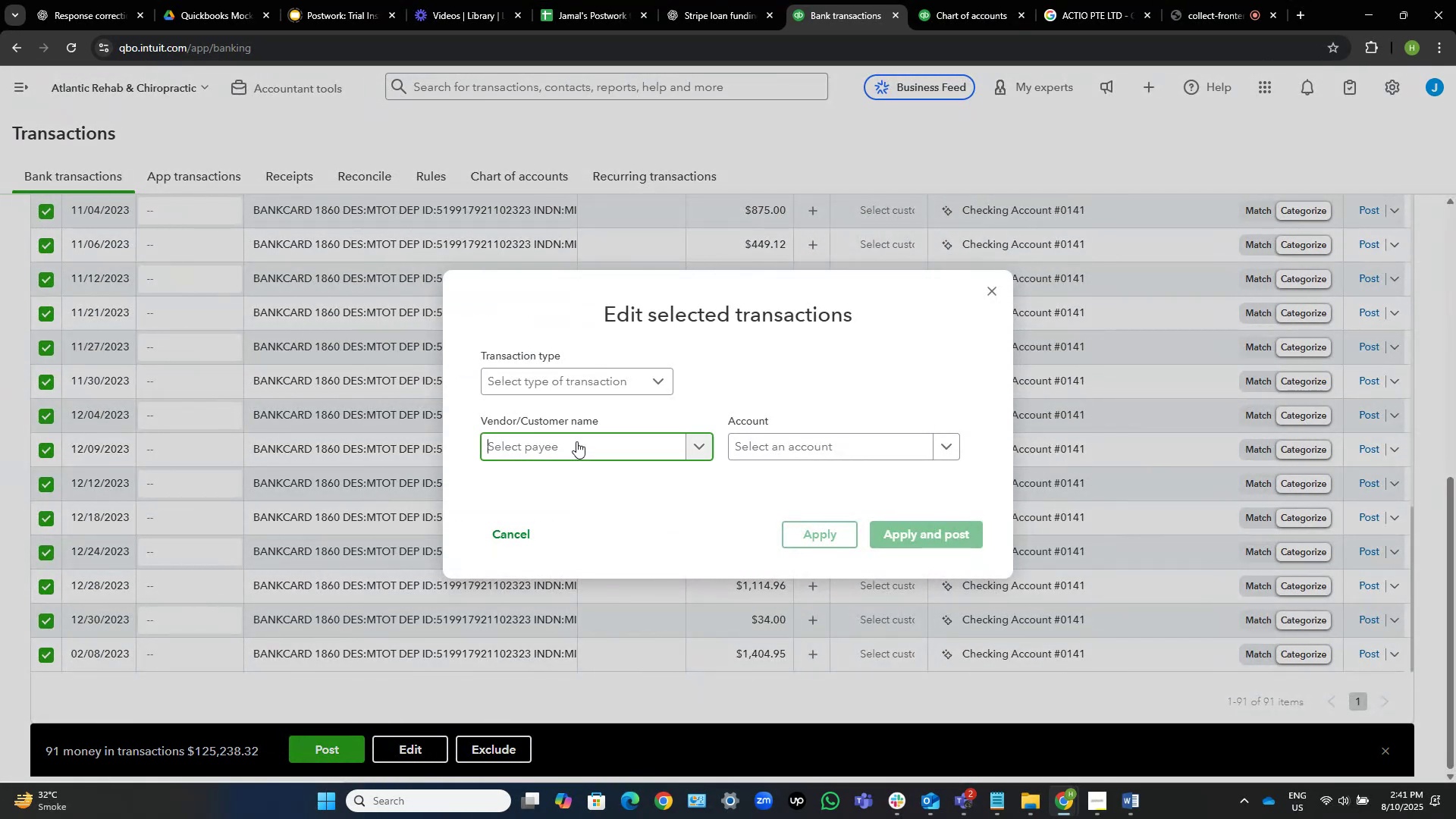 
key(Control+V)
 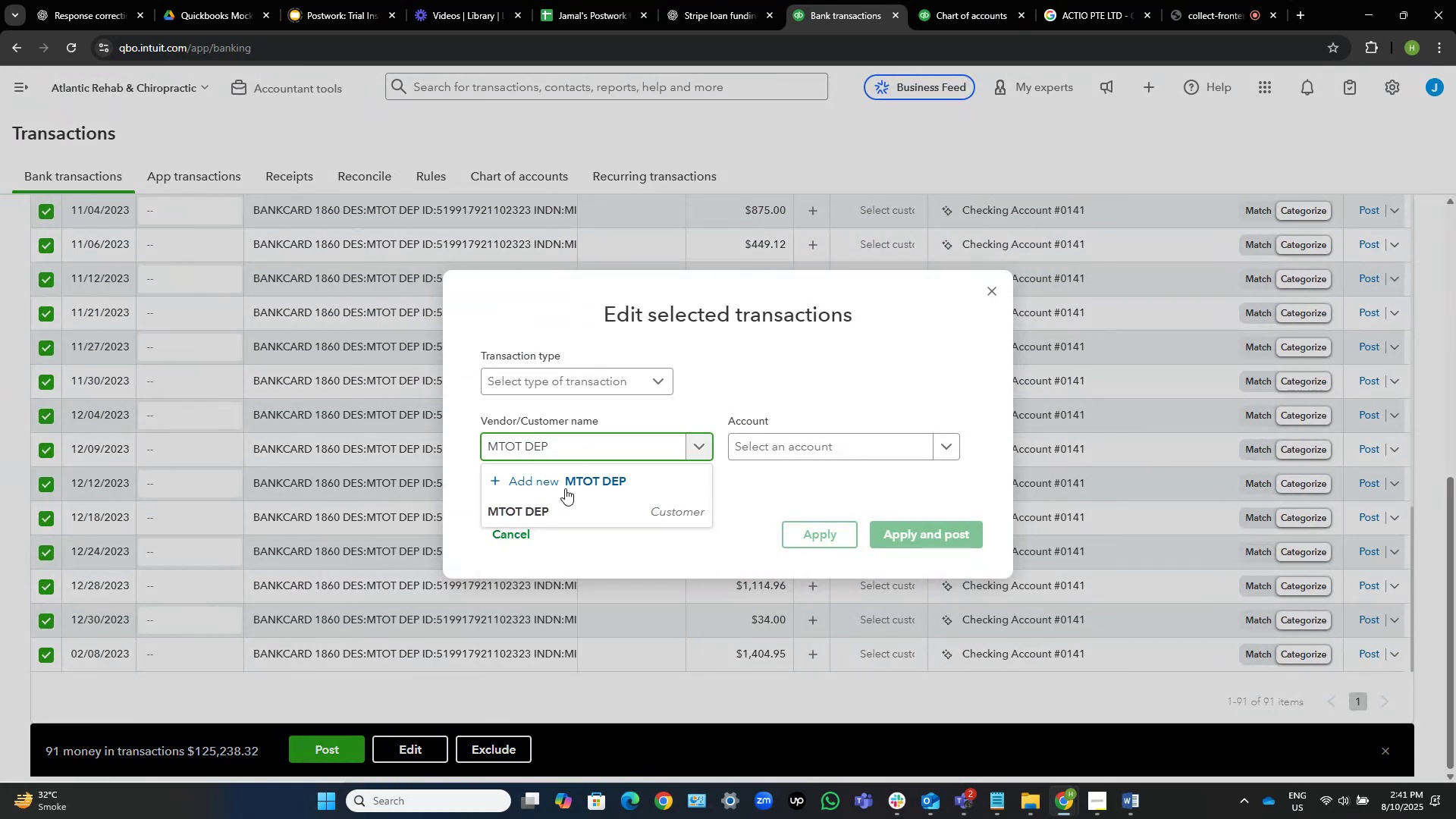 
left_click([567, 511])
 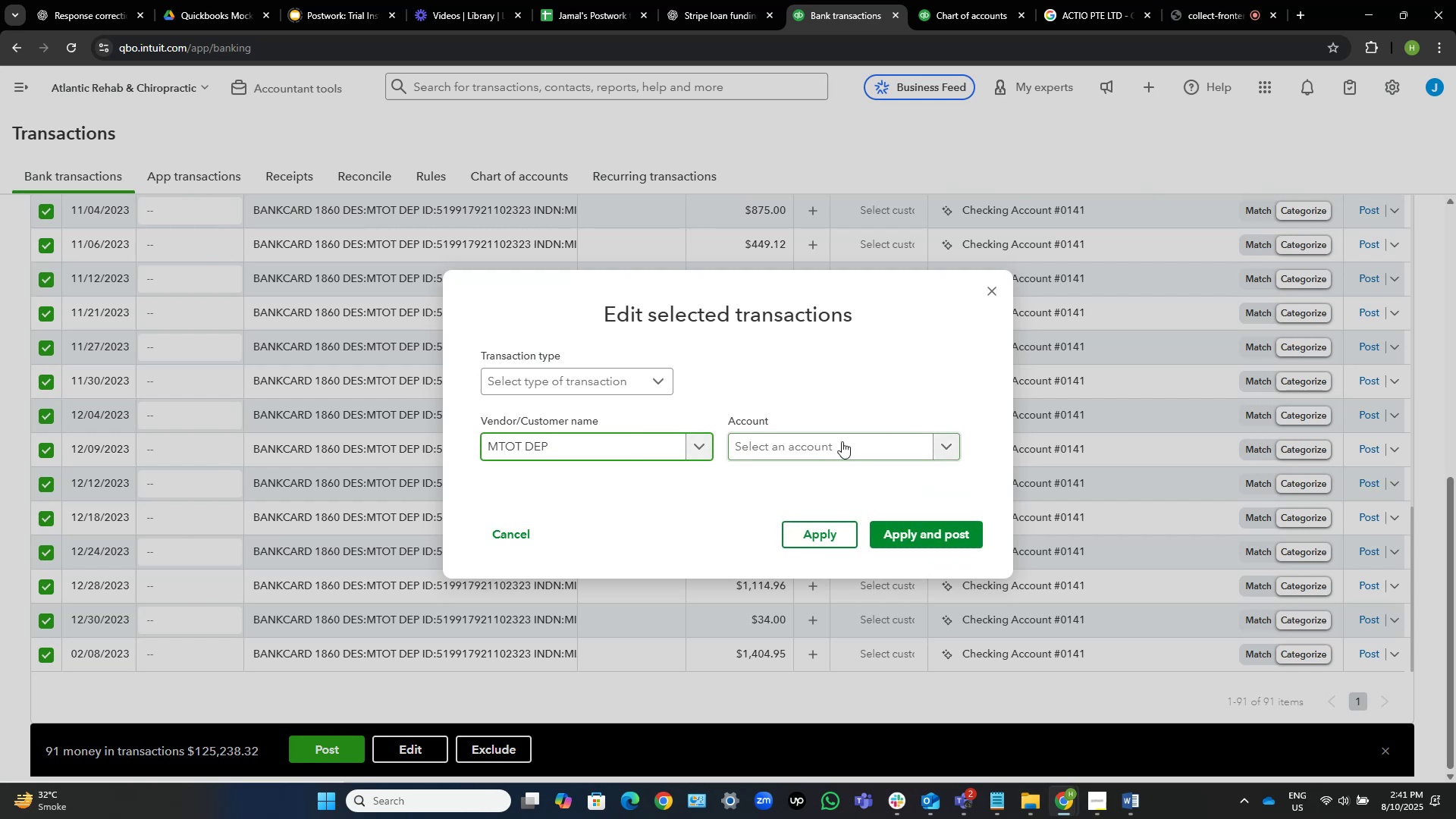 
left_click([836, 442])
 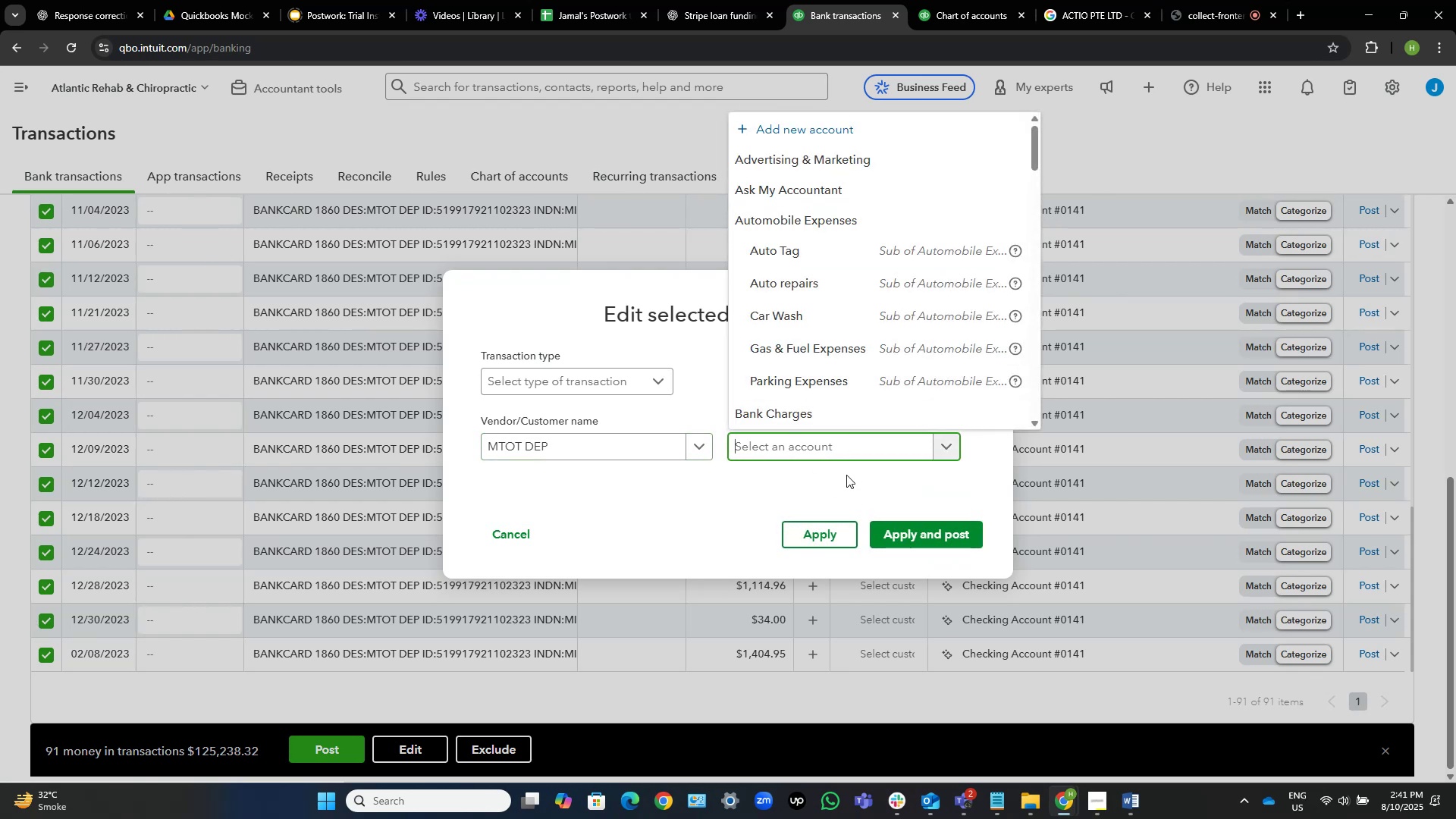 
wait(6.23)
 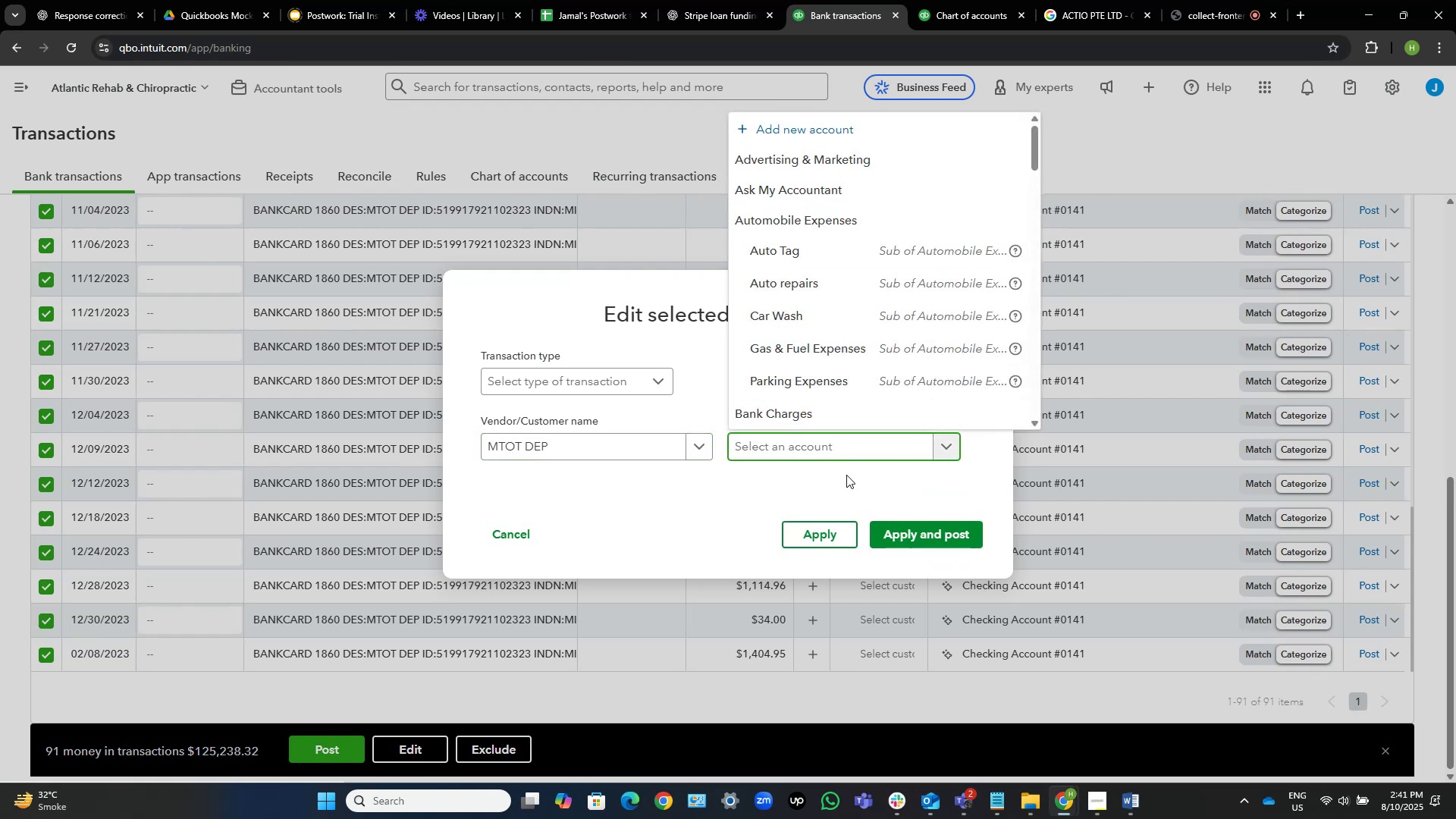 
hold_key(key=S, duration=0.3)
 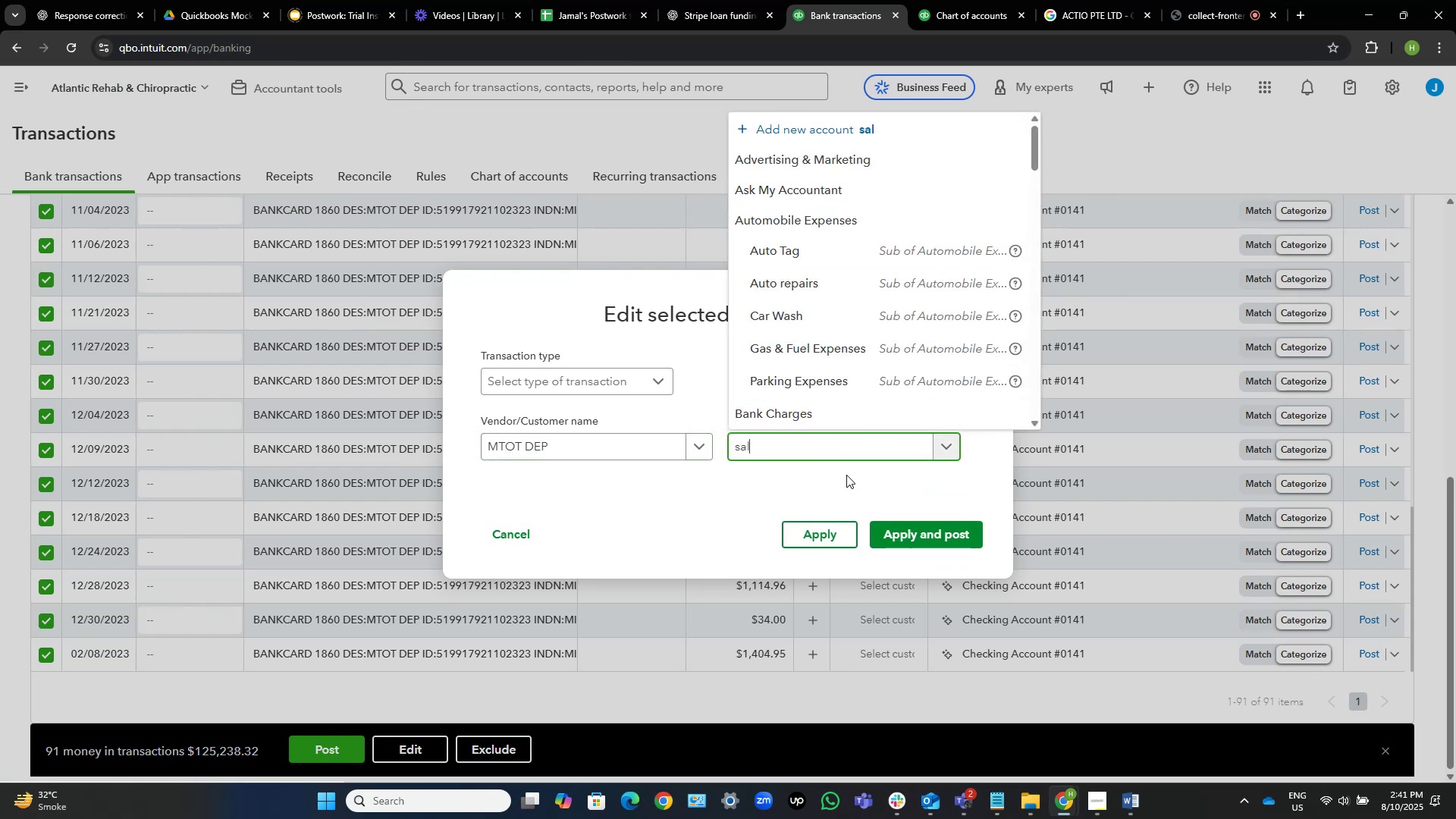 
type(al)
 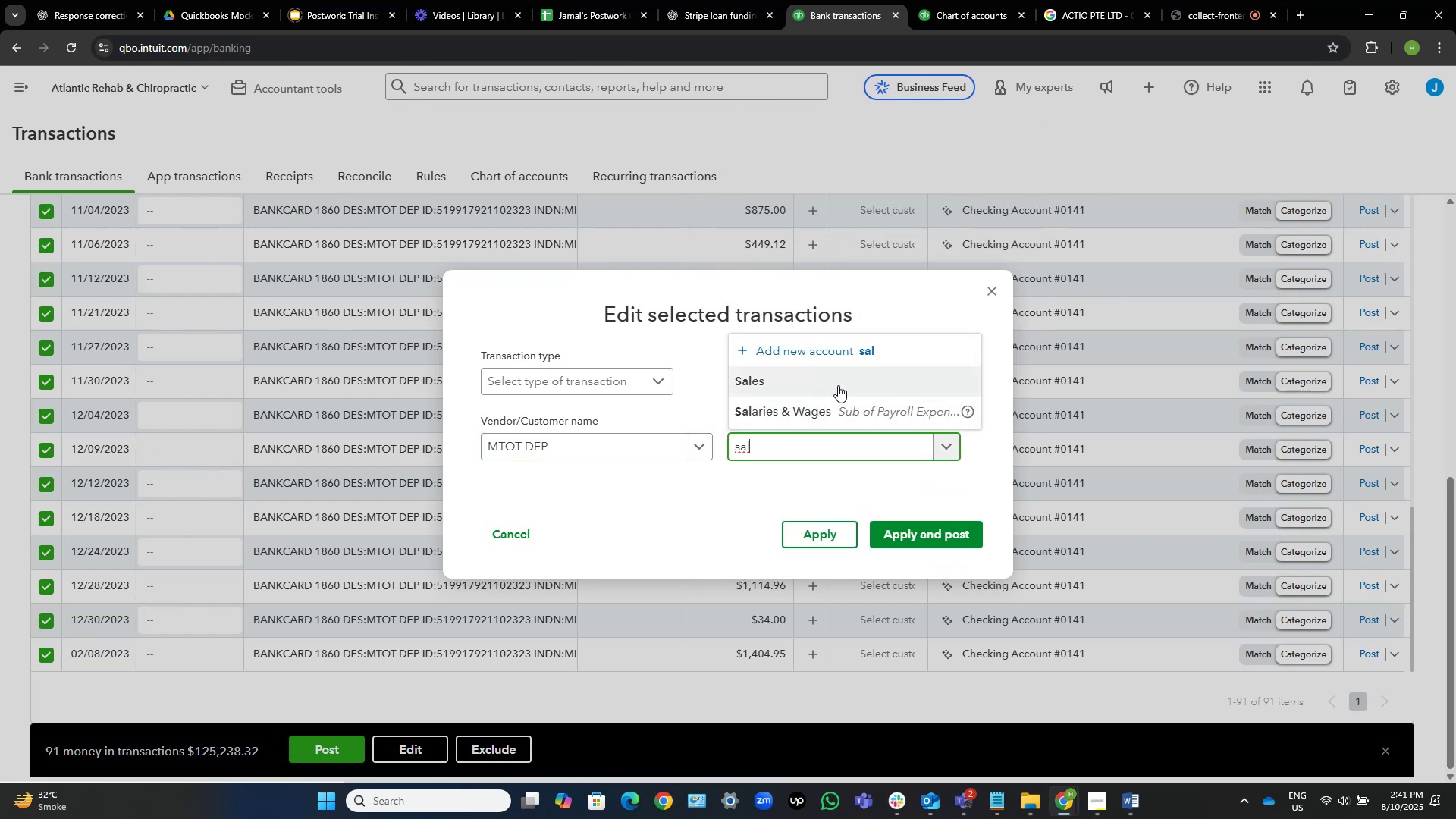 
left_click([838, 385])
 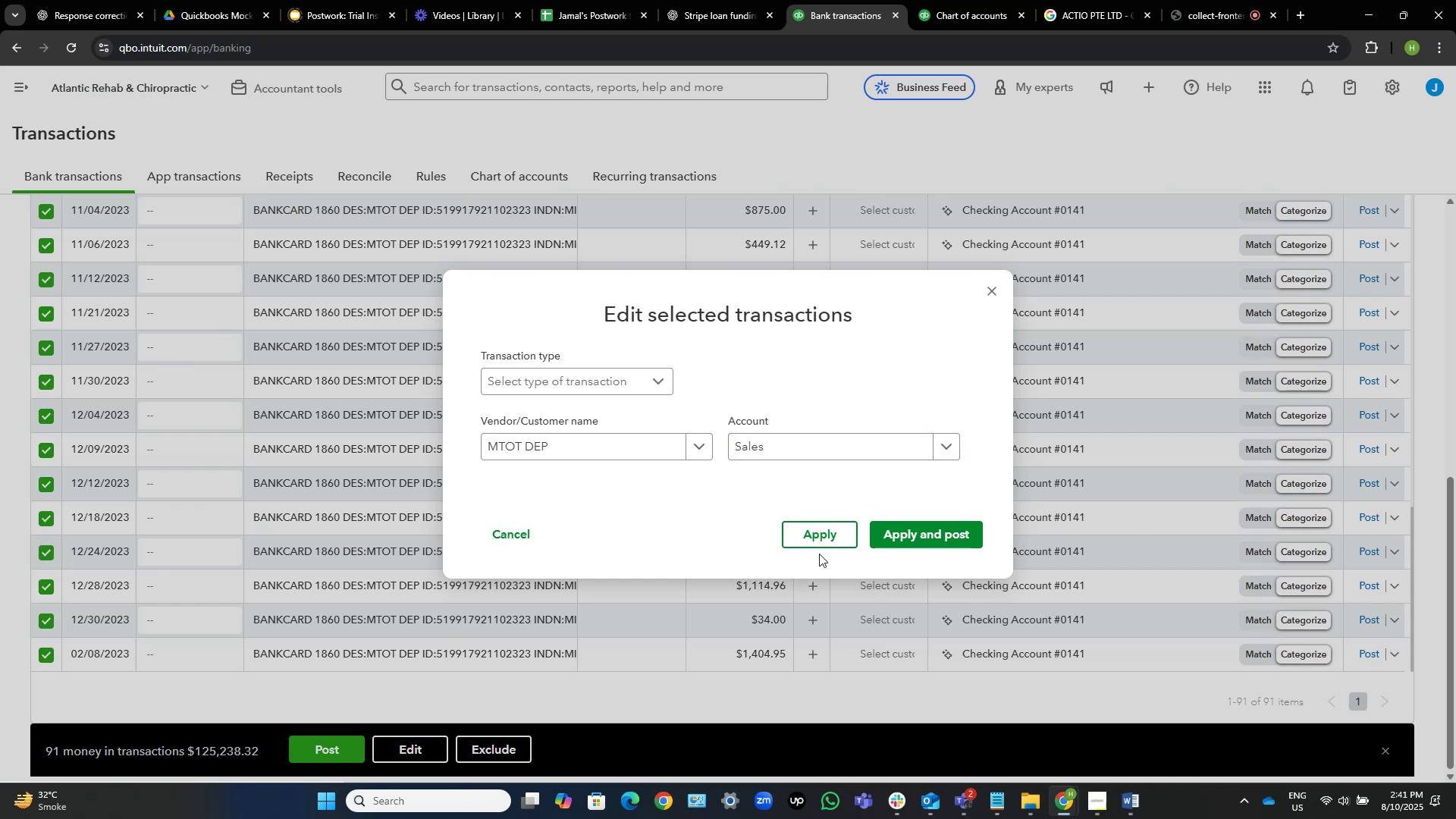 
left_click([906, 532])
 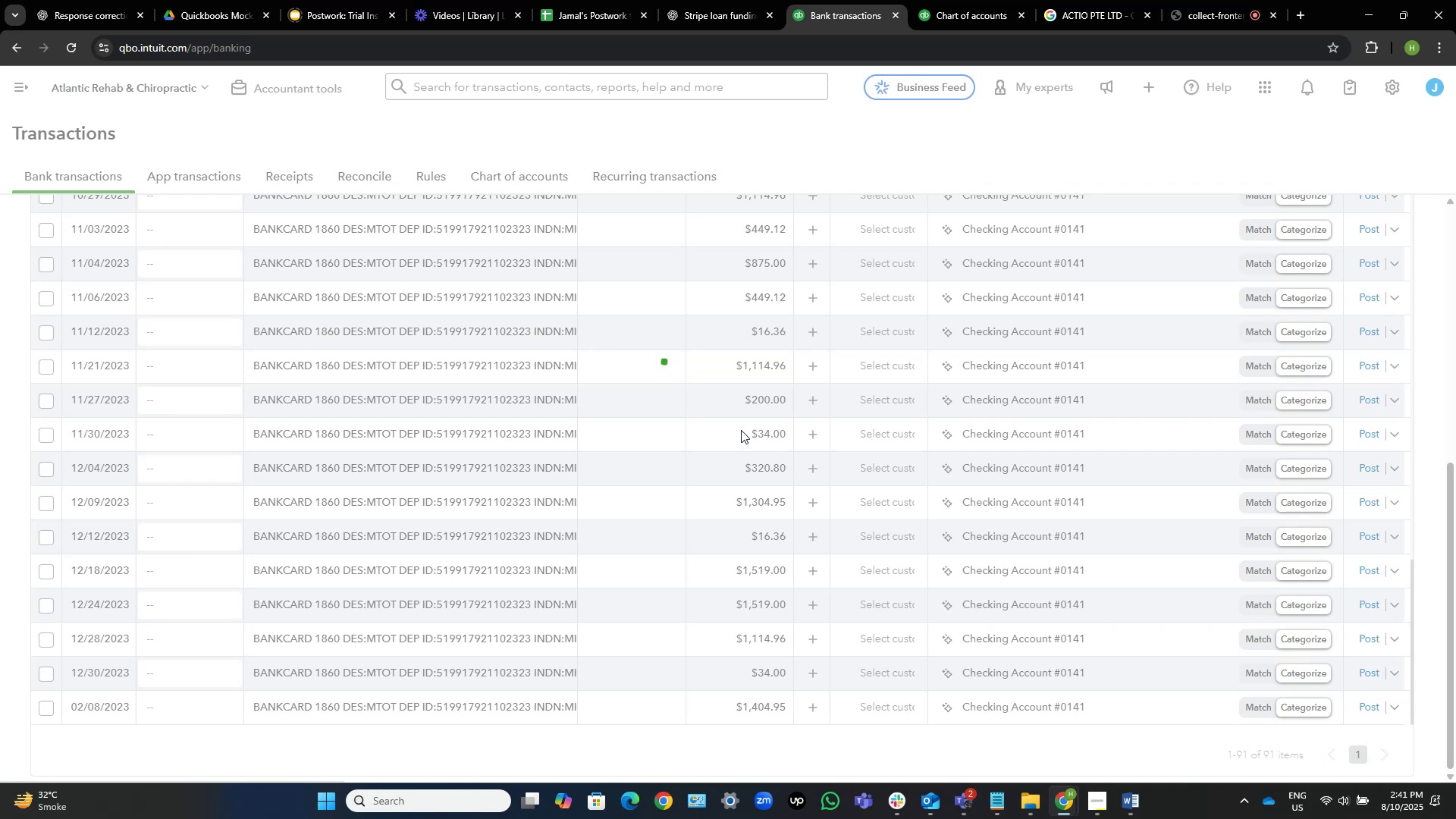 
wait(20.12)
 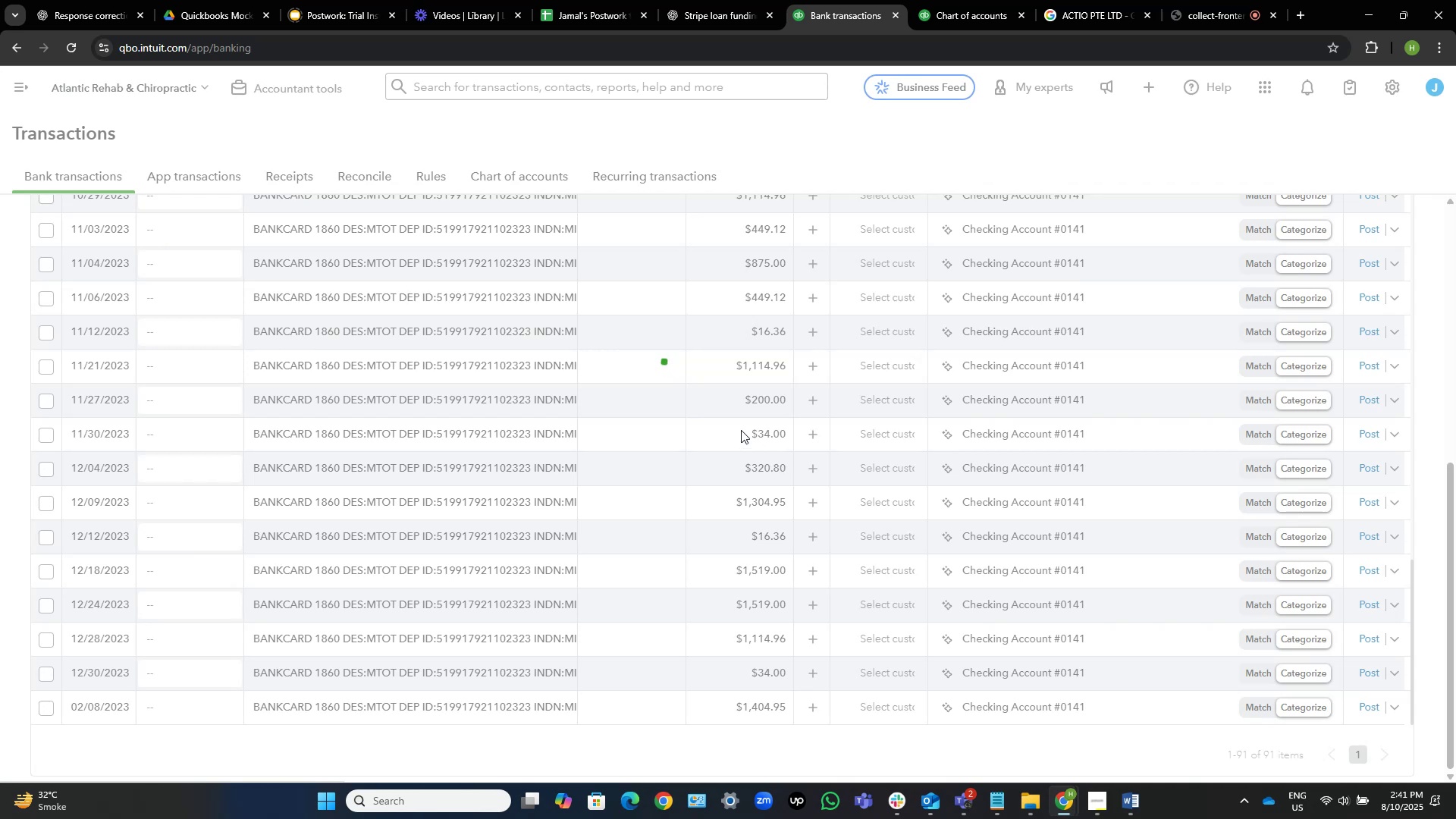 
left_click([967, 0])
 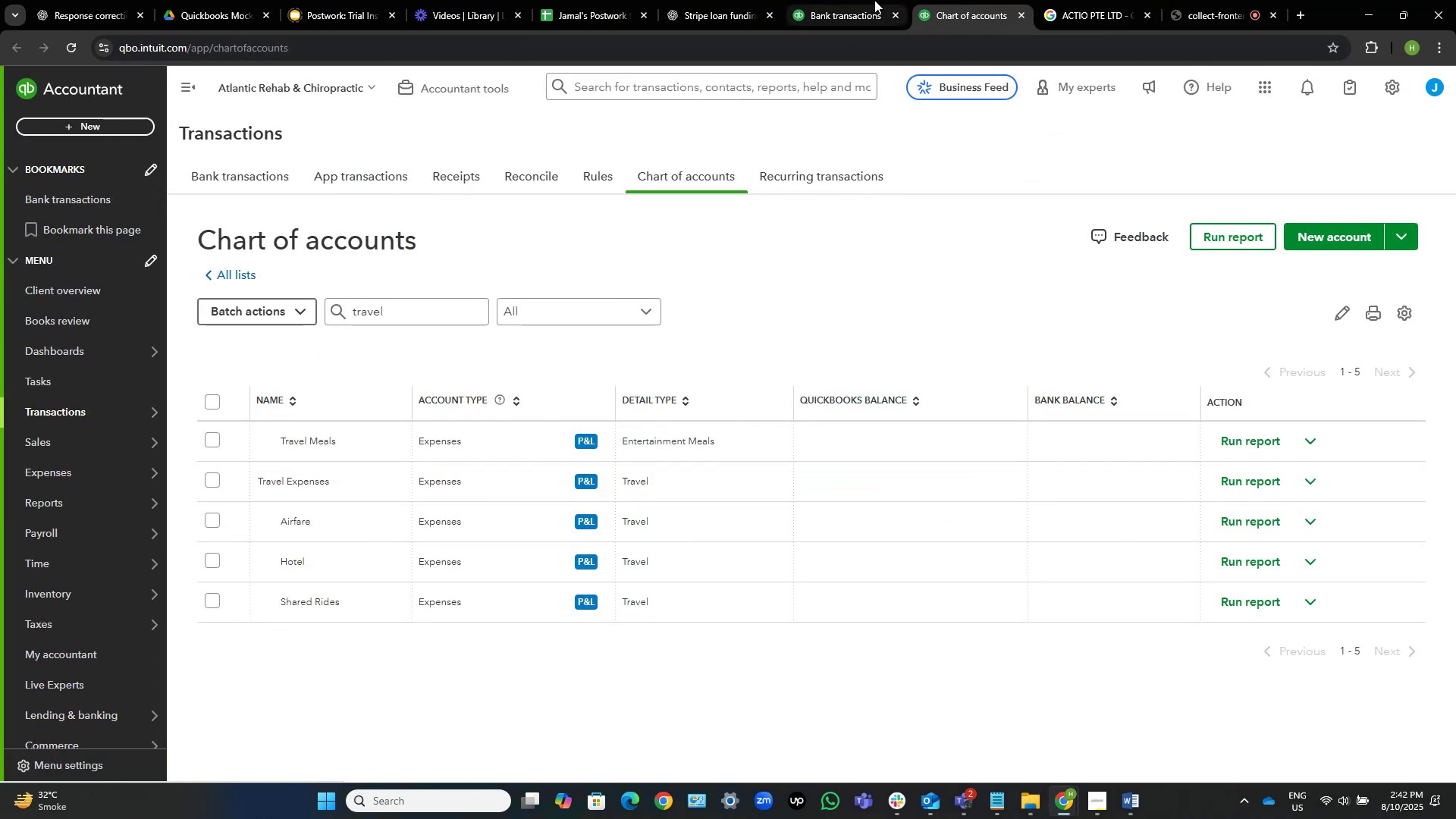 
wait(7.19)
 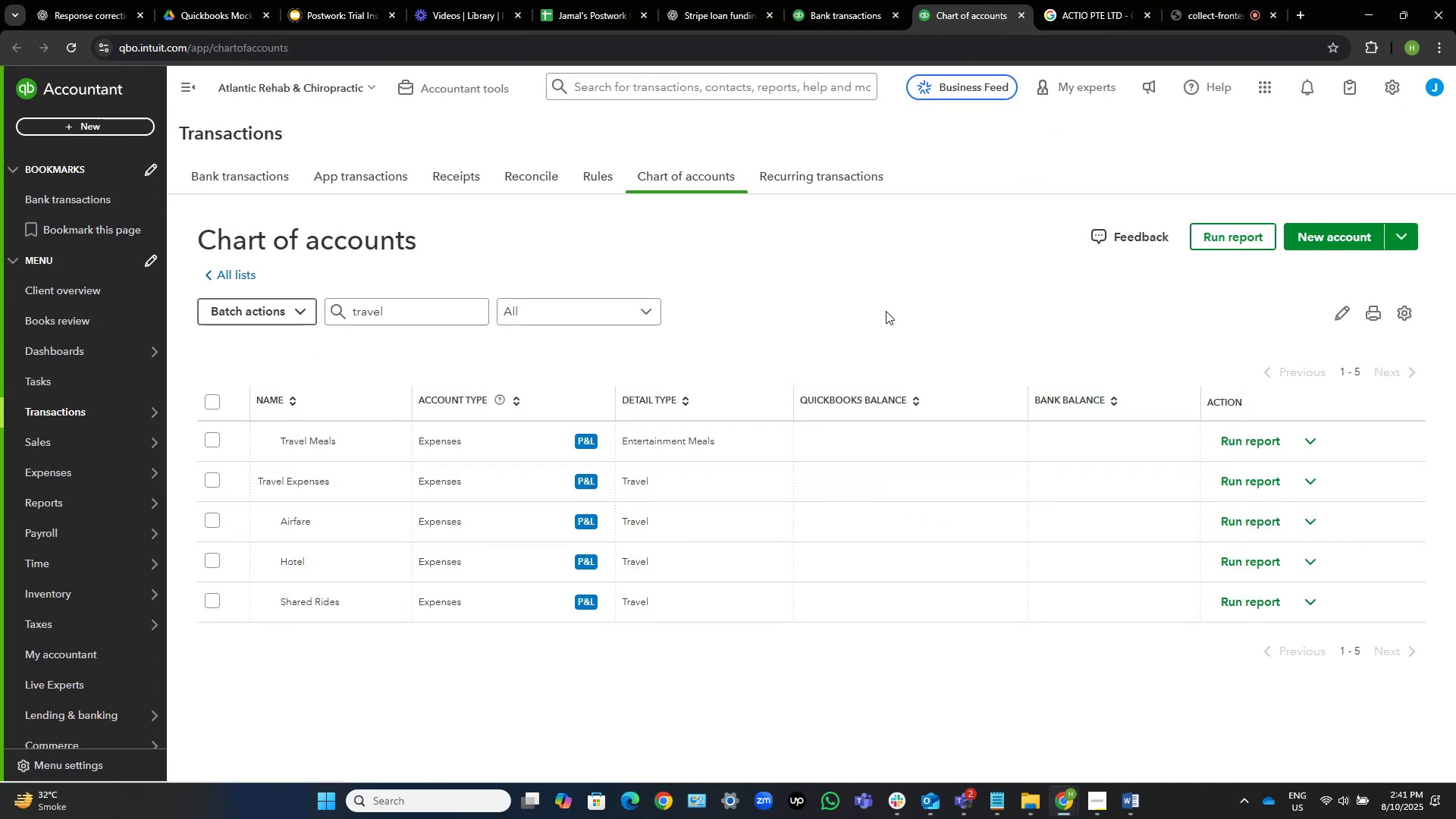 
left_click([874, 0])
 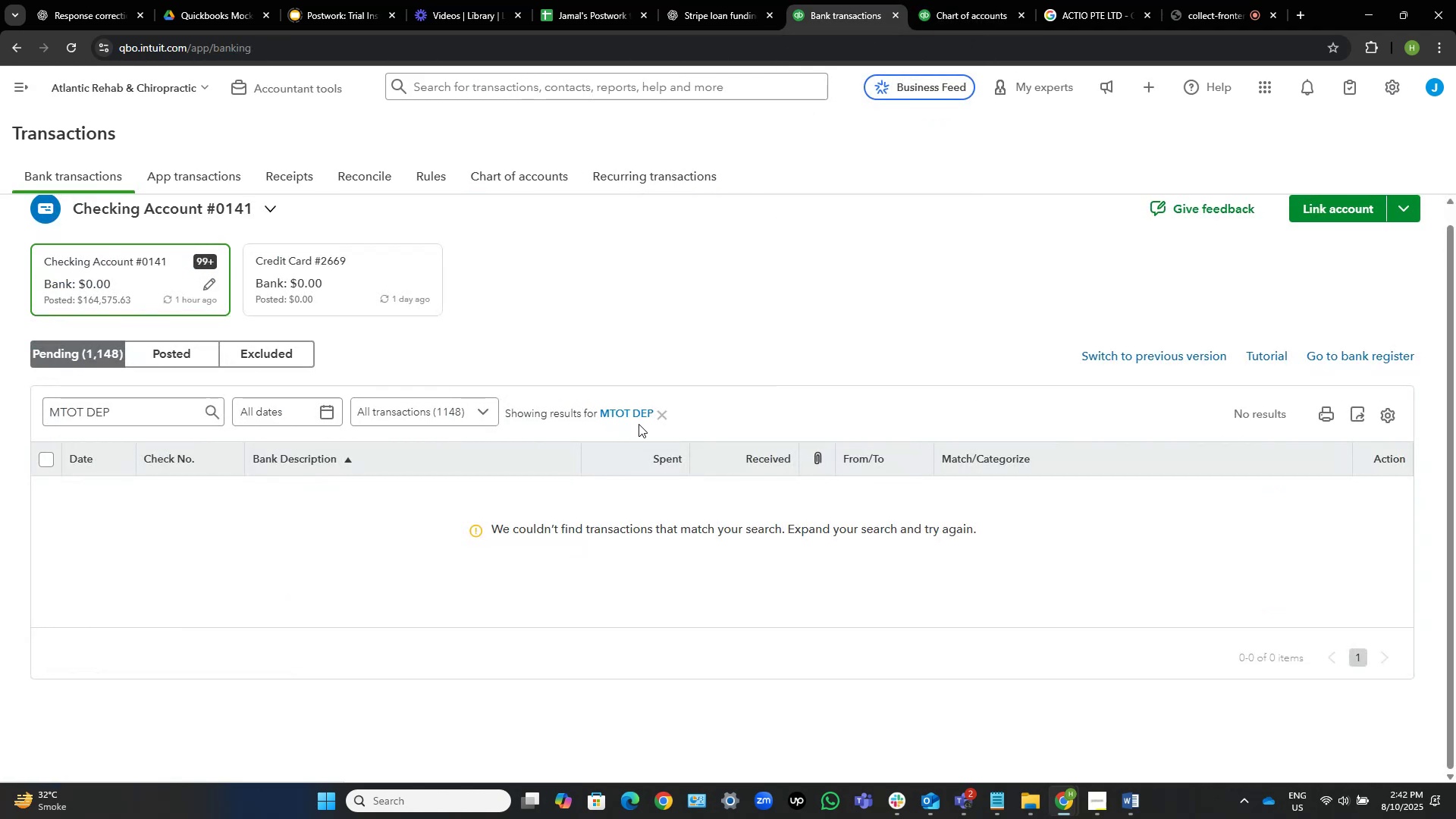 
left_click([662, 413])
 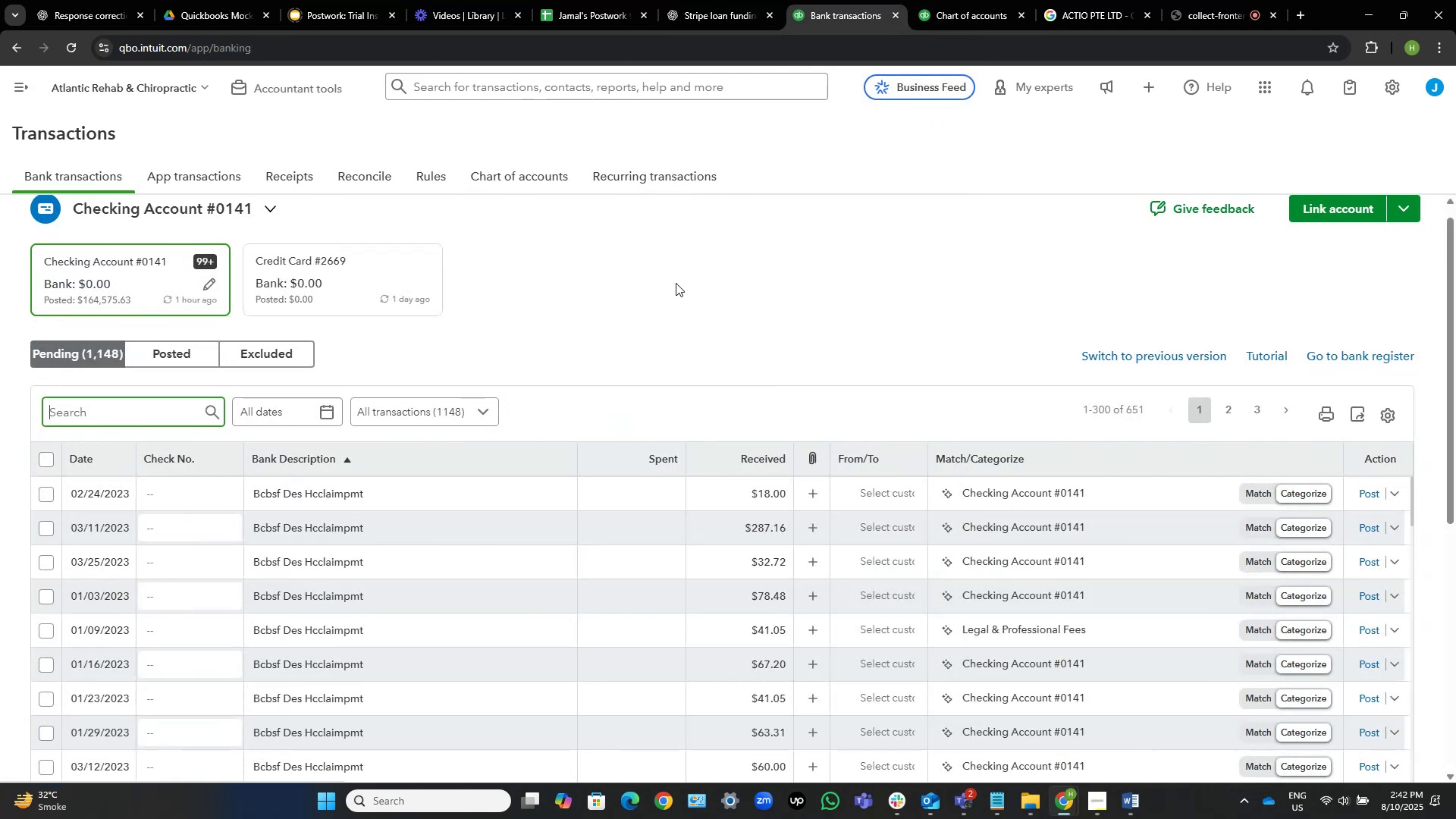 
scroll: coordinate [669, 286], scroll_direction: none, amount: 0.0
 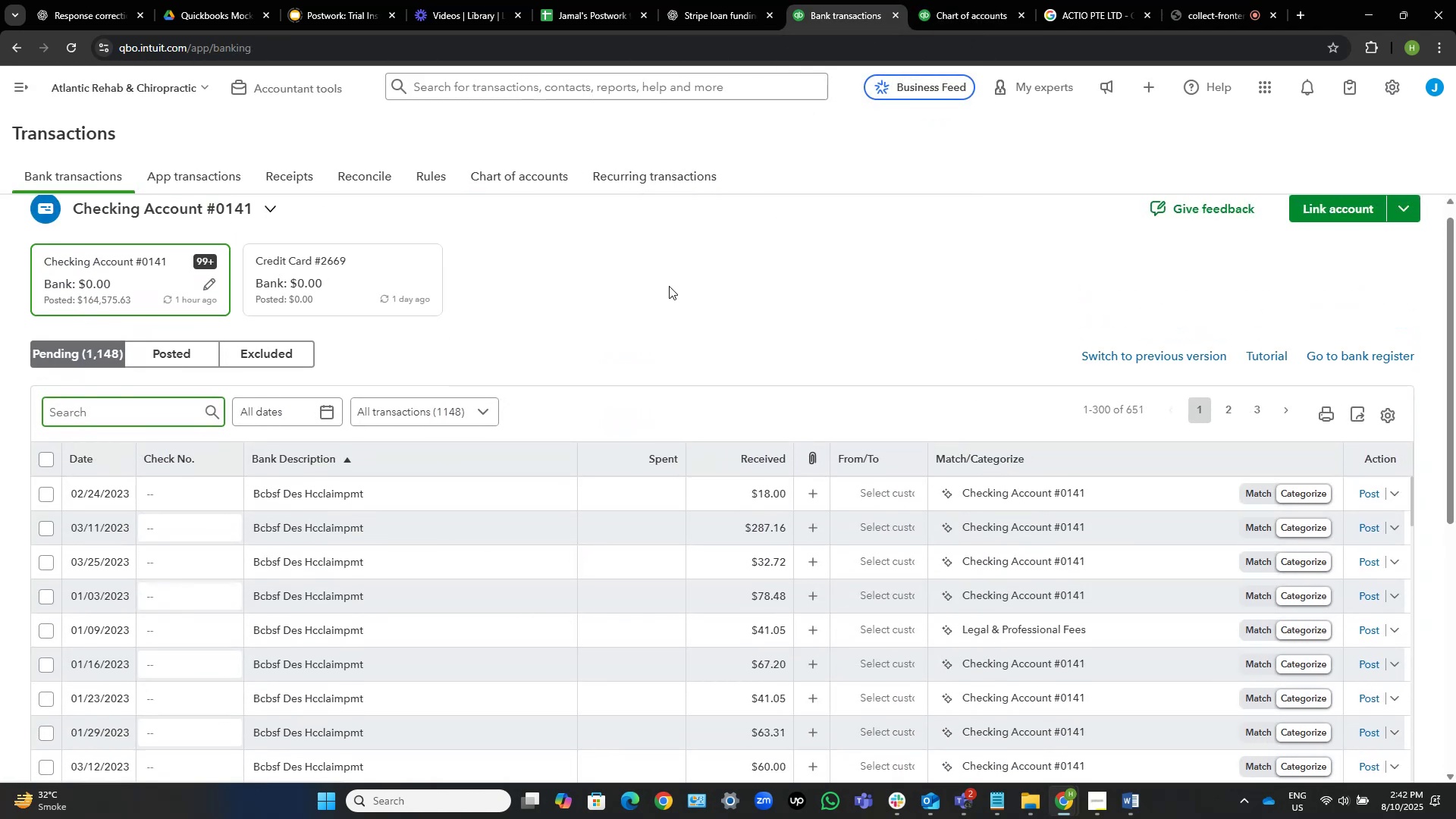 
scroll: coordinate [654, 293], scroll_direction: down, amount: 2.0
 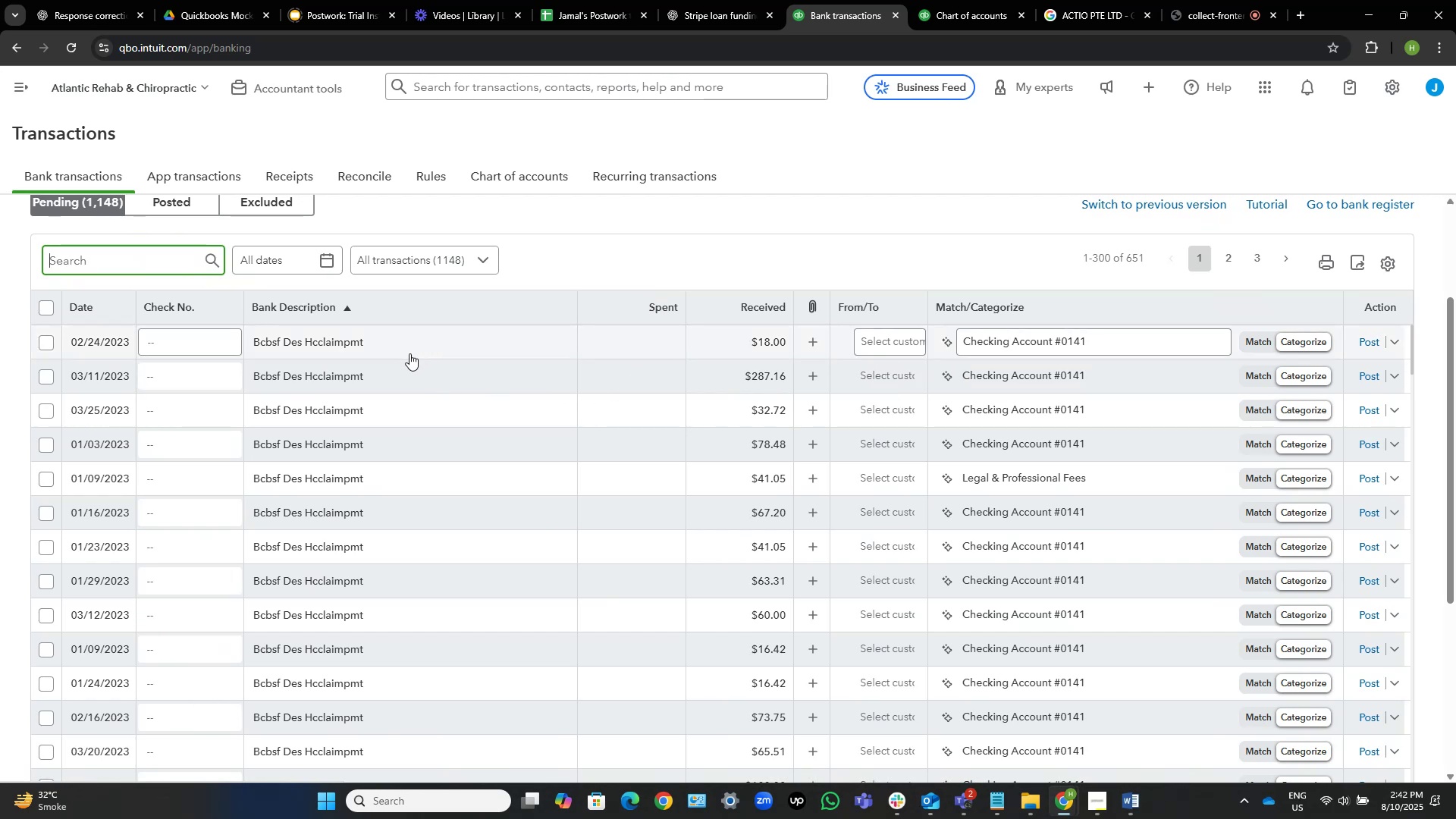 
wait(7.35)
 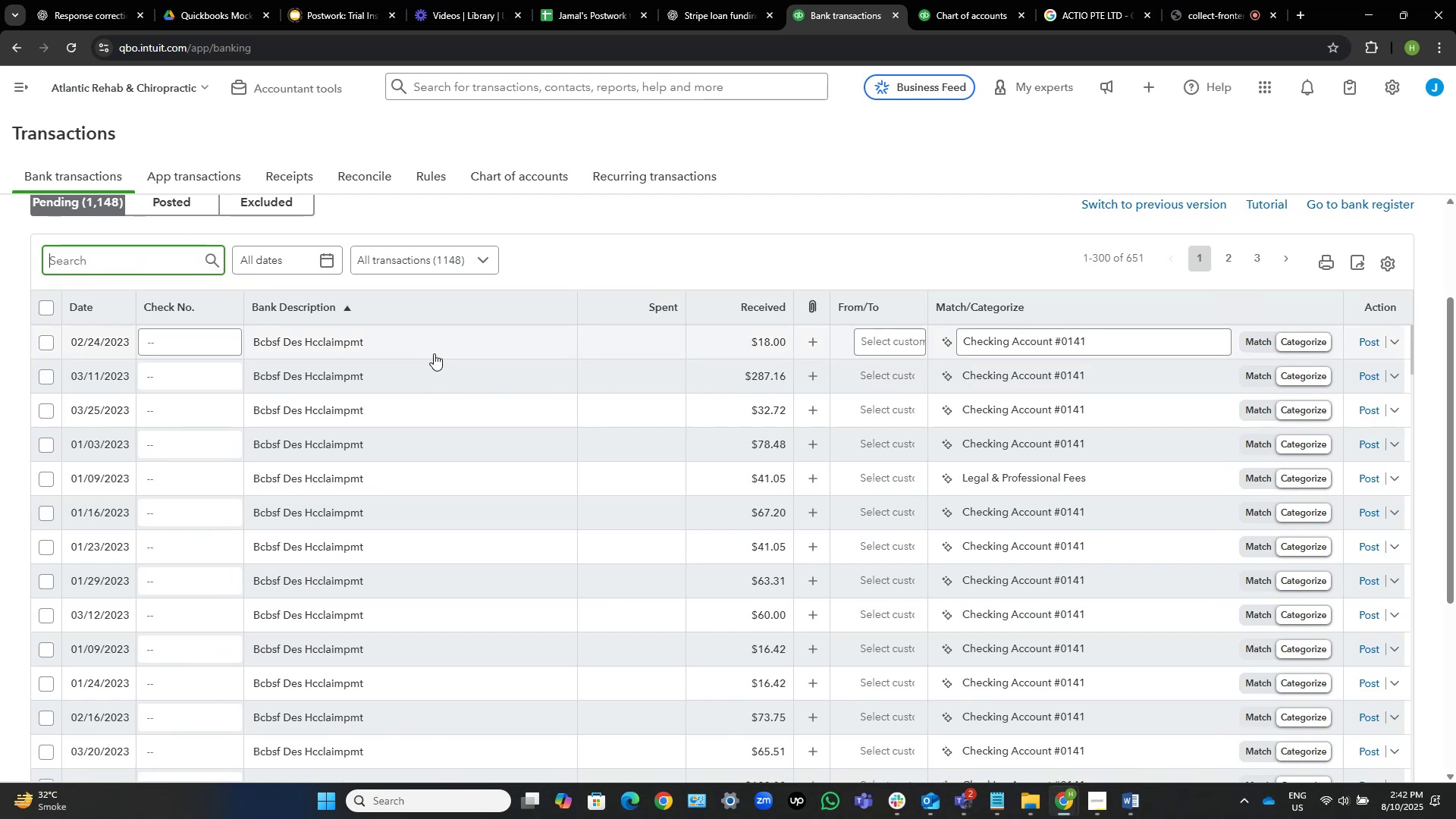 
left_click([416, 347])
 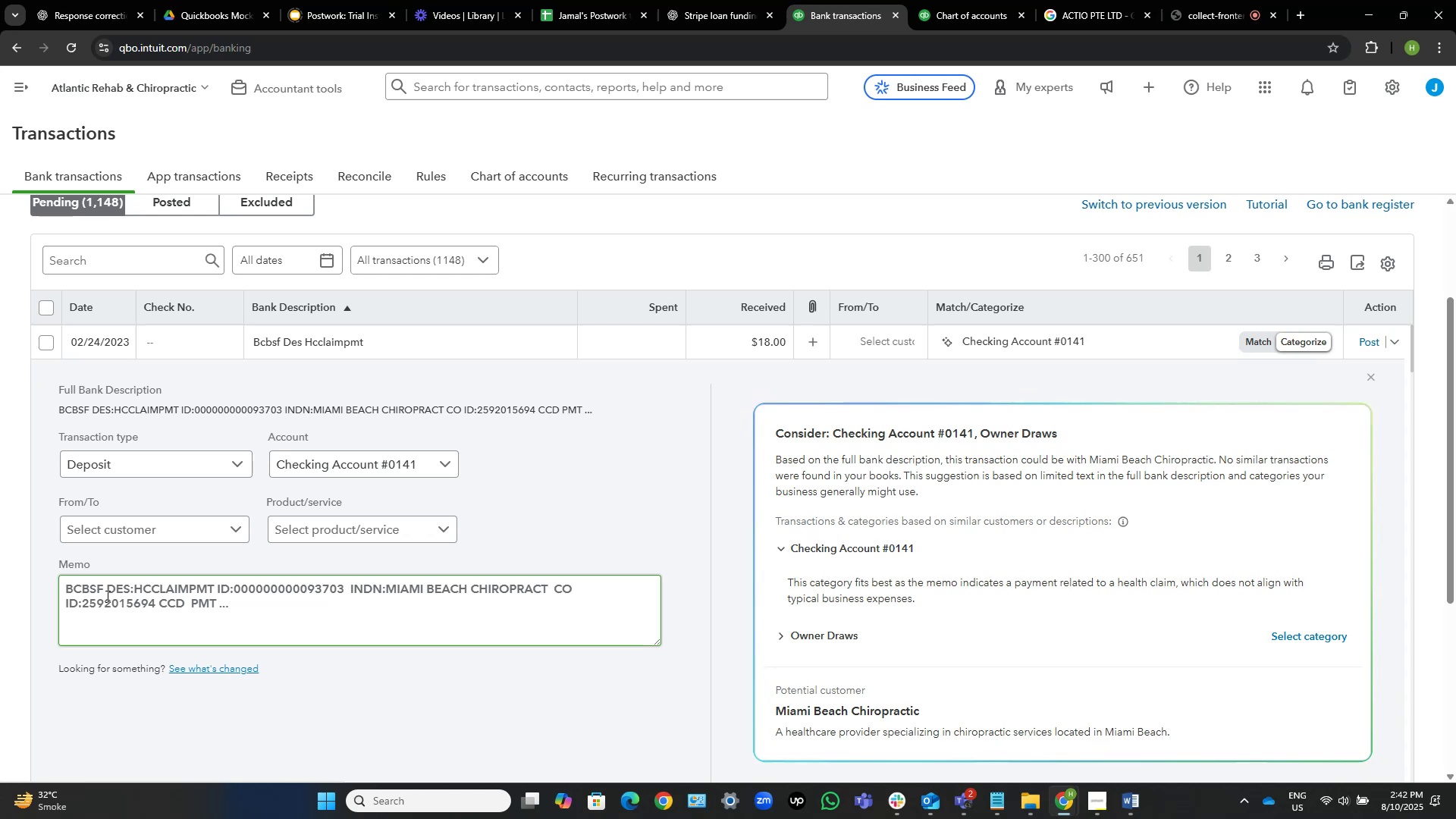 
wait(8.75)
 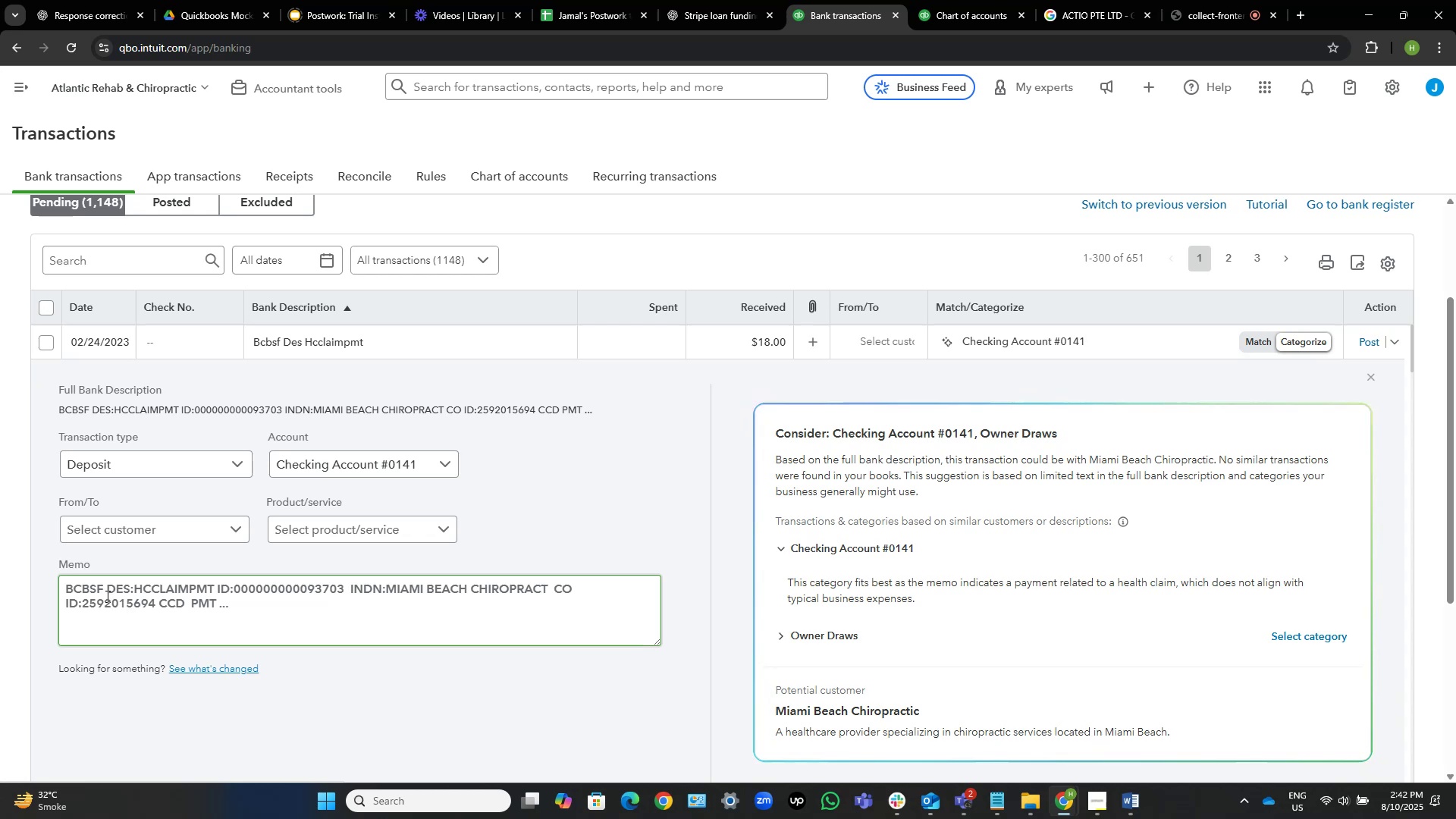 
hold_key(key=ControlLeft, duration=0.7)
 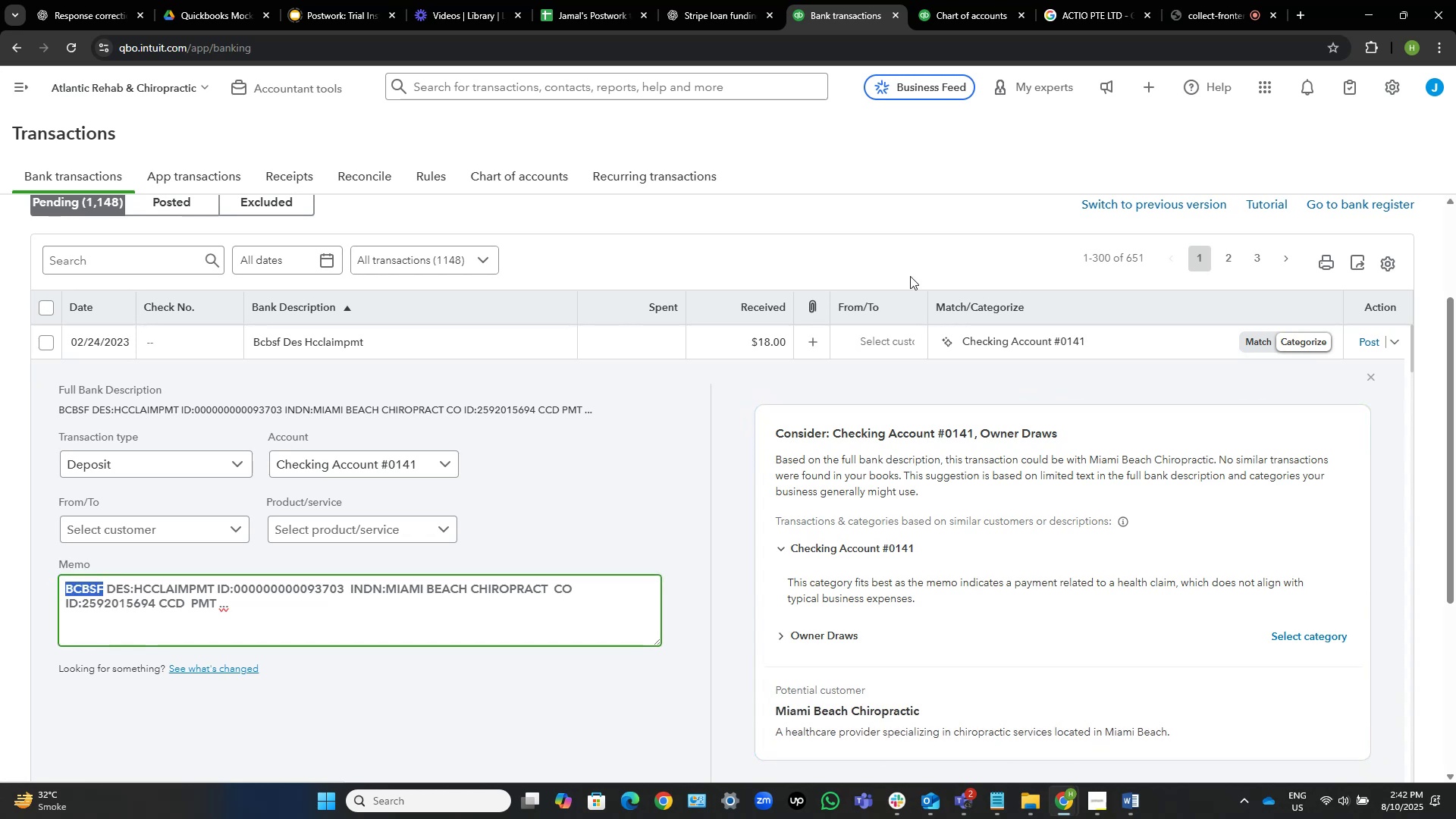 
hold_key(key=C, duration=0.34)
 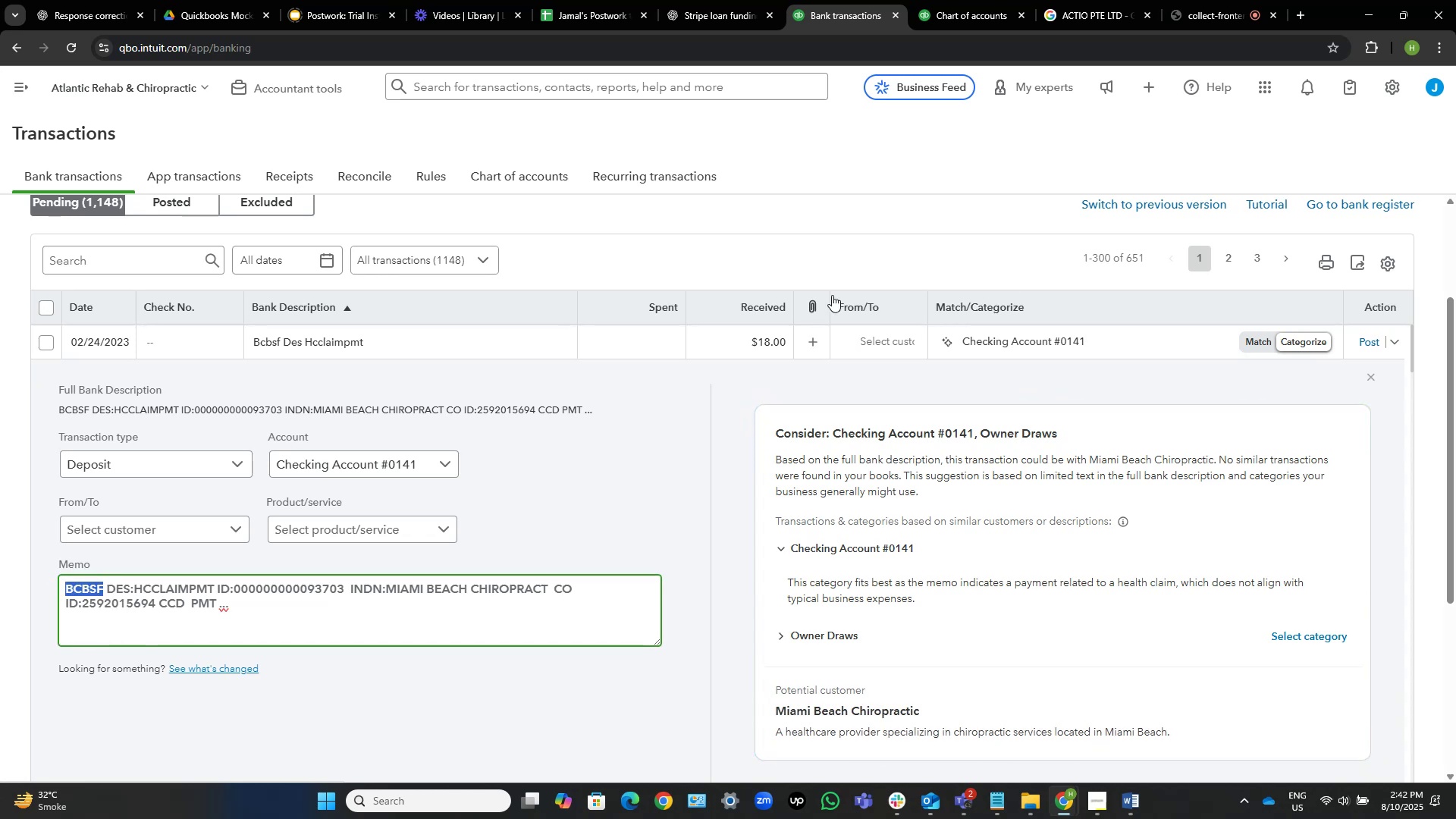 
left_click([325, 335])
 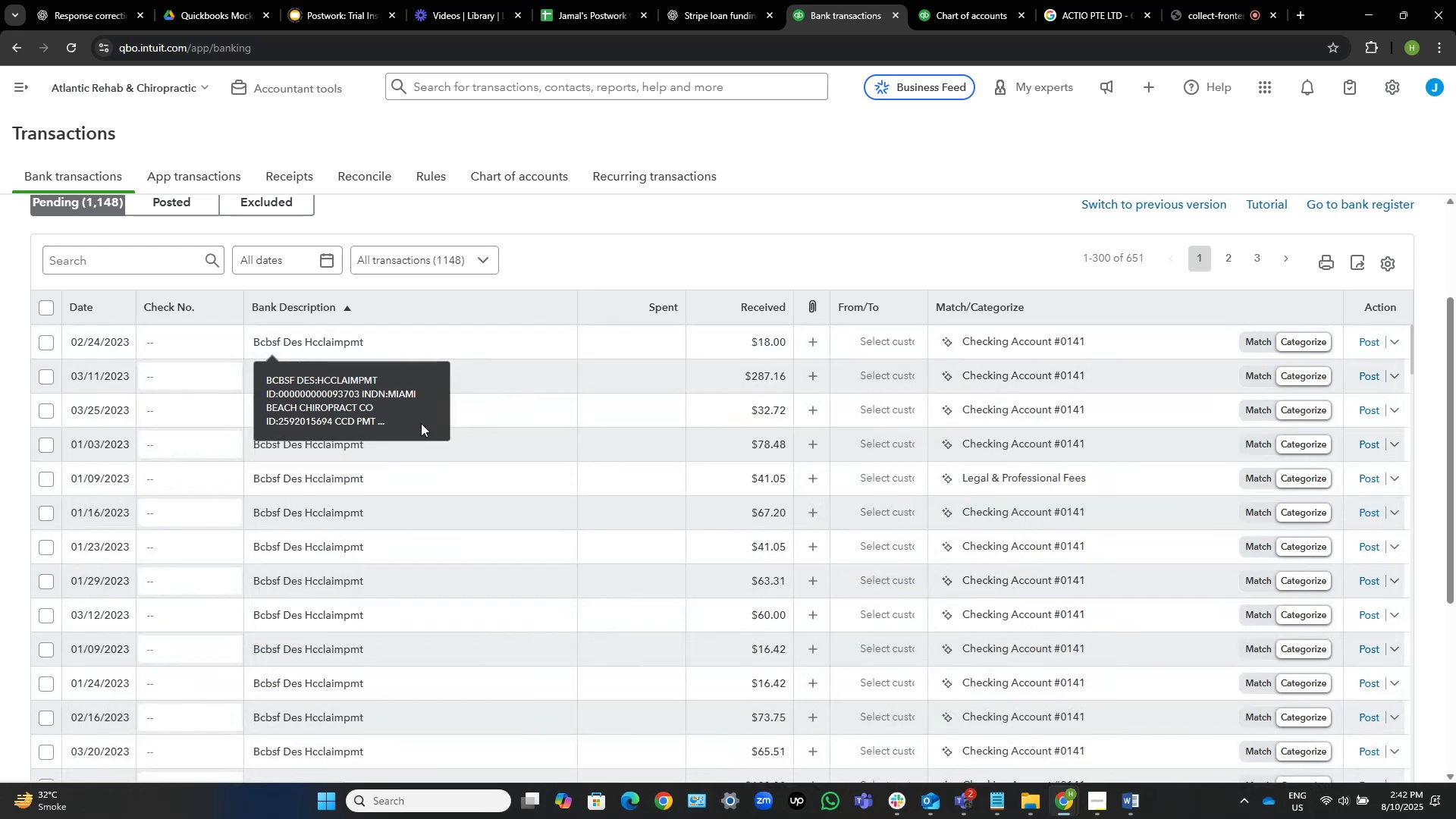 
scroll: coordinate [450, 418], scroll_direction: up, amount: 1.0
 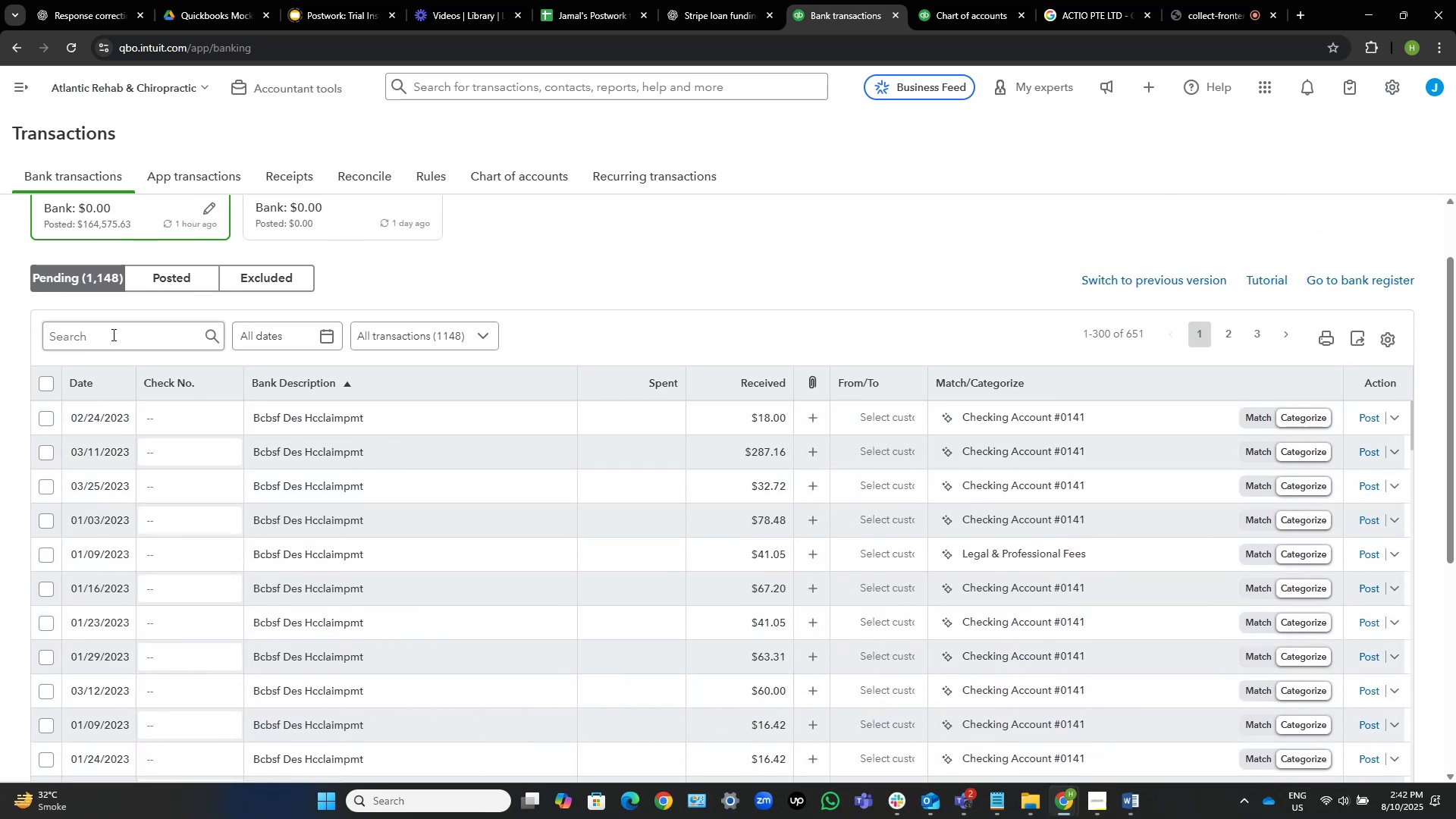 
key(Control+V)
 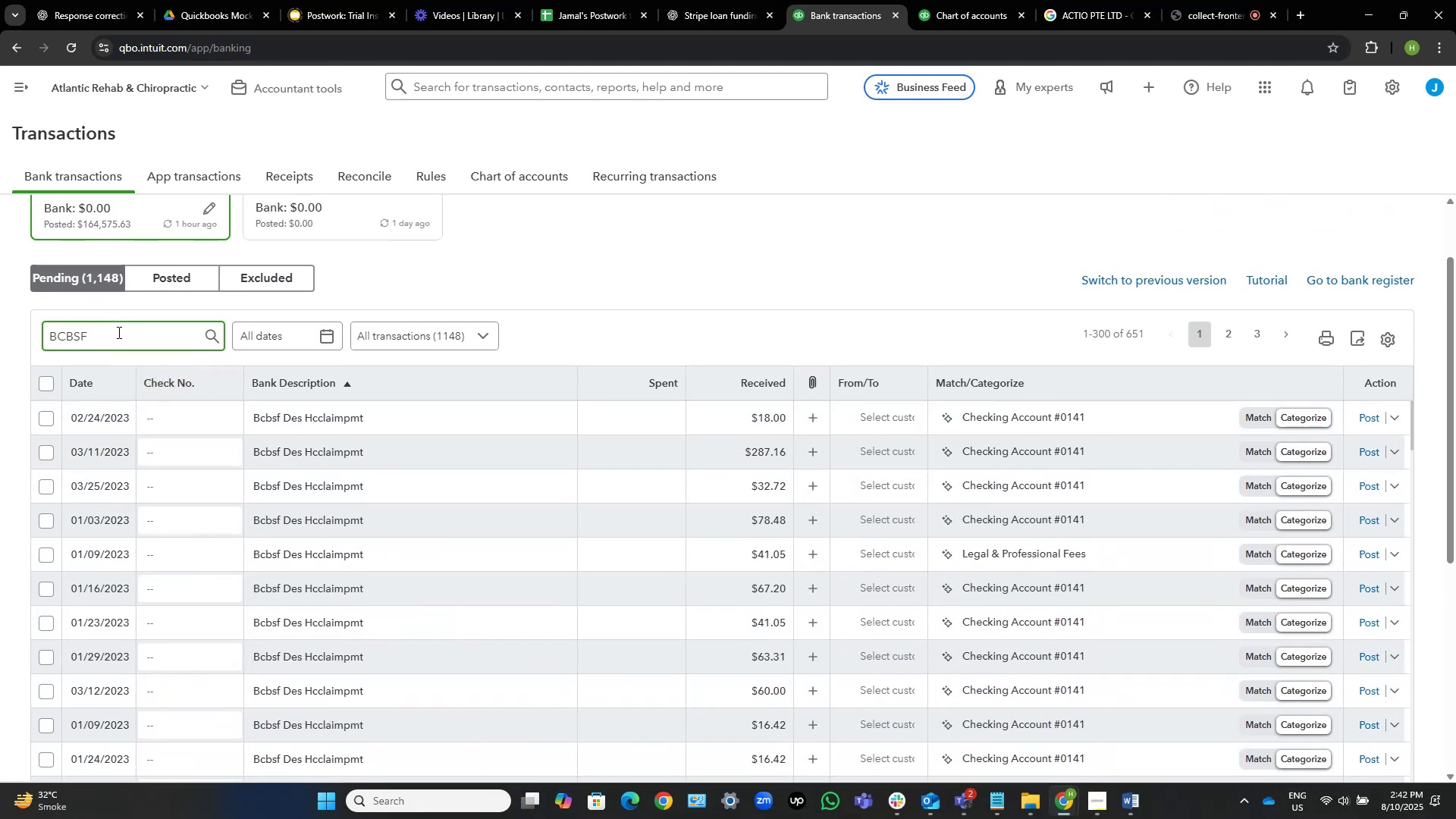 
key(NumpadEnter)
 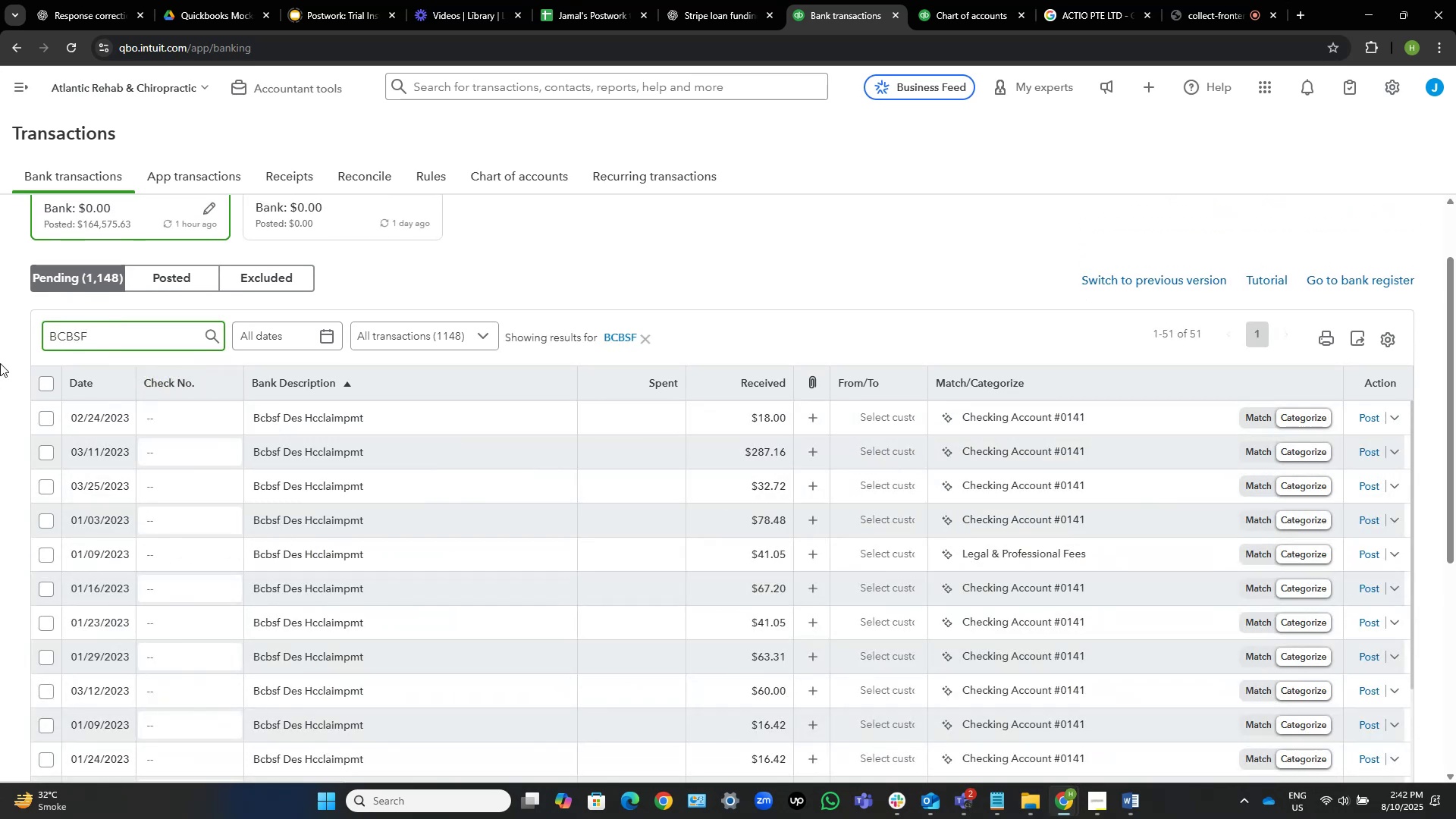 
wait(7.05)
 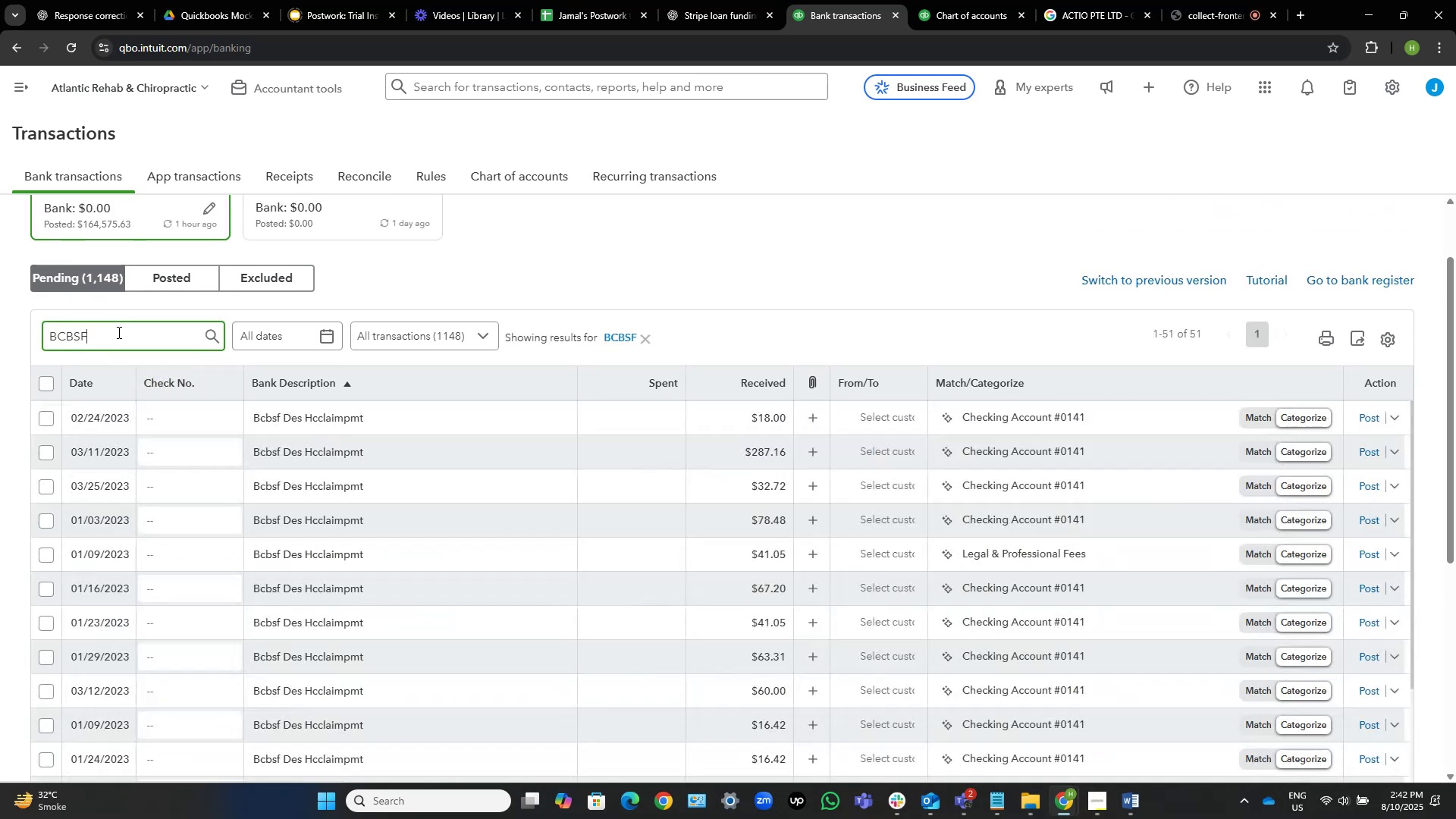 
left_click([49, 381])
 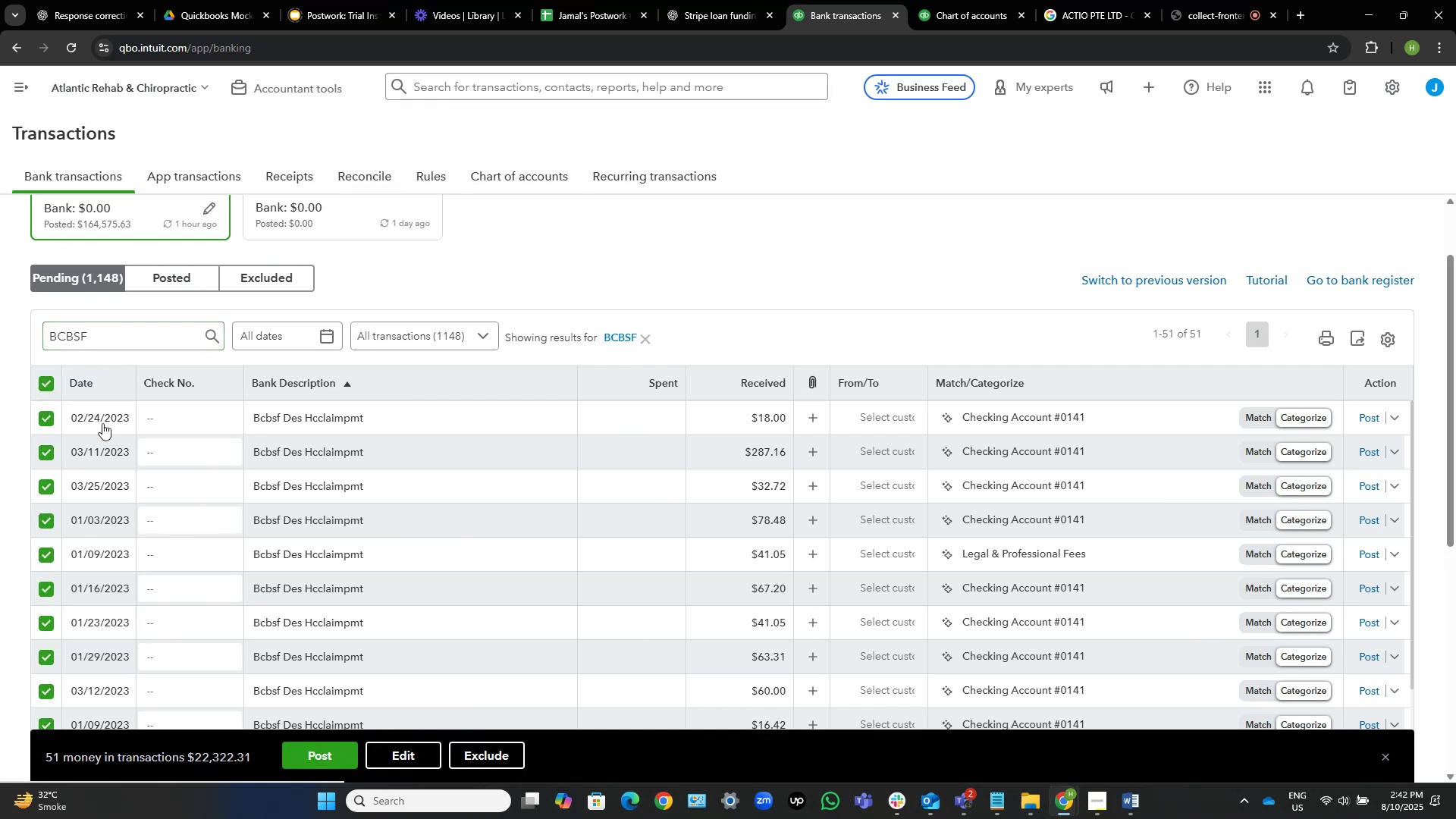 
scroll: coordinate [717, 416], scroll_direction: down, amount: 18.0
 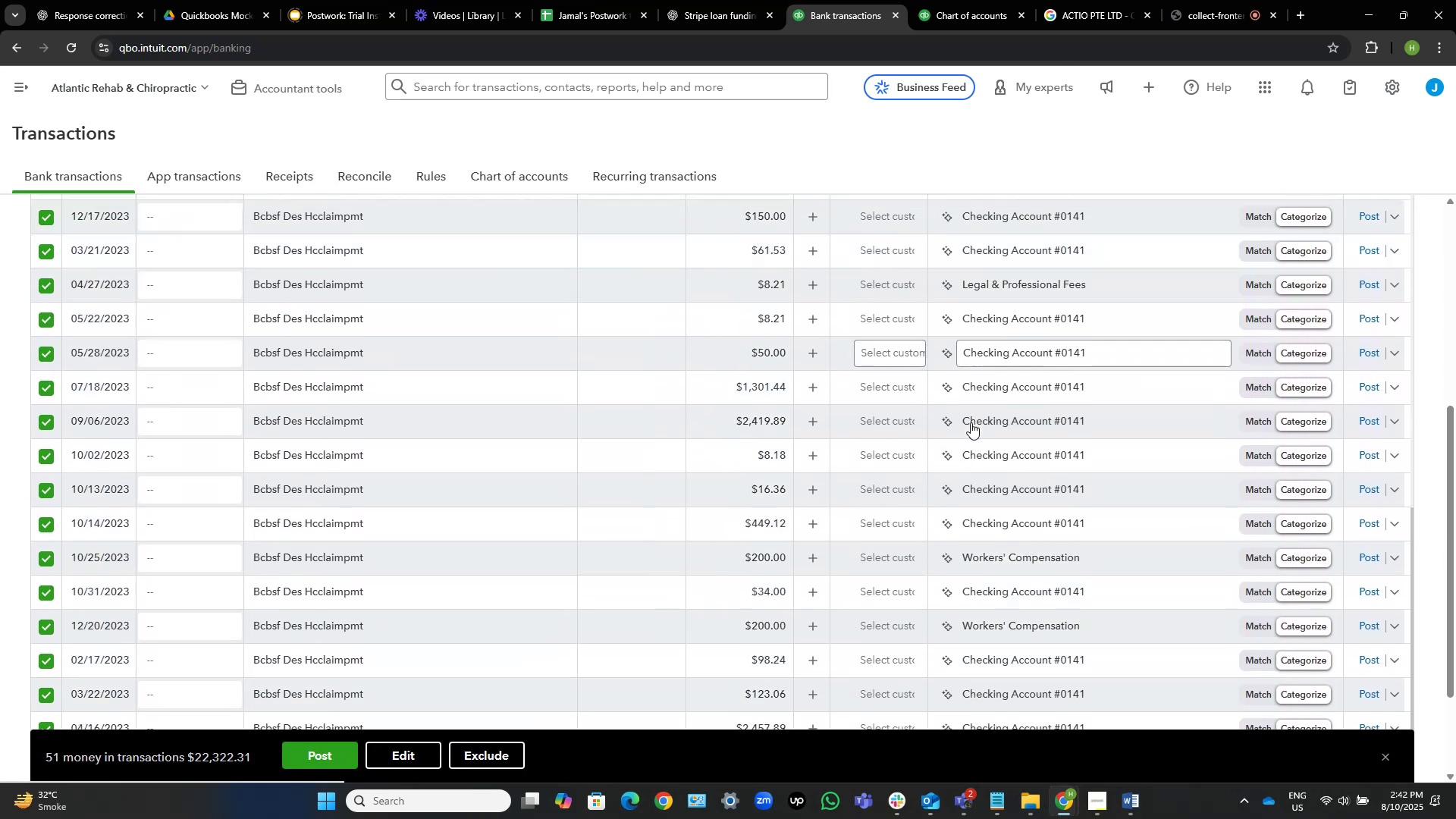 
mouse_move([855, 453])
 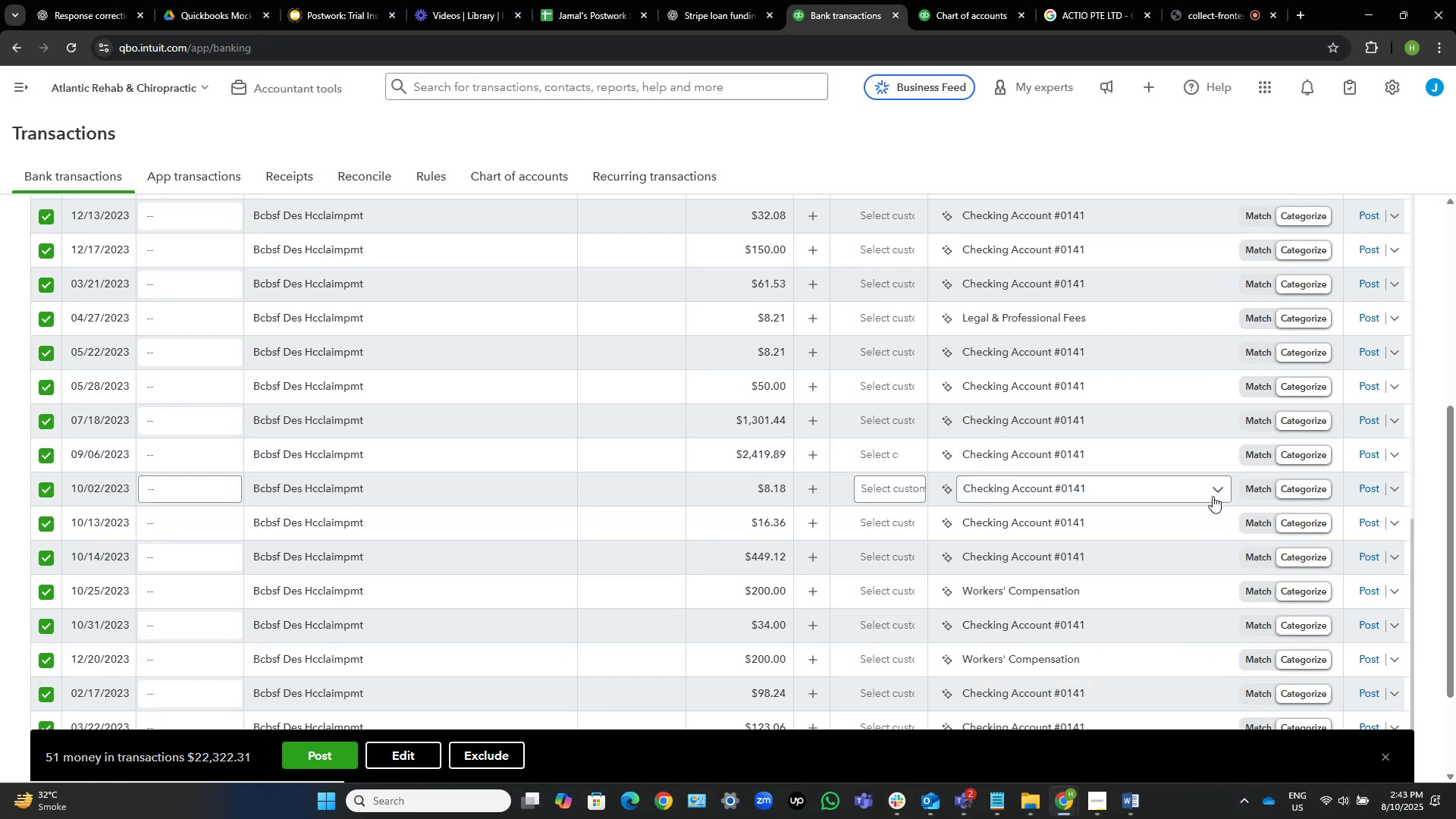 
scroll: coordinate [1213, 496], scroll_direction: down, amount: 2.0
 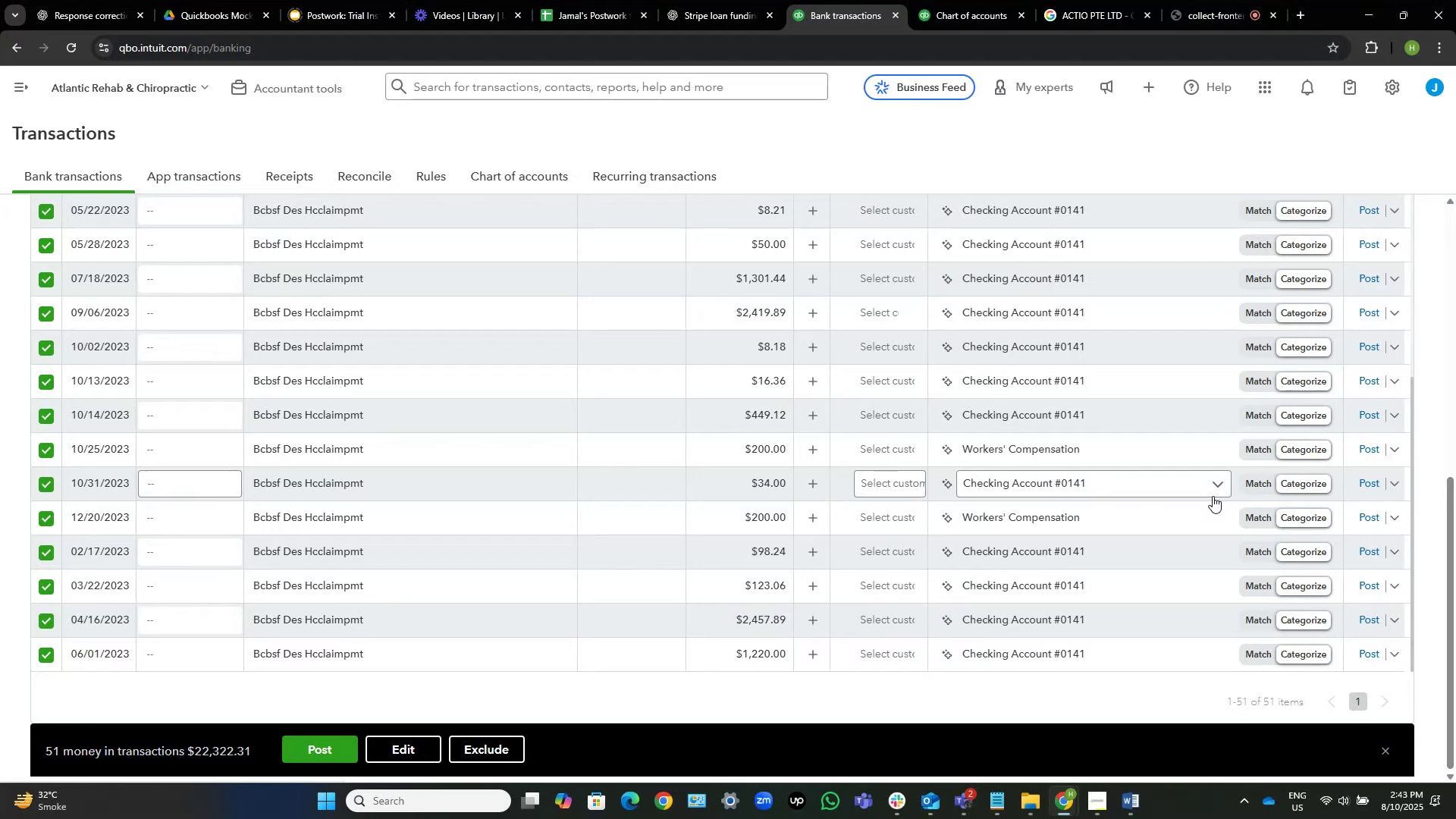 
scroll: coordinate [1213, 496], scroll_direction: up, amount: 12.0
 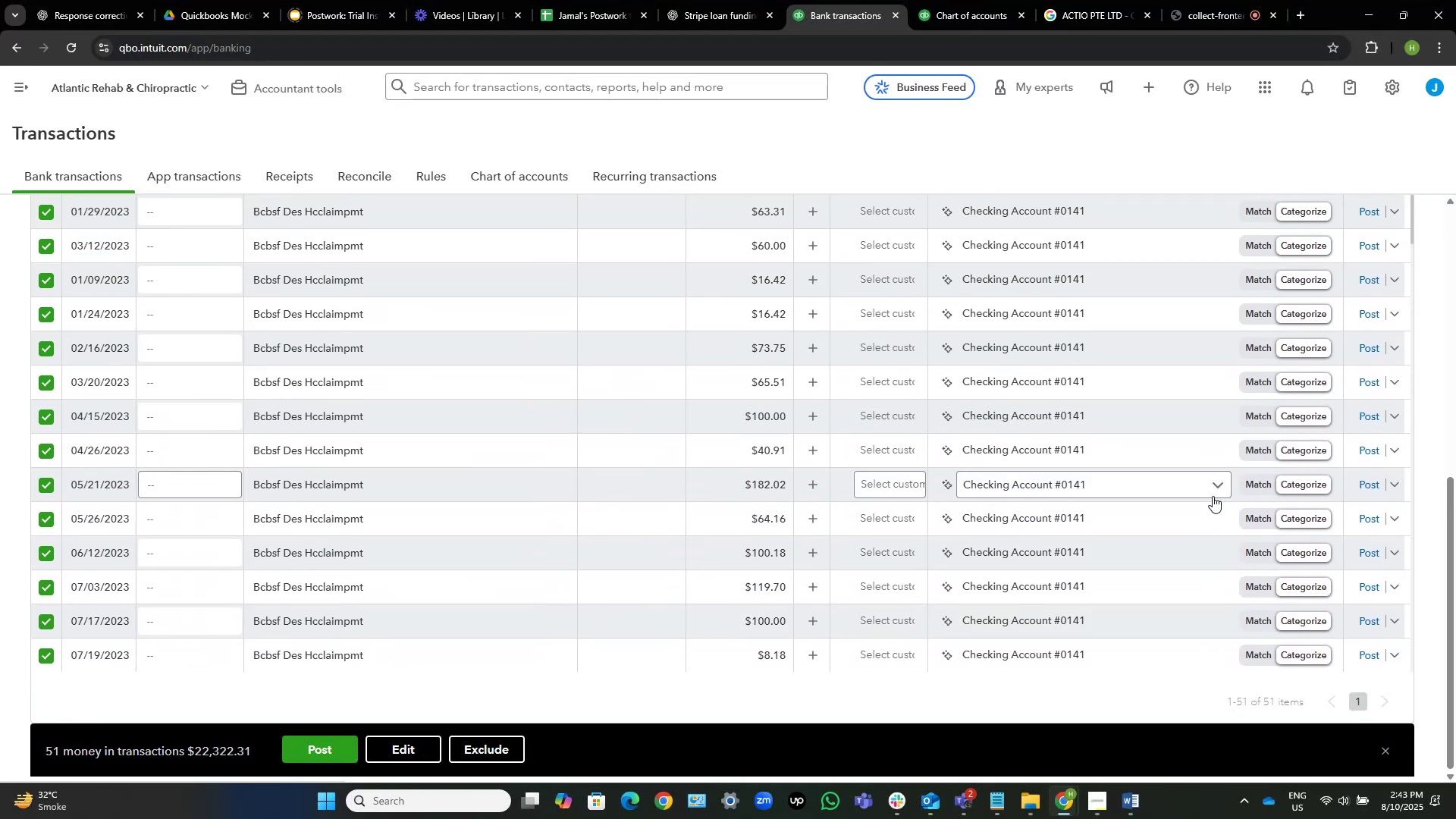 
scroll: coordinate [432, 520], scroll_direction: down, amount: 23.0
 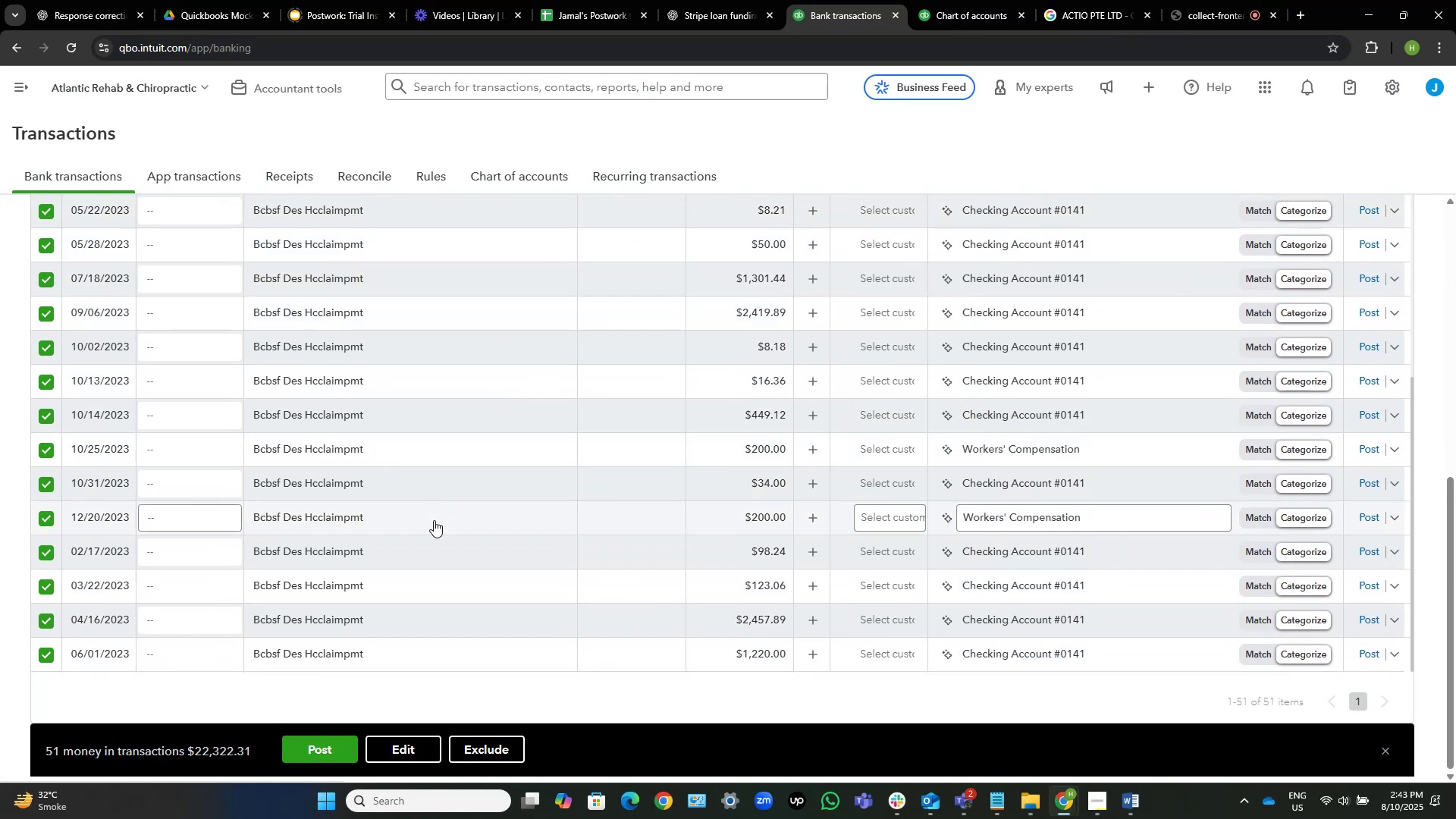 
scroll: coordinate [692, 261], scroll_direction: up, amount: 26.0
 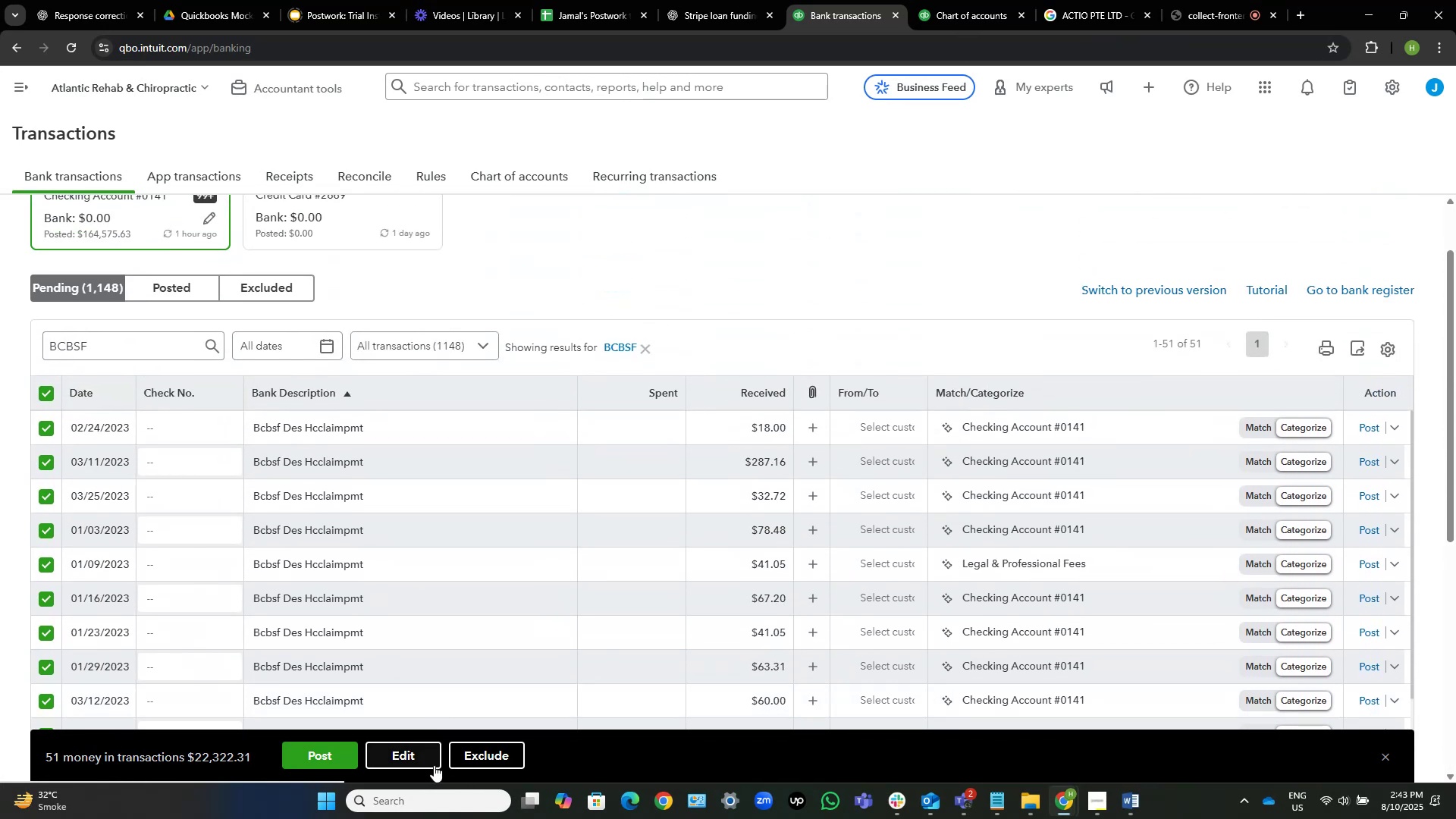 
left_click([419, 757])
 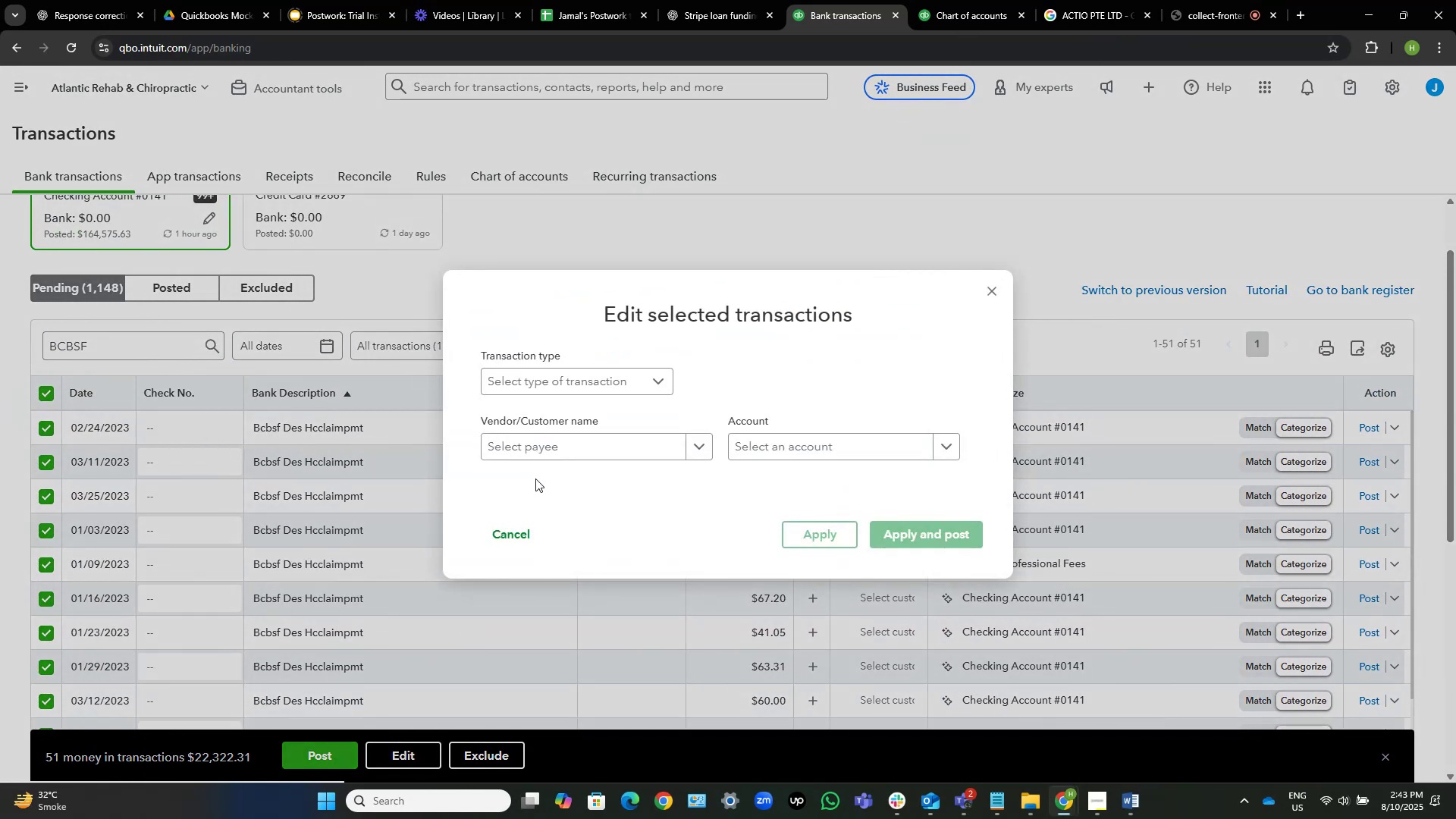 
left_click([550, 453])
 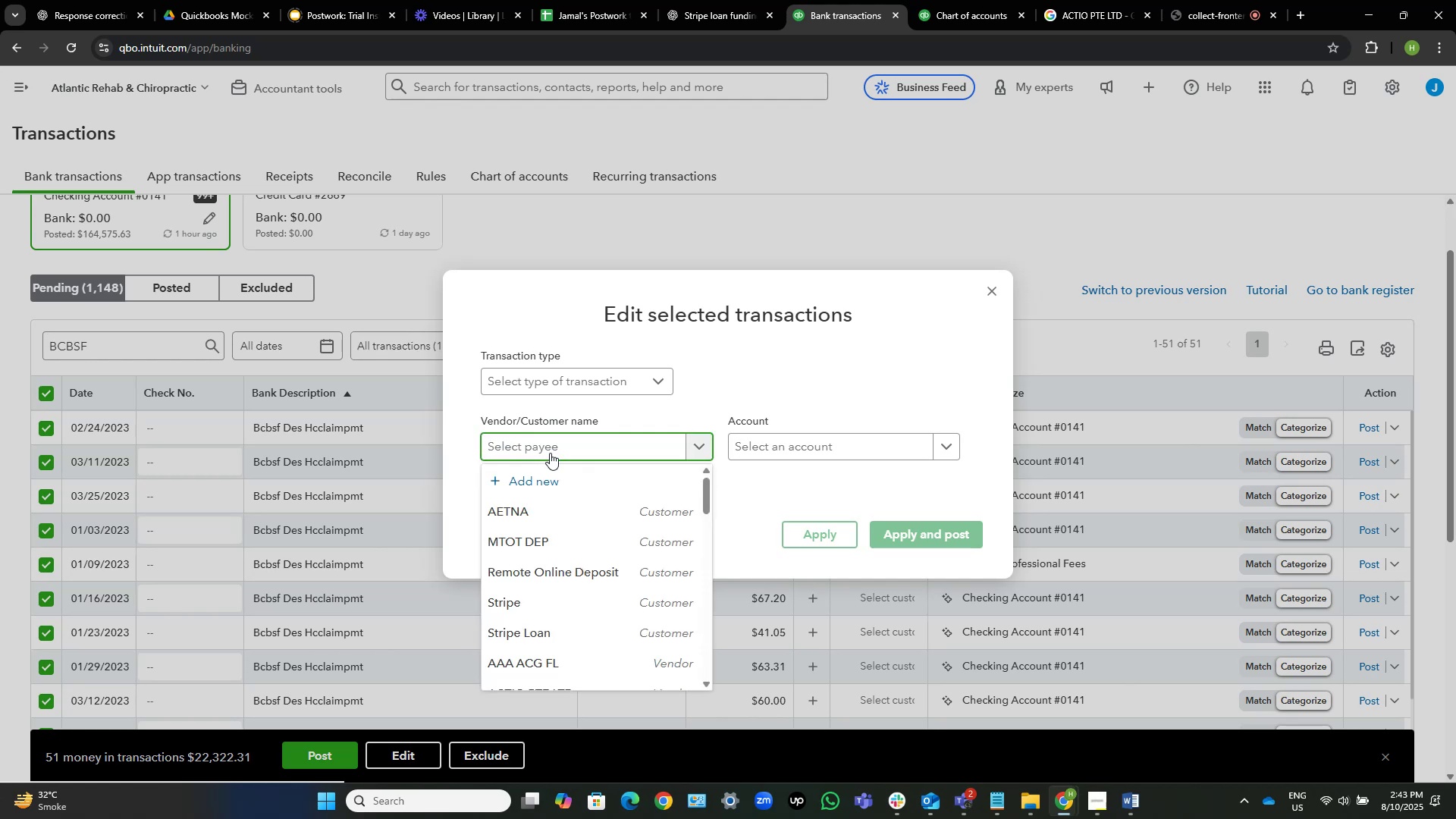 
key(Control+V)
 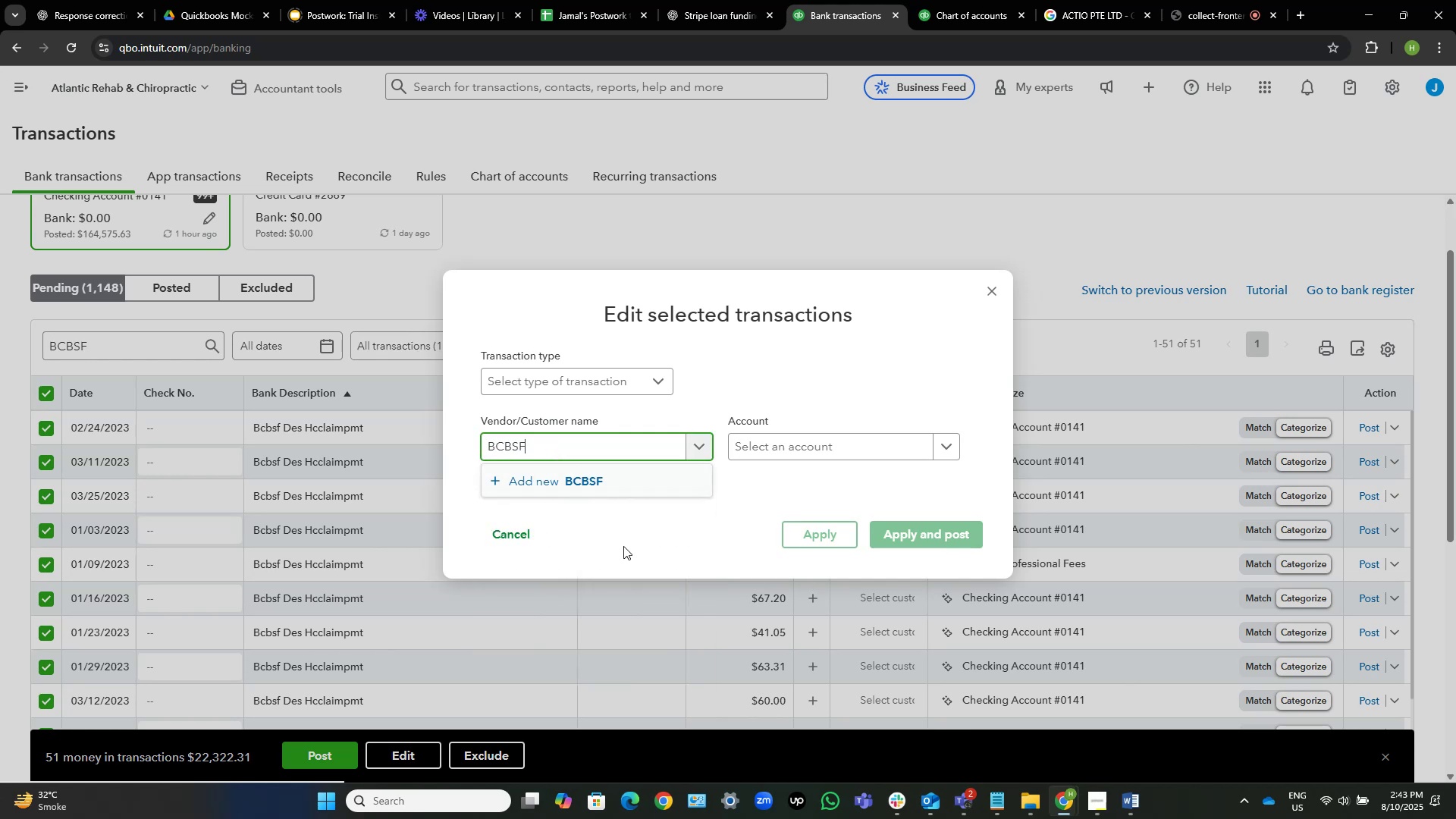 
left_click([764, 482])
 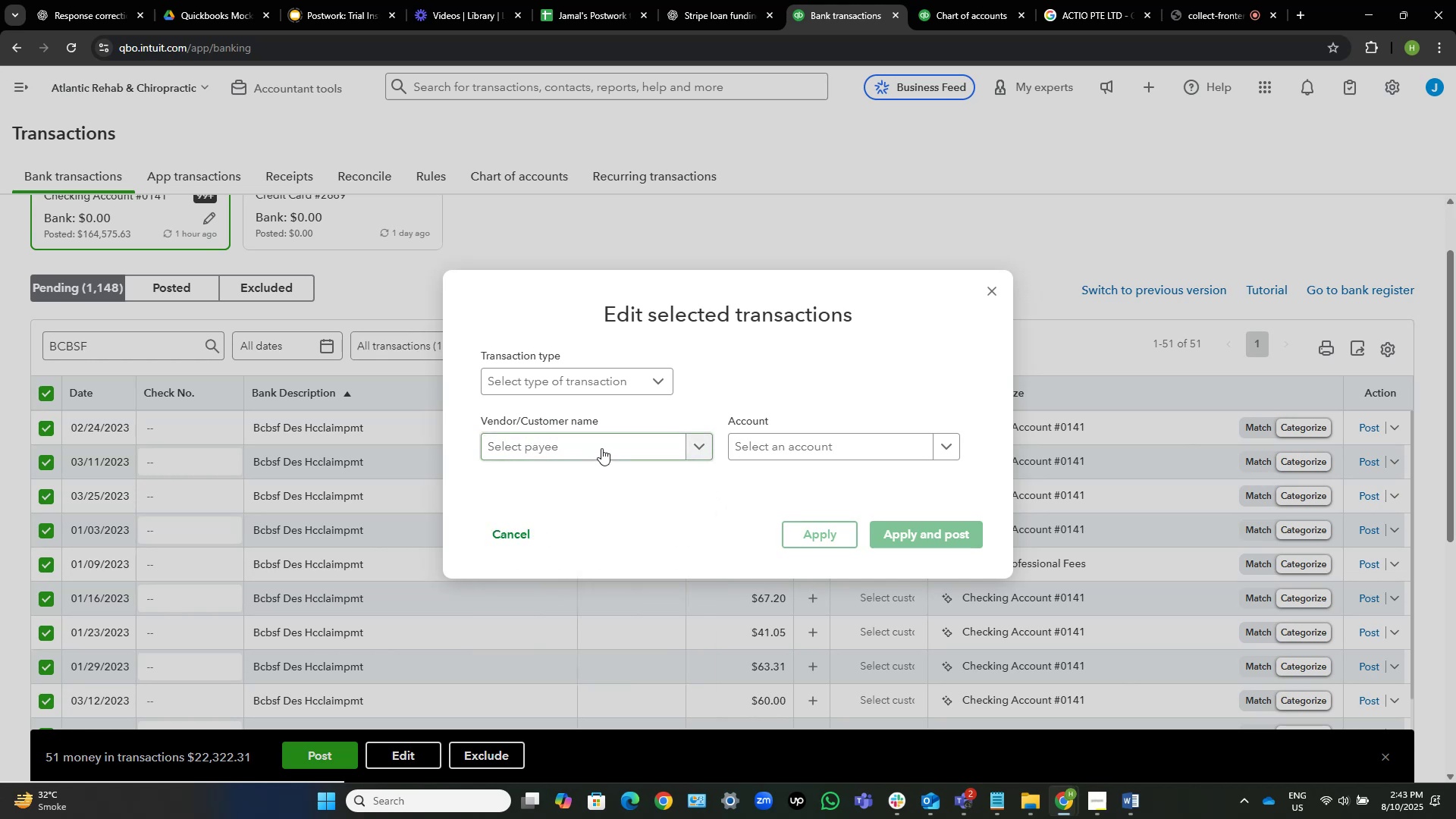 
left_click([601, 448])
 